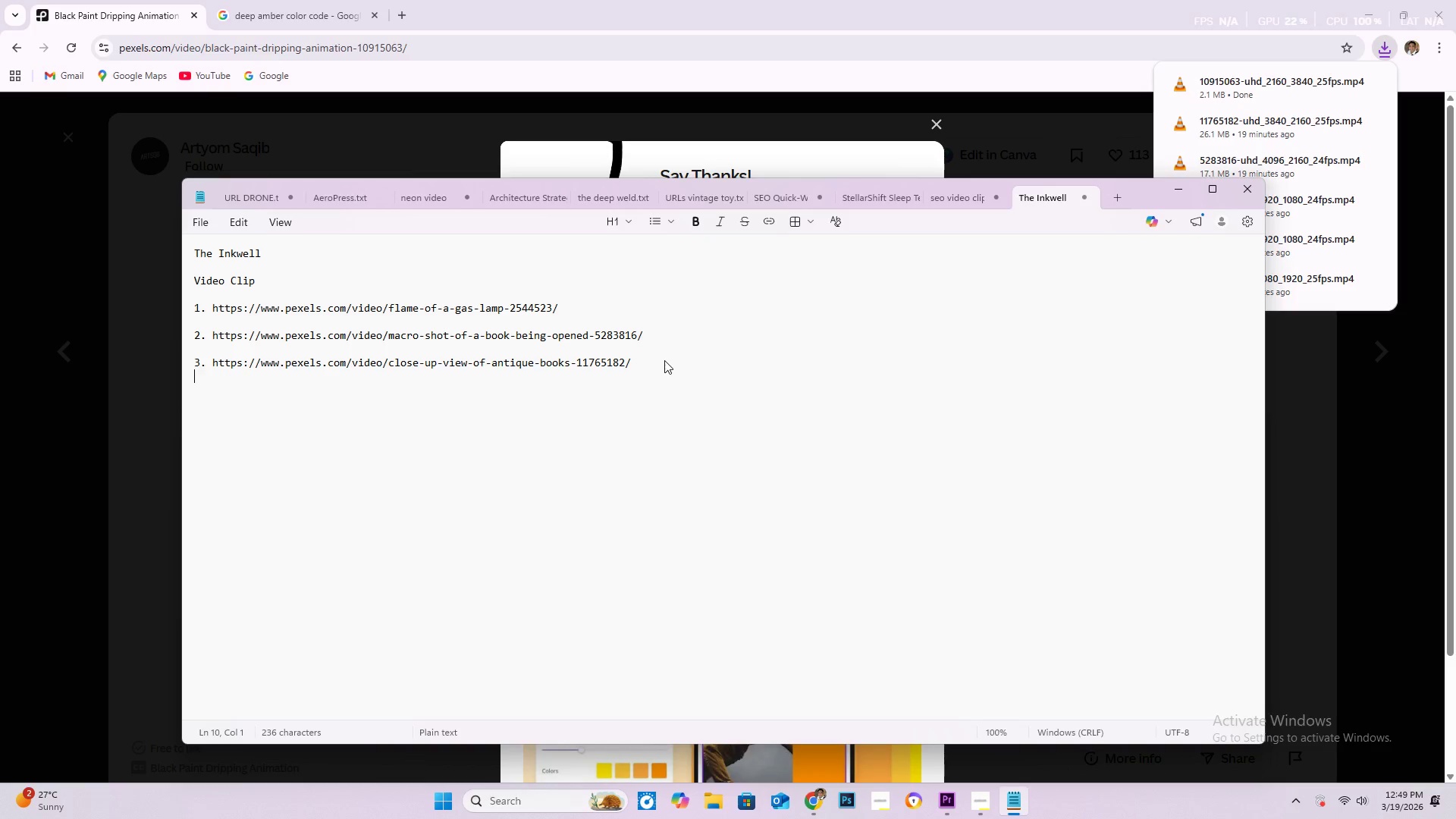 
key(Enter)
 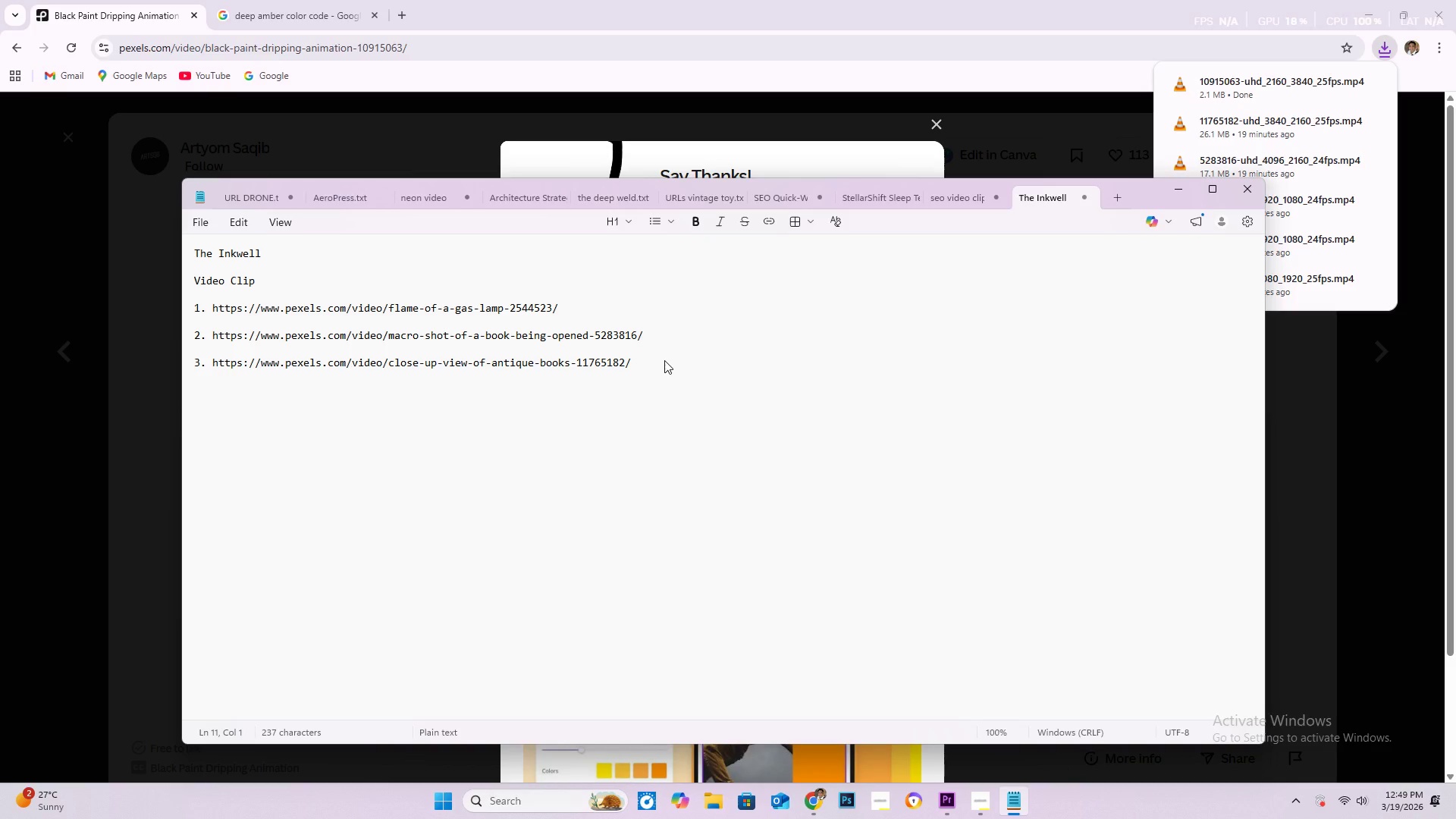 
key(4)
 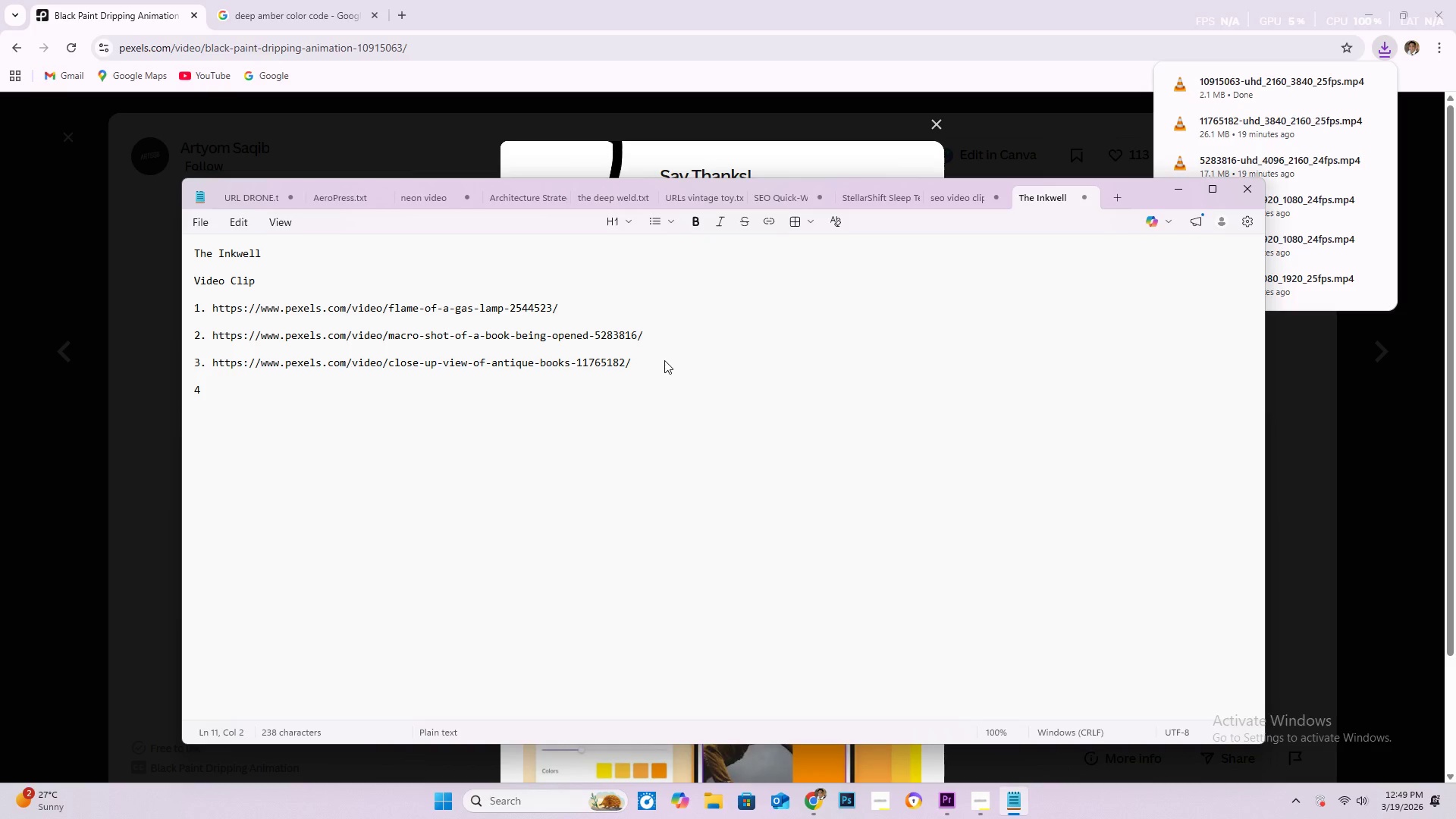 
key(Period)
 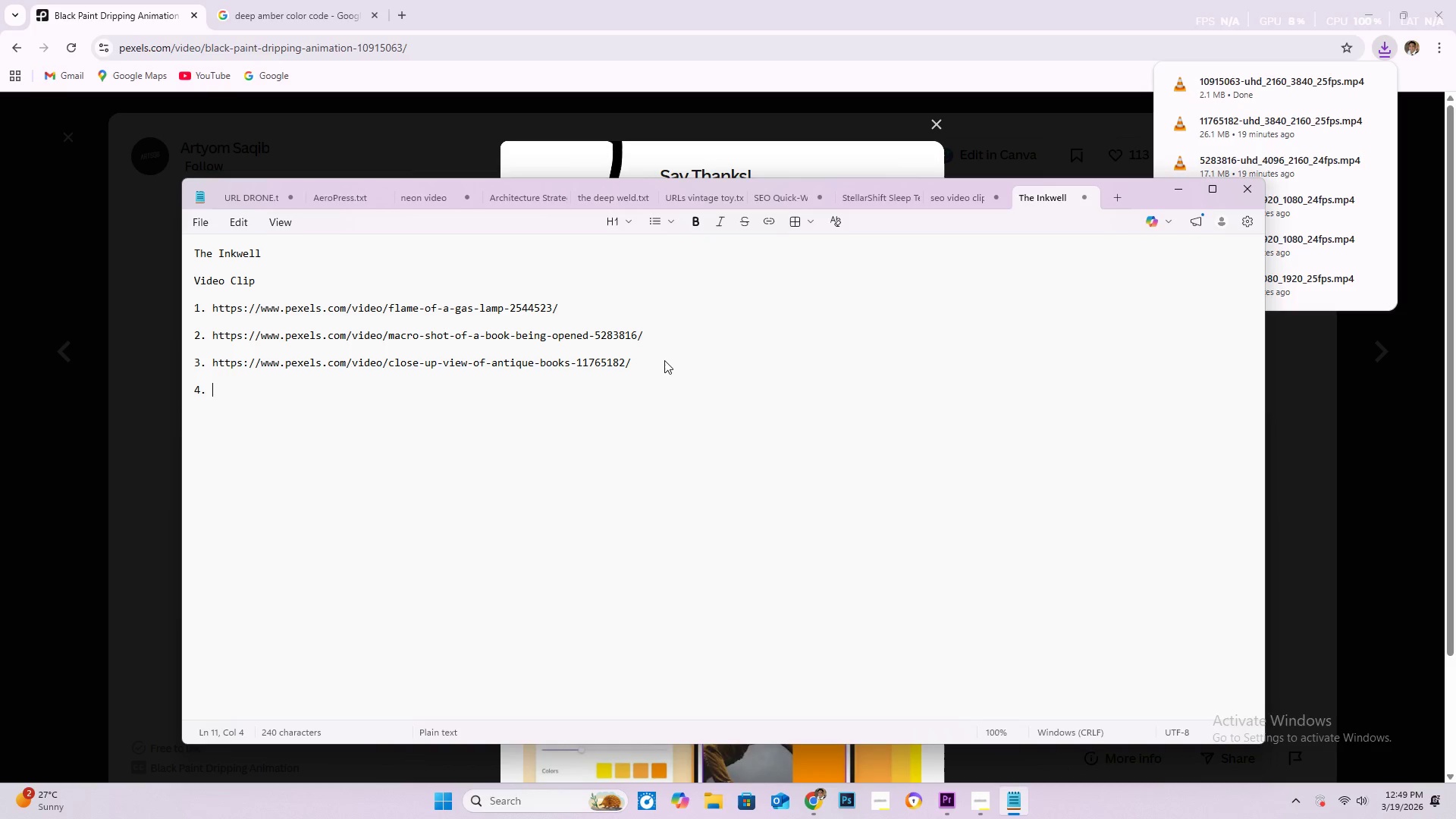 
key(Space)
 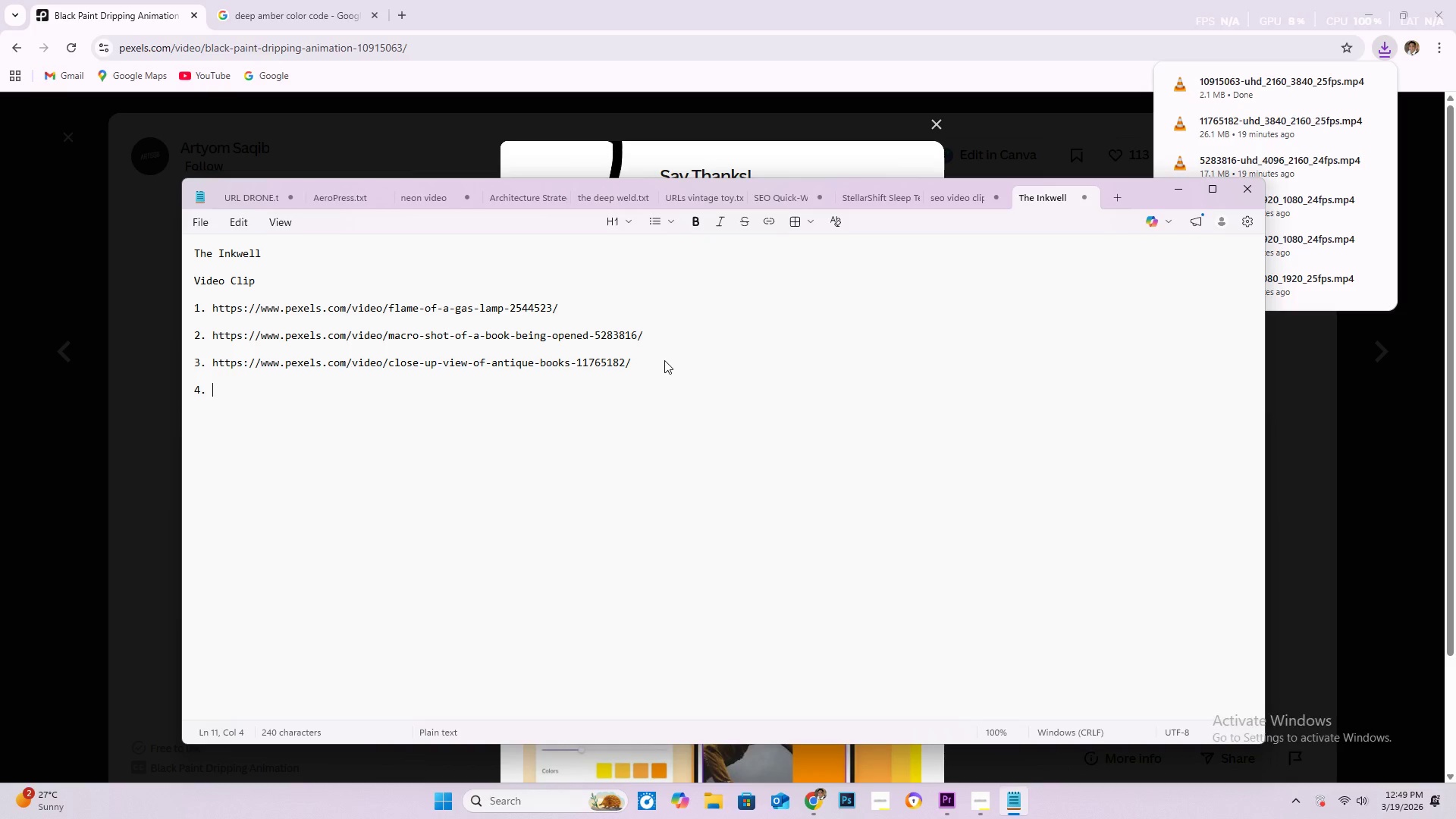 
key(Control+V)
 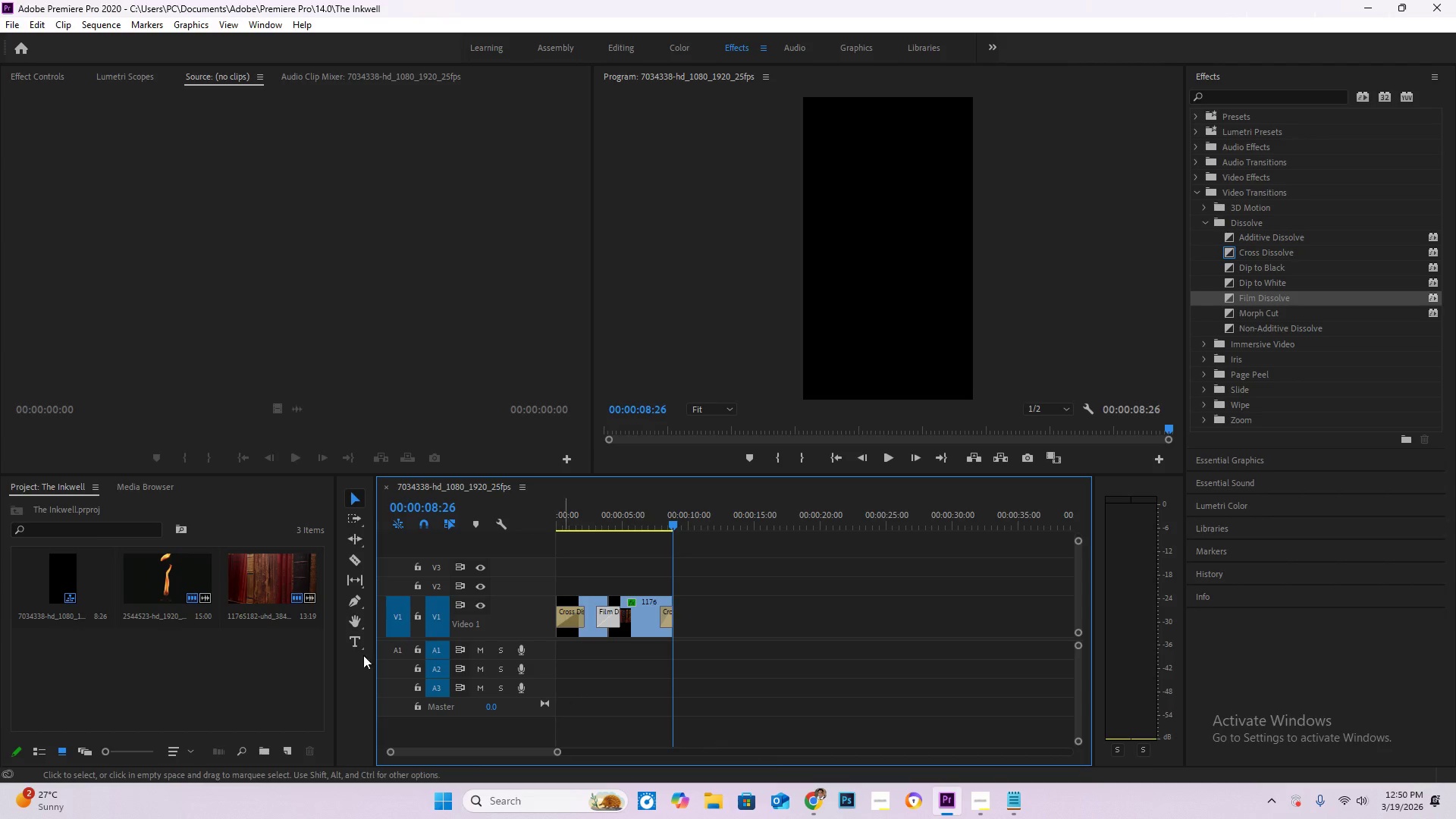 
double_click([175, 655])
 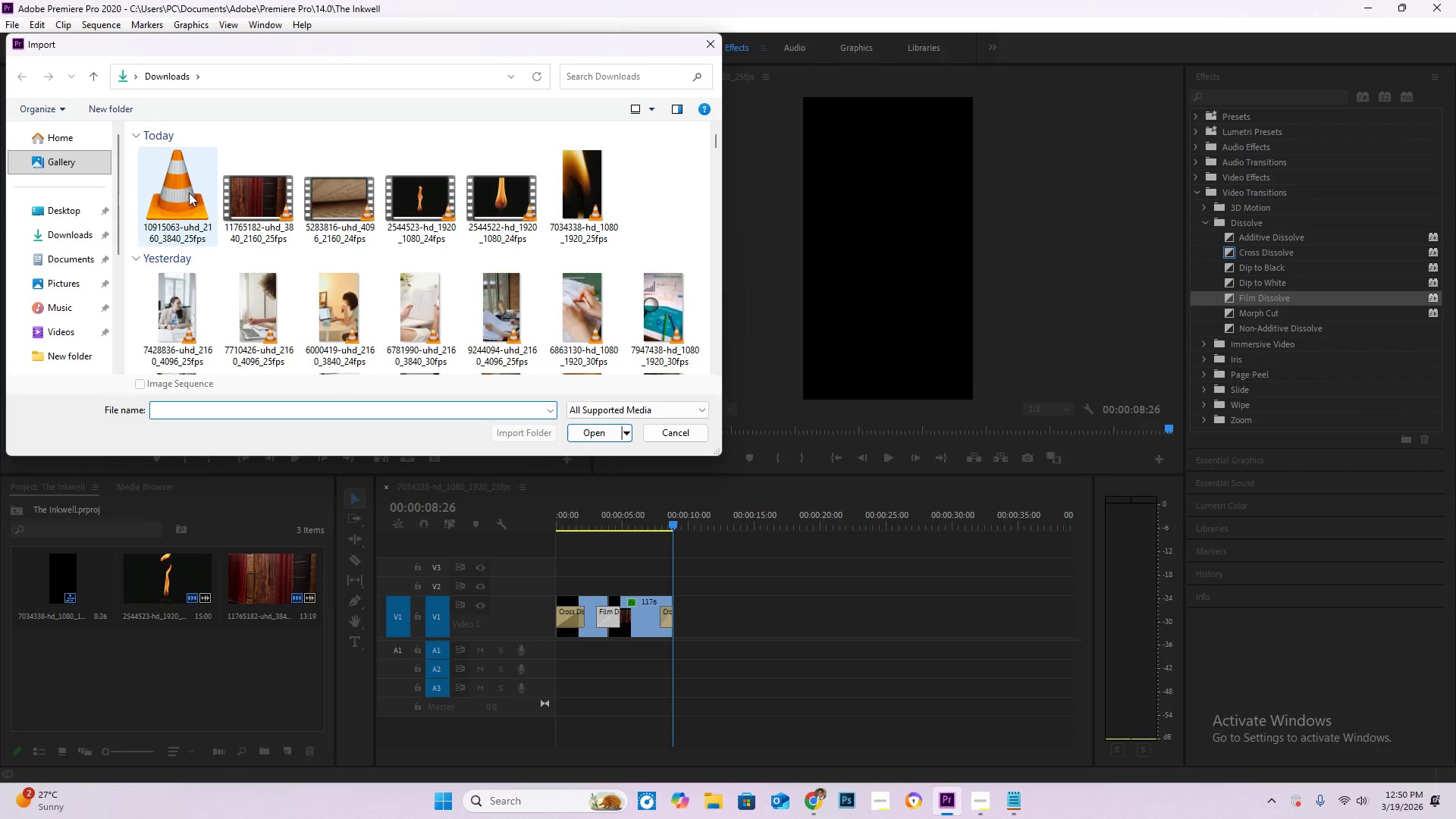 
double_click([189, 193])
 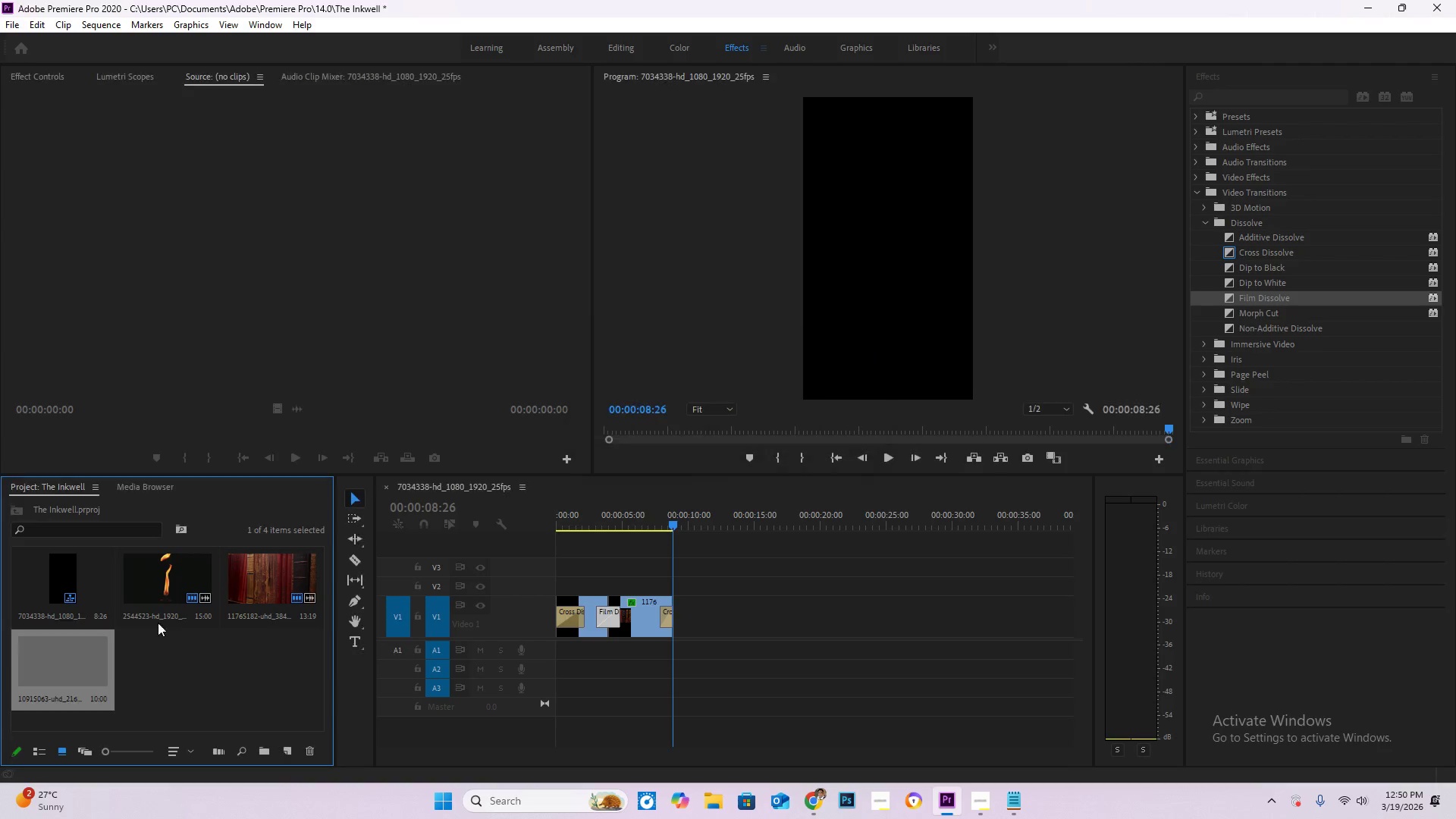 
left_click_drag(start_coordinate=[63, 651], to_coordinate=[679, 620])
 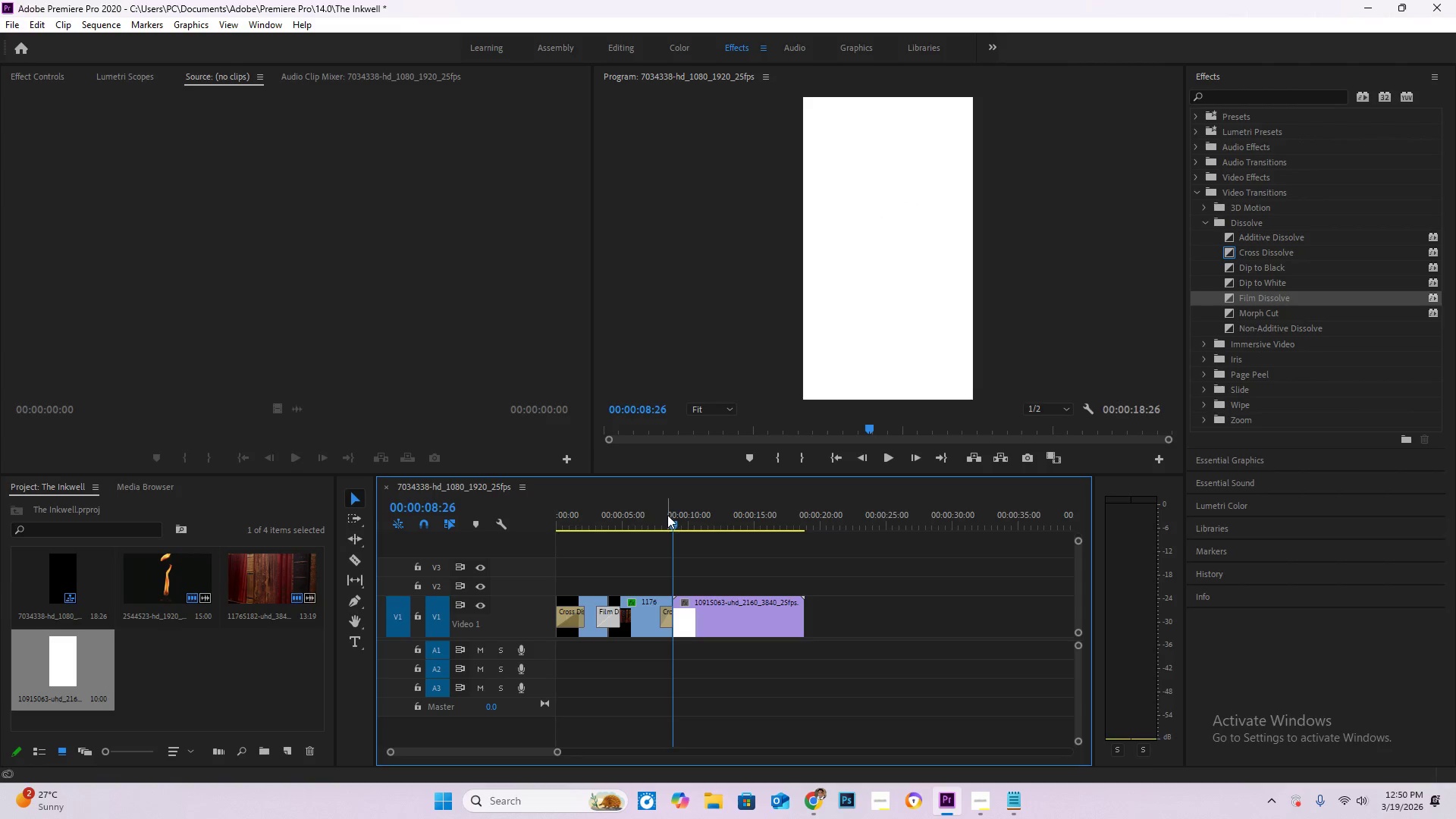 
left_click_drag(start_coordinate=[670, 516], to_coordinate=[739, 558])
 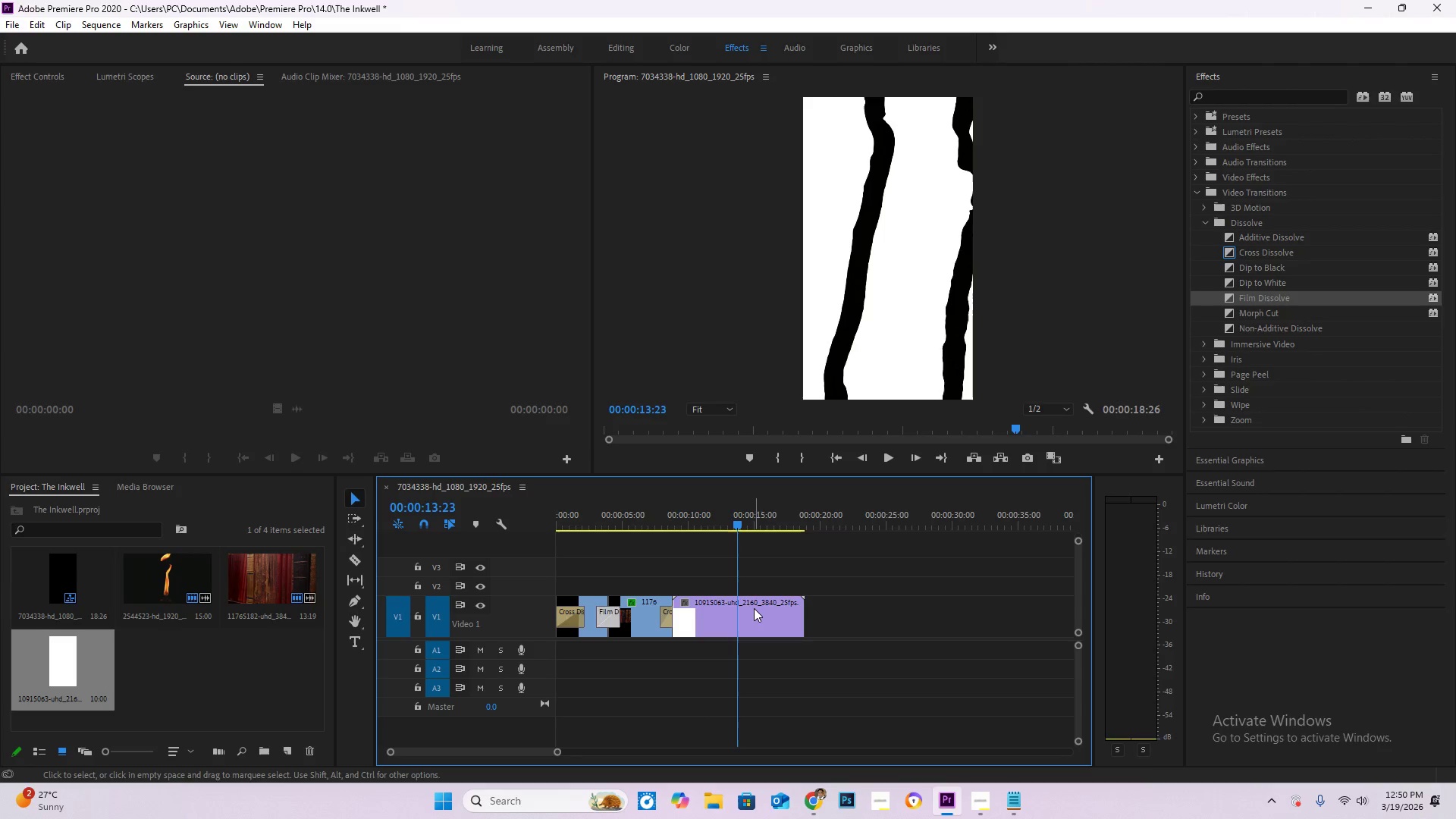 
left_click([754, 608])
 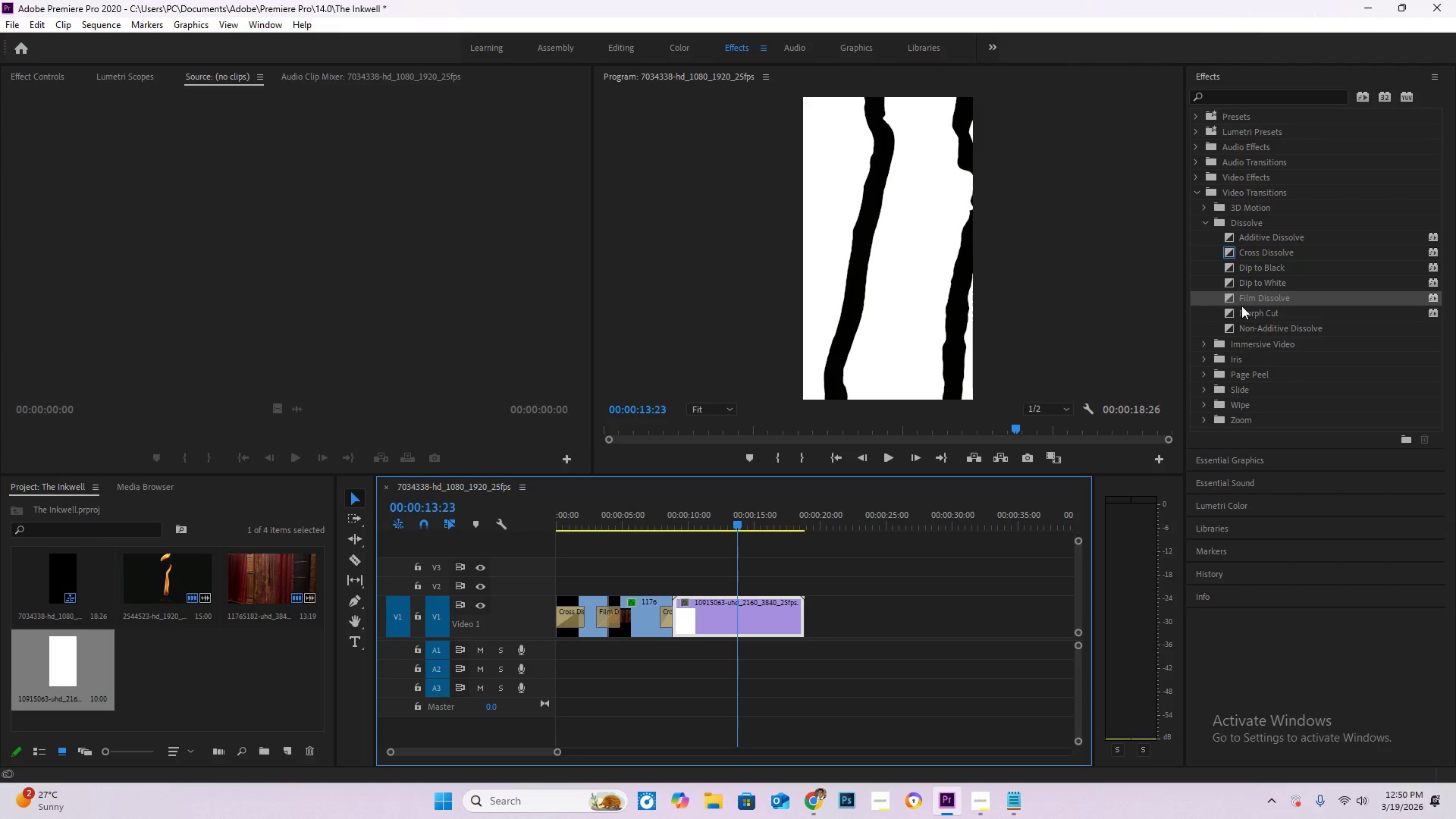 
left_click([667, 615])
 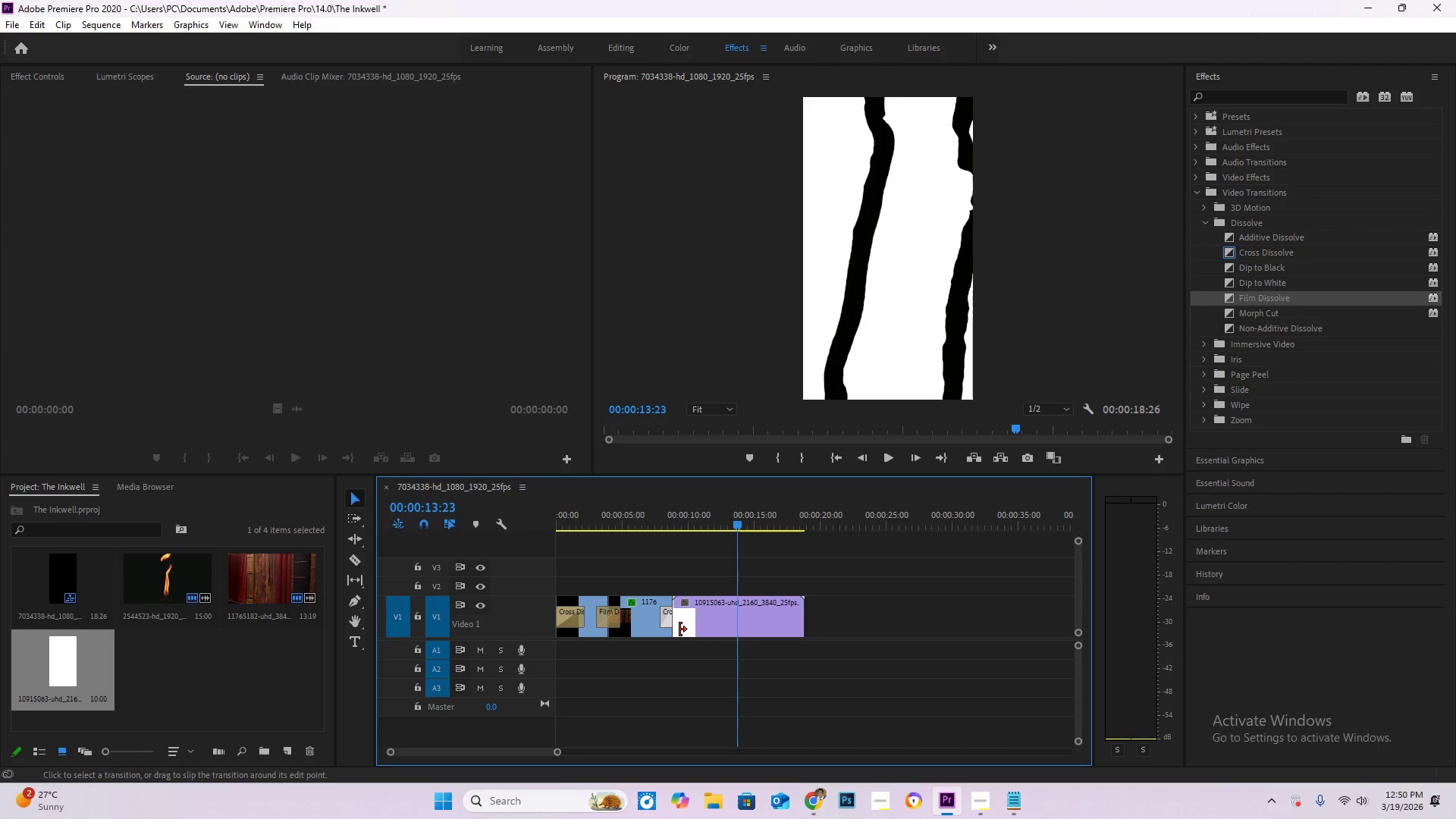 
key(Delete)
 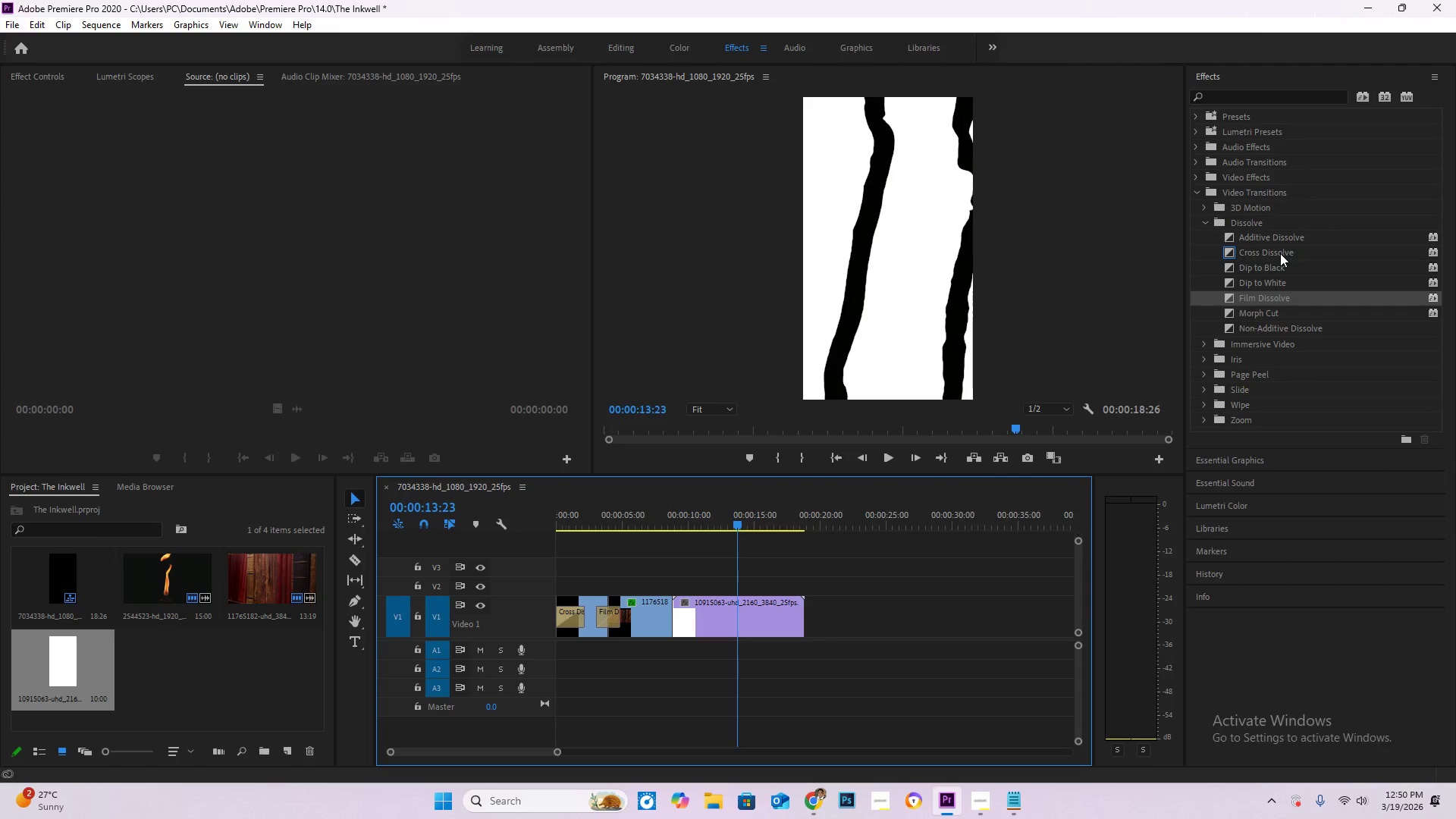 
left_click_drag(start_coordinate=[1280, 253], to_coordinate=[1281, 249])
 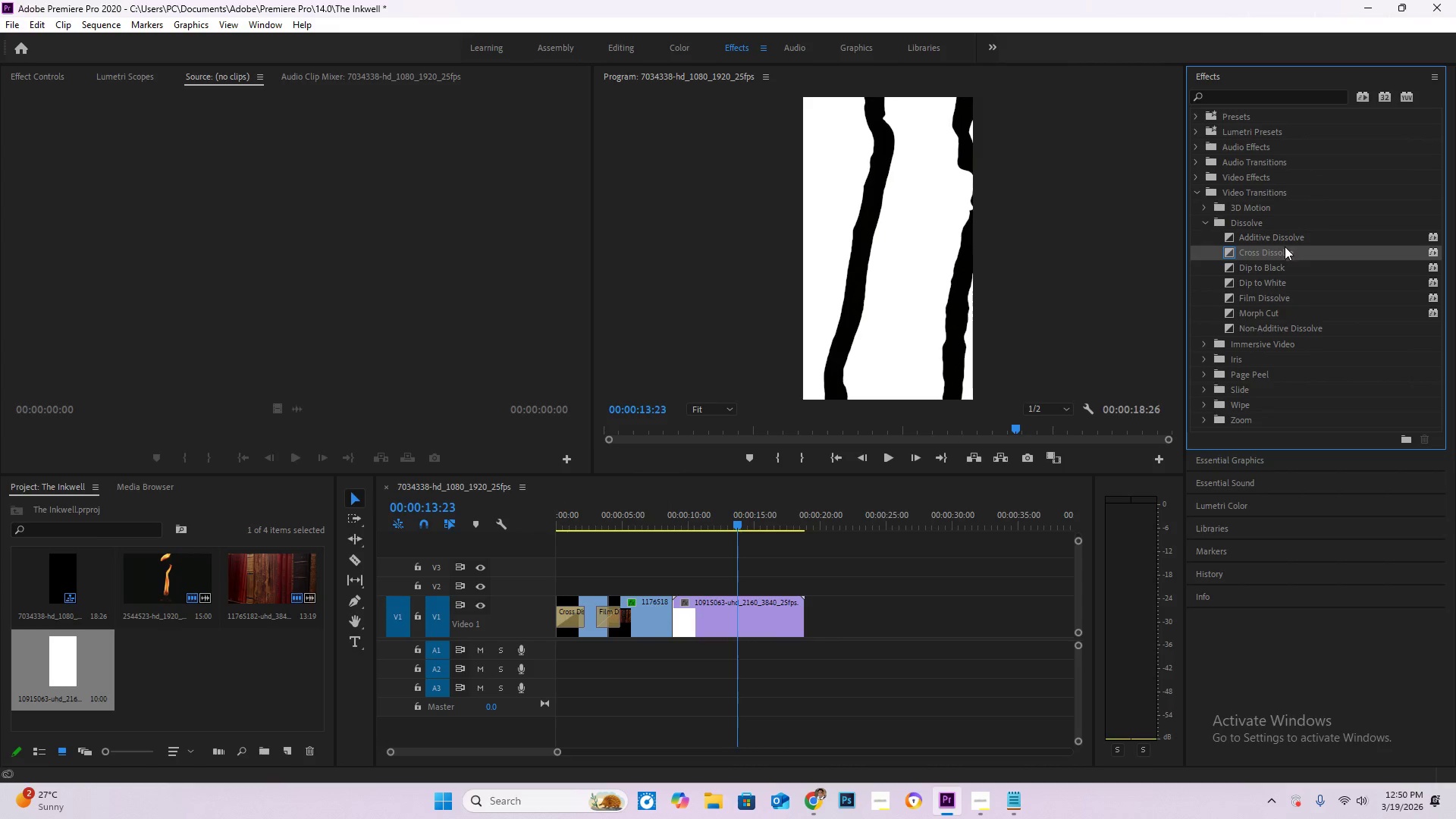 
left_click_drag(start_coordinate=[1285, 246], to_coordinate=[672, 613])
 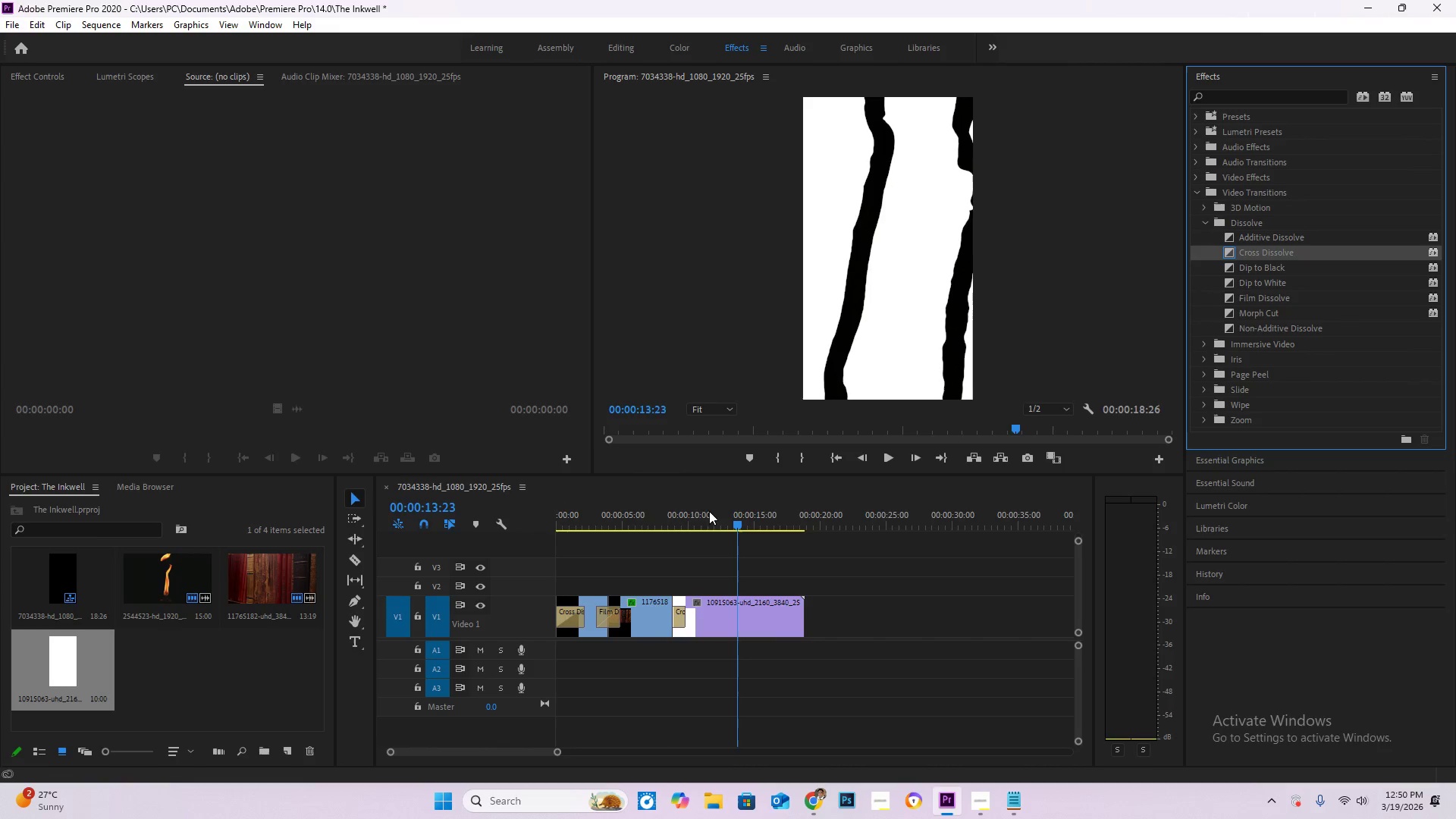 
left_click_drag(start_coordinate=[698, 511], to_coordinate=[669, 513])
 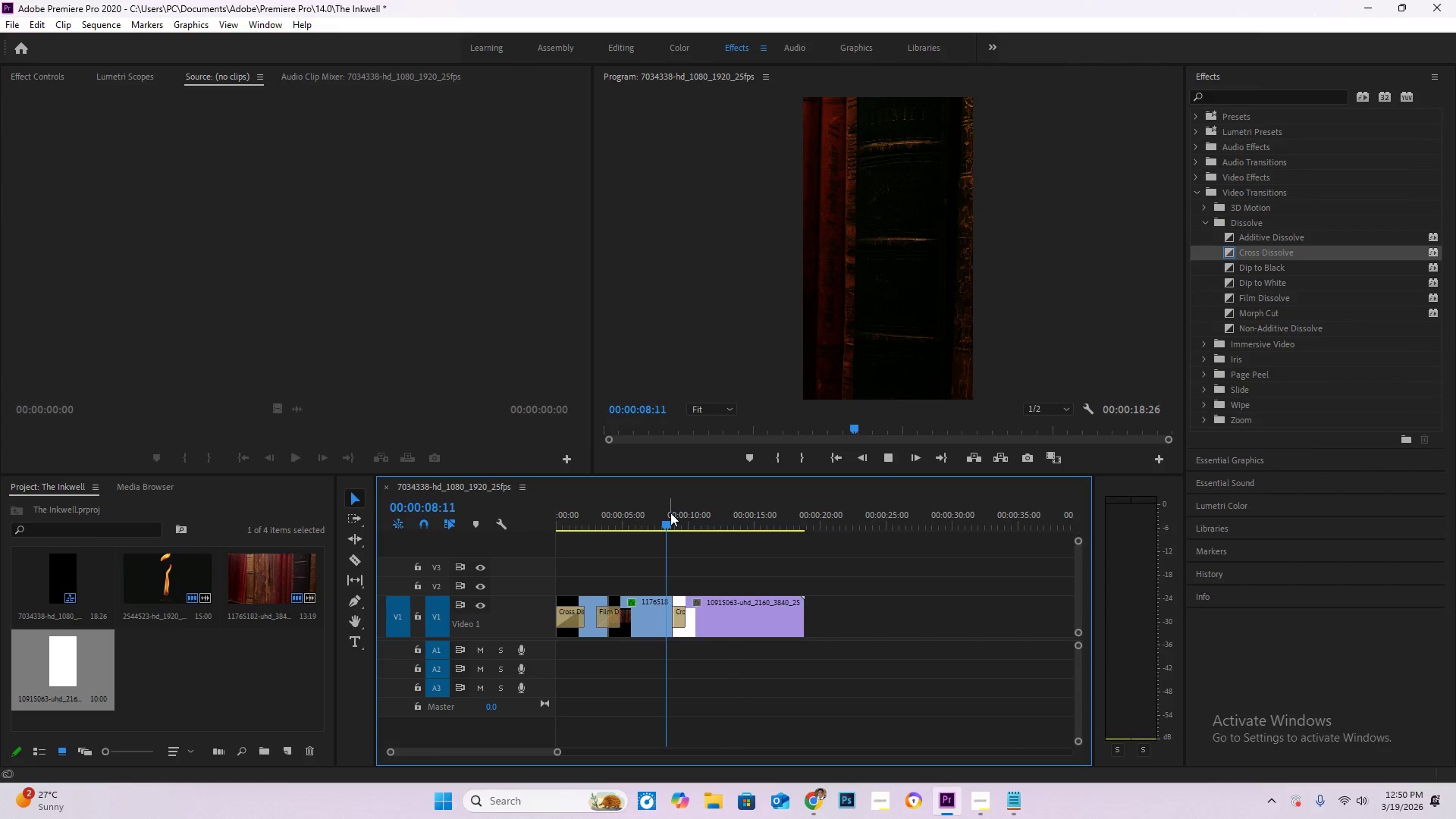 
key(Space)
 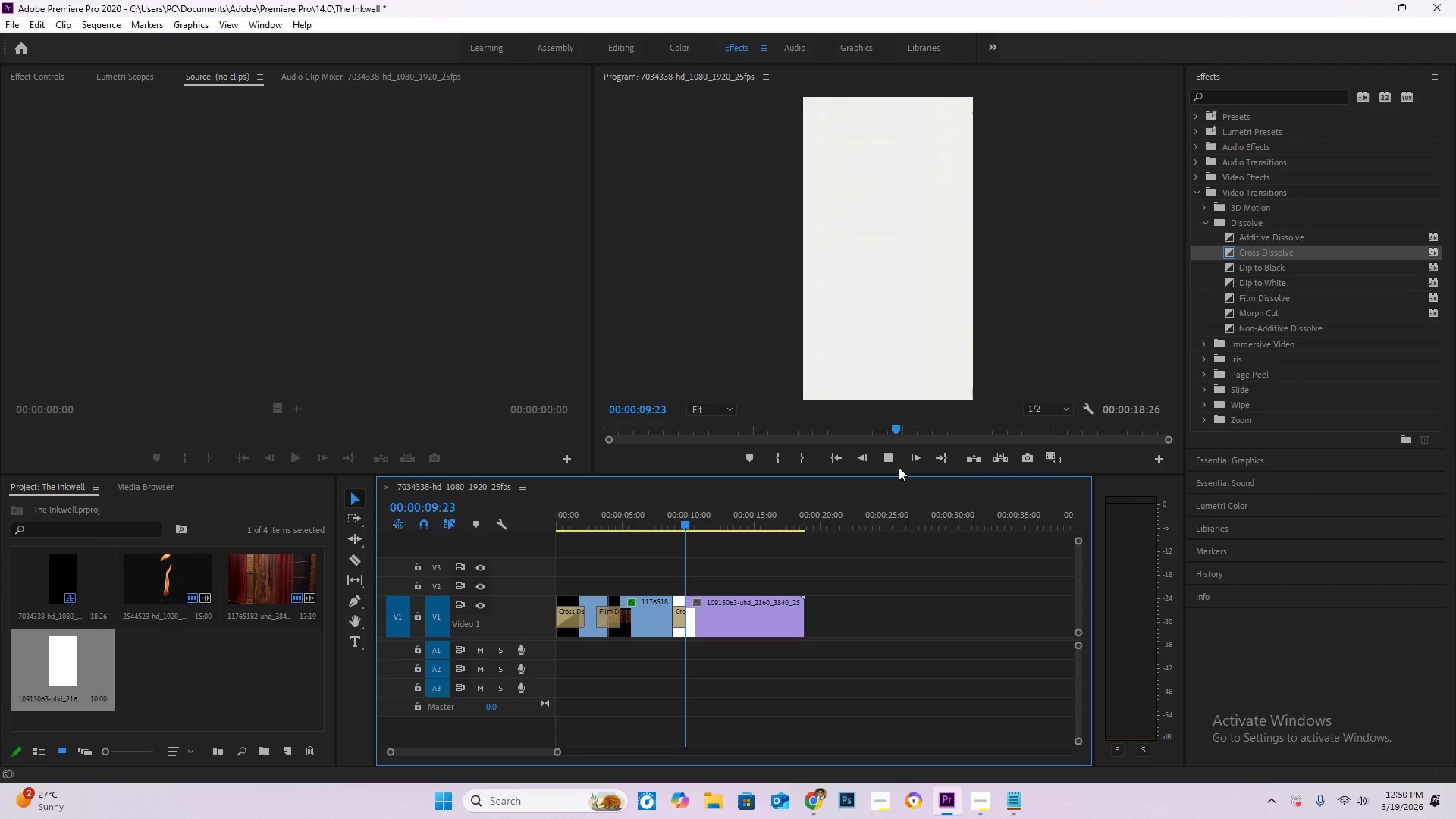 
key(Space)
 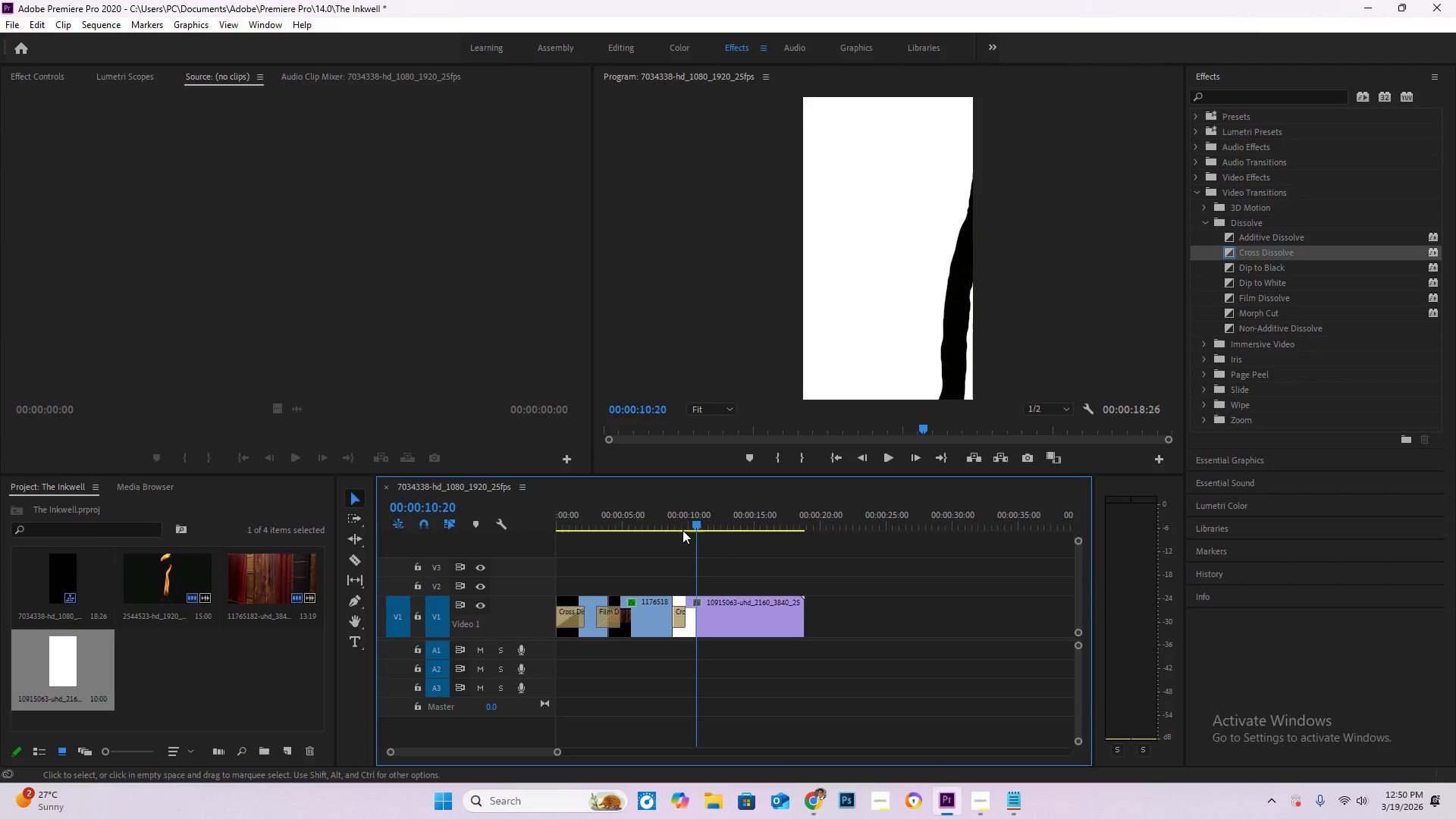 
left_click_drag(start_coordinate=[697, 527], to_coordinate=[711, 538])
 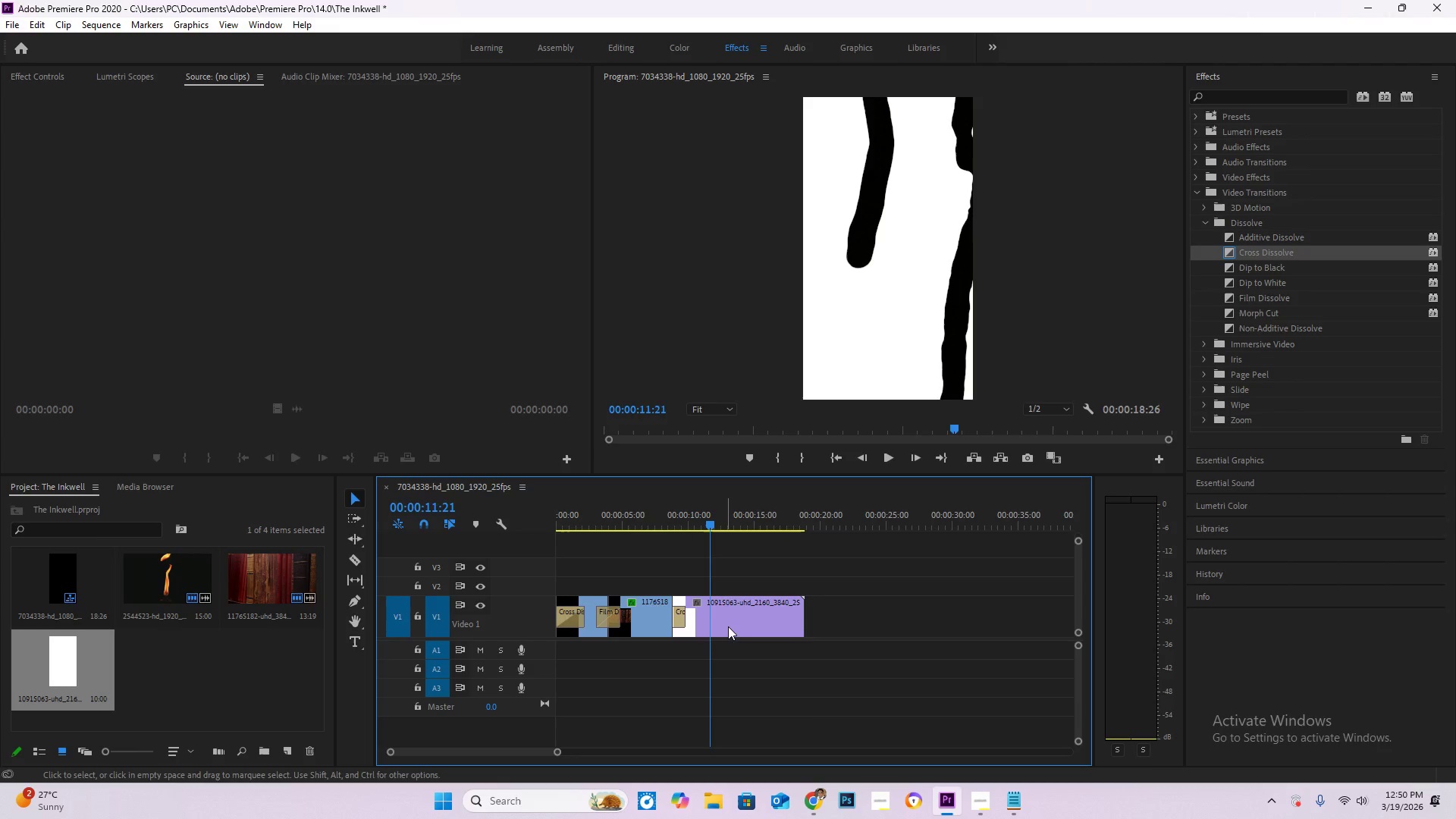 
left_click([729, 629])
 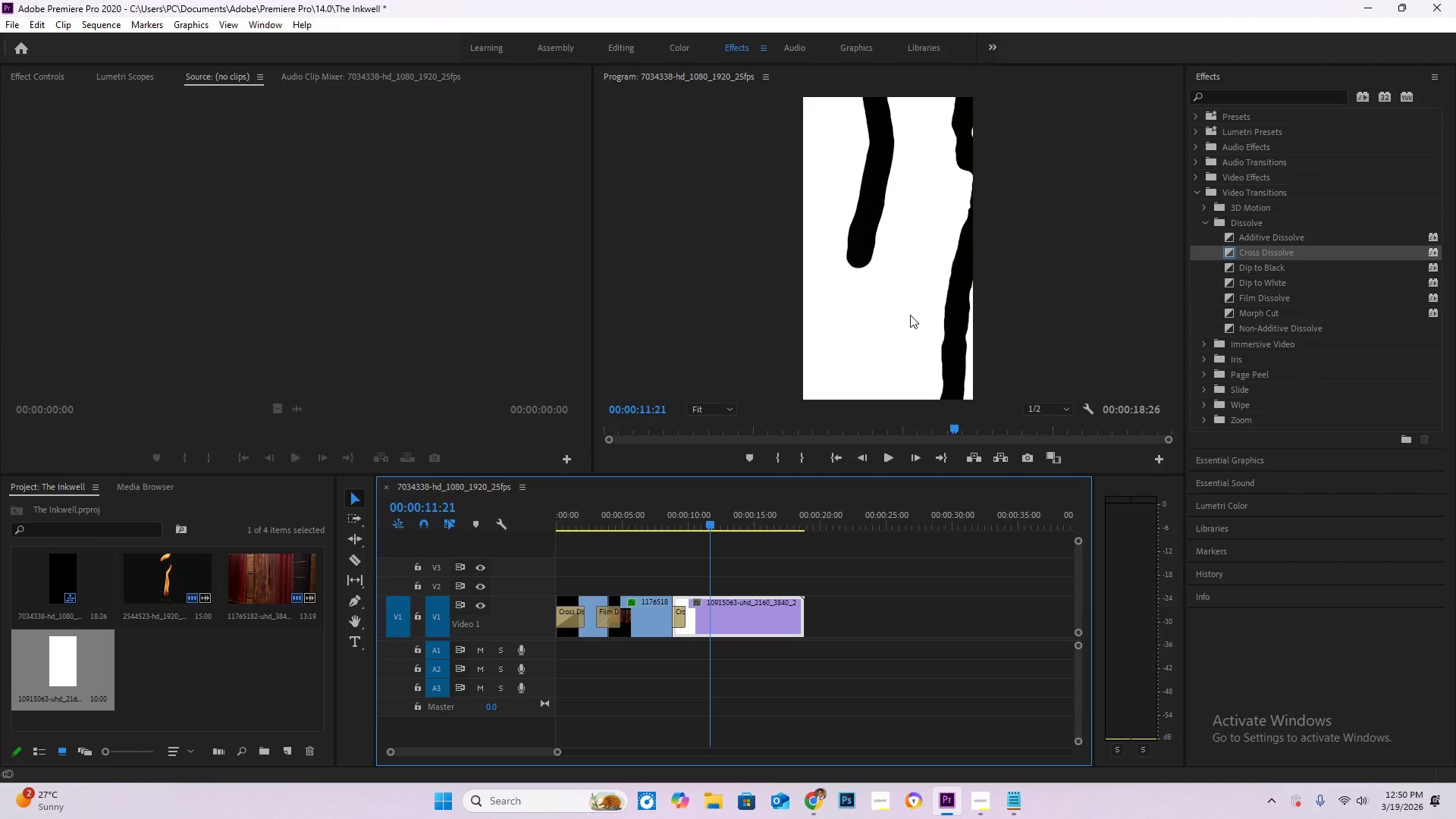 
double_click([910, 315])
 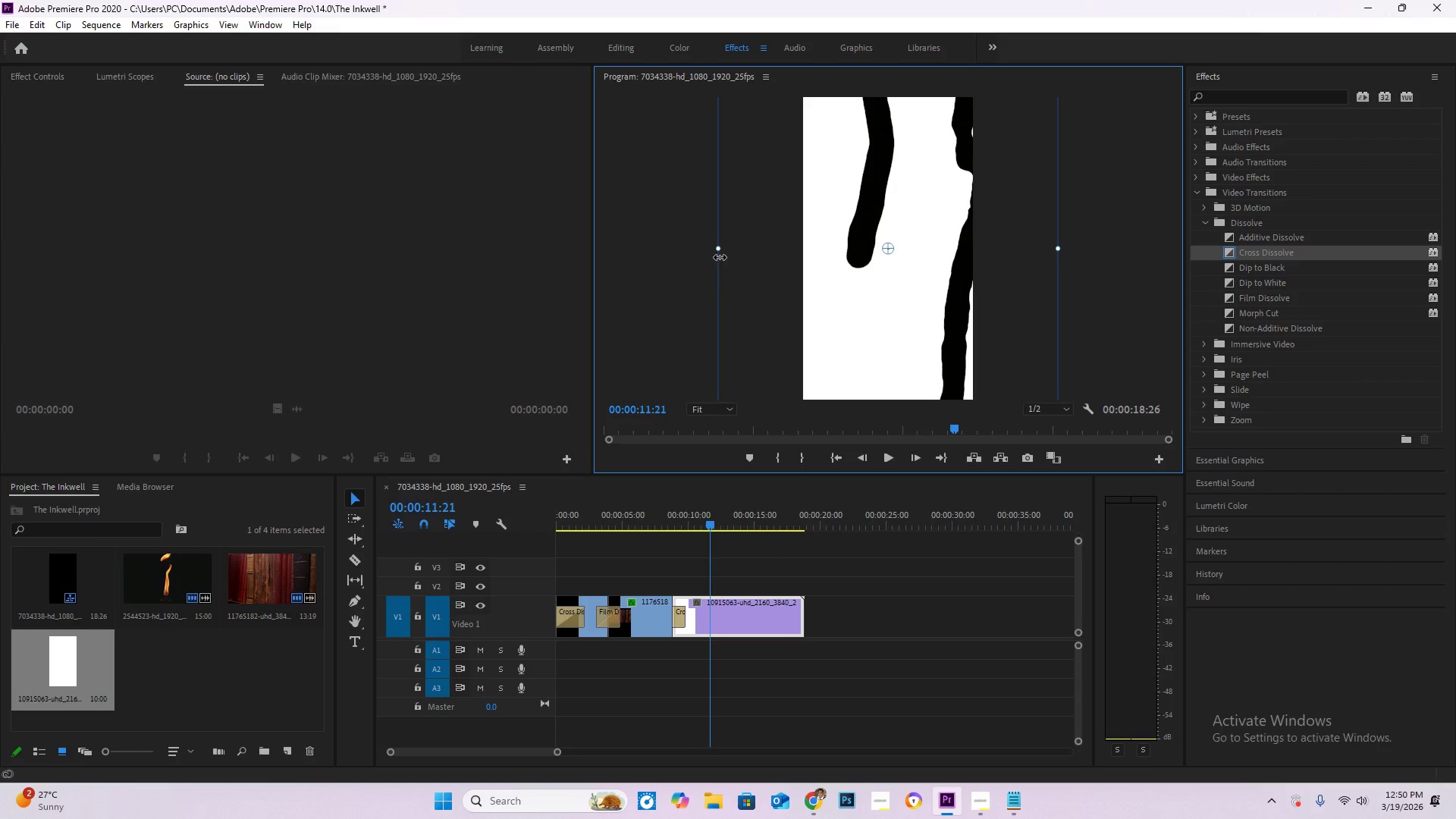 
left_click_drag(start_coordinate=[715, 253], to_coordinate=[784, 259])
 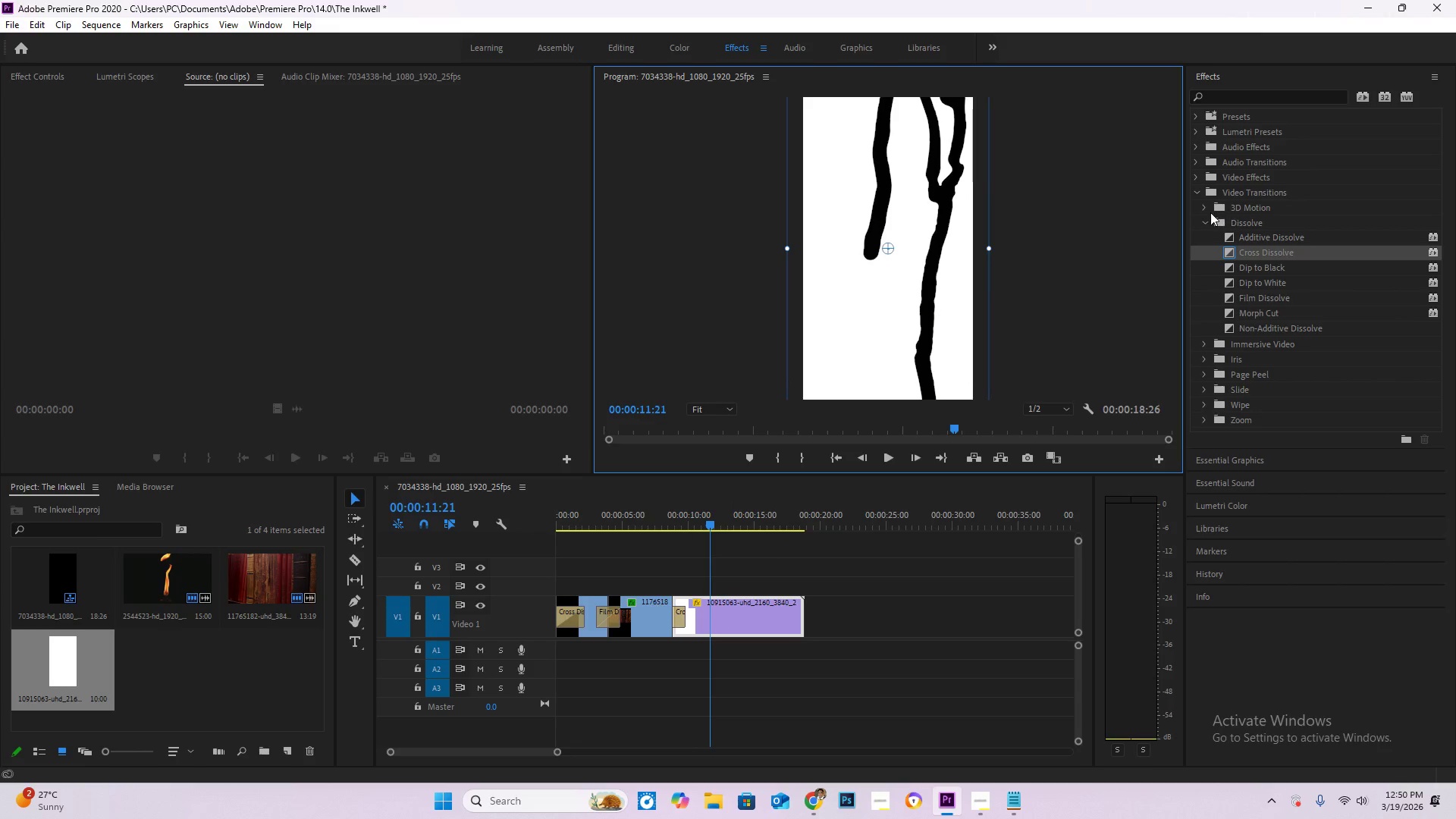 
left_click([1203, 203])
 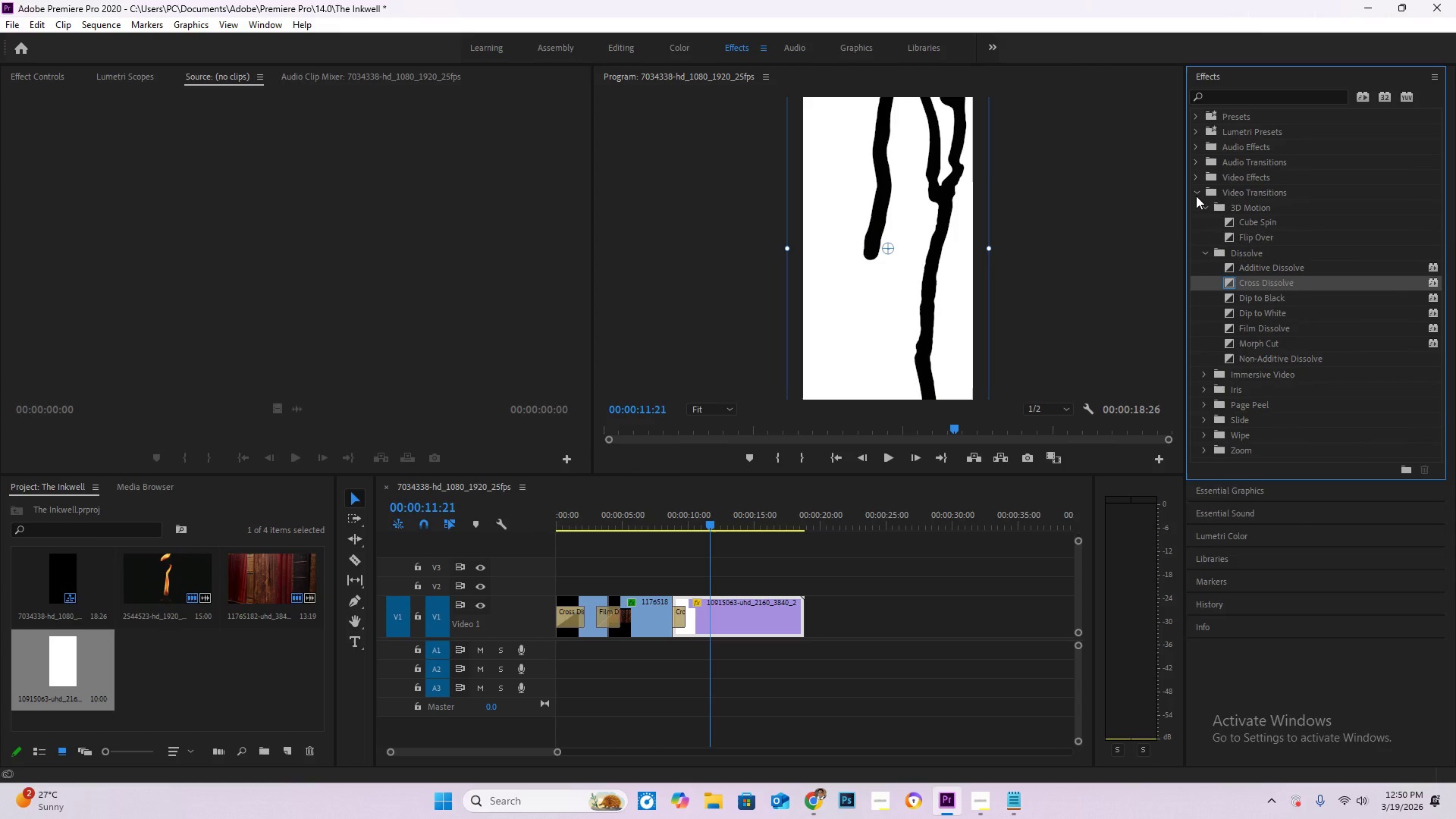 
double_click([1196, 196])
 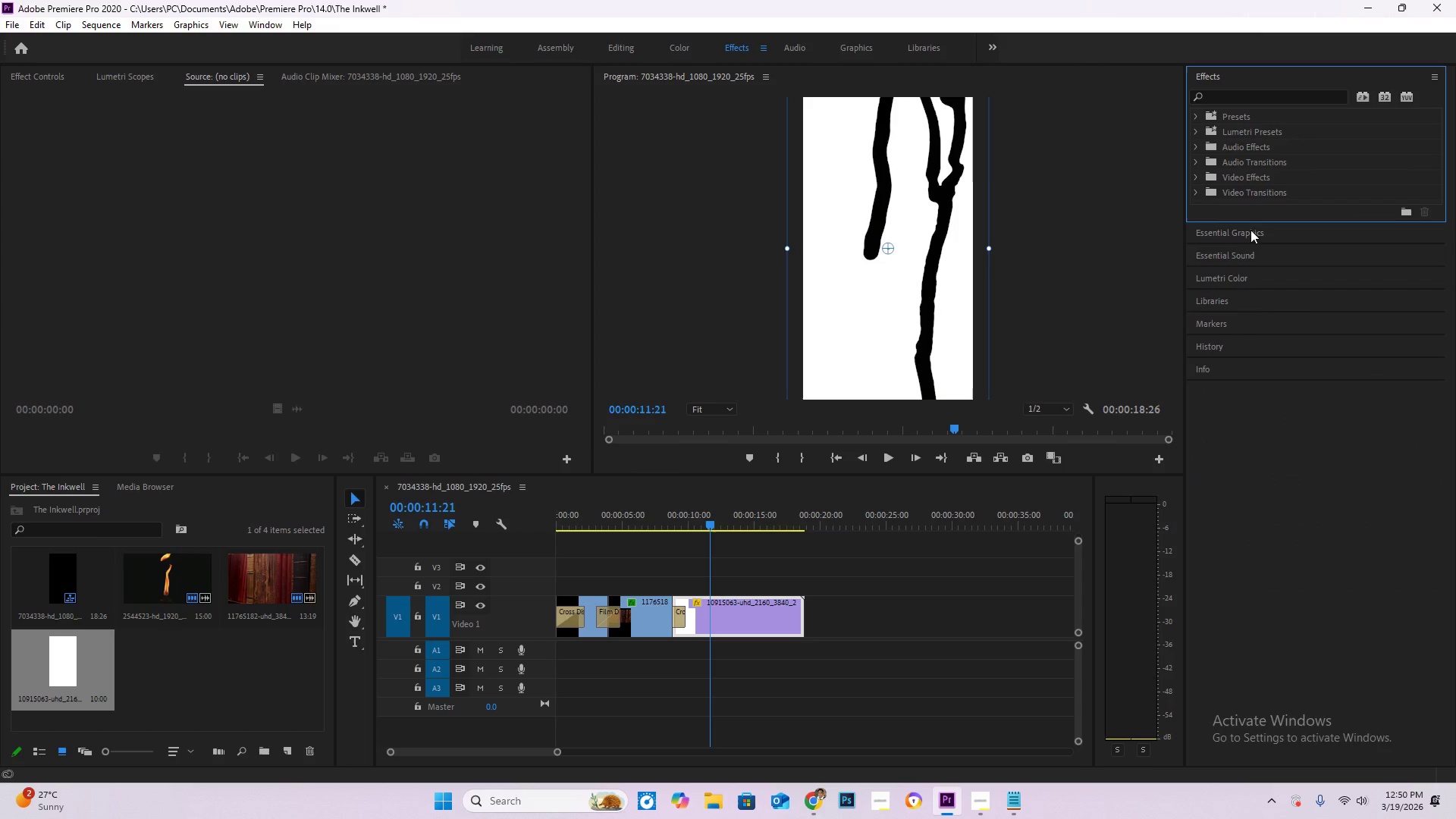 
left_click([1250, 253])
 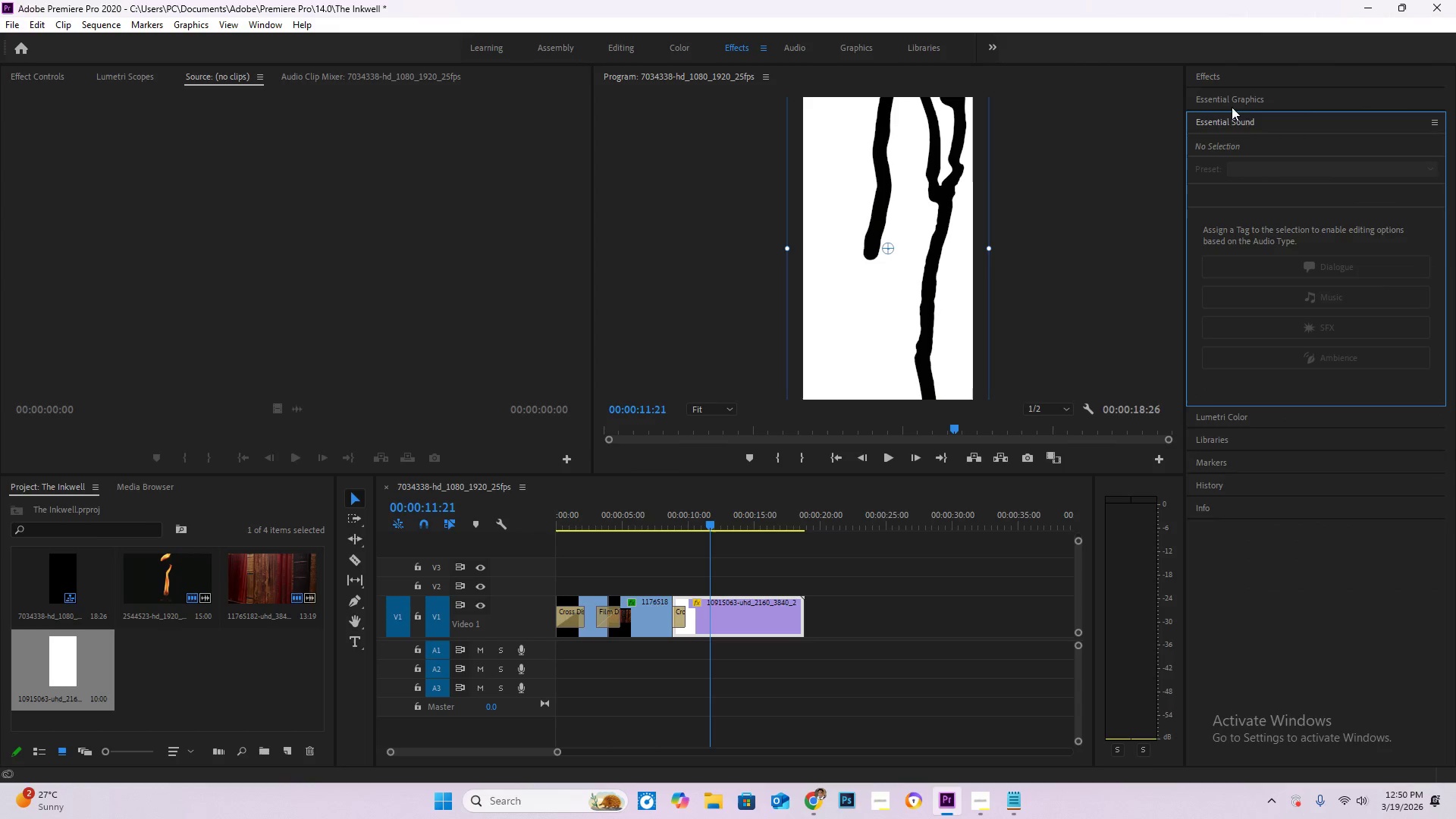 
left_click([1244, 121])
 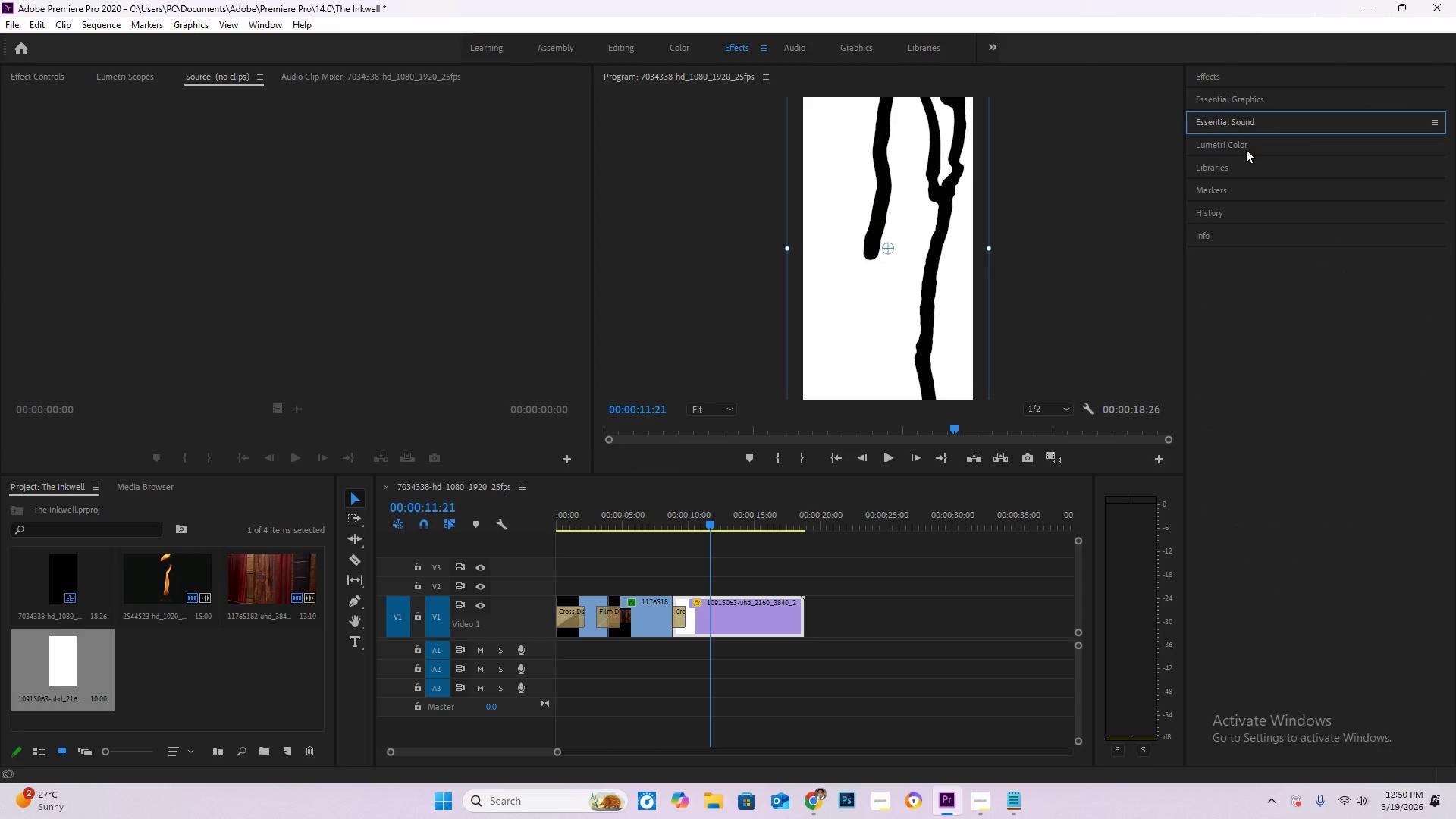 
left_click([1244, 145])
 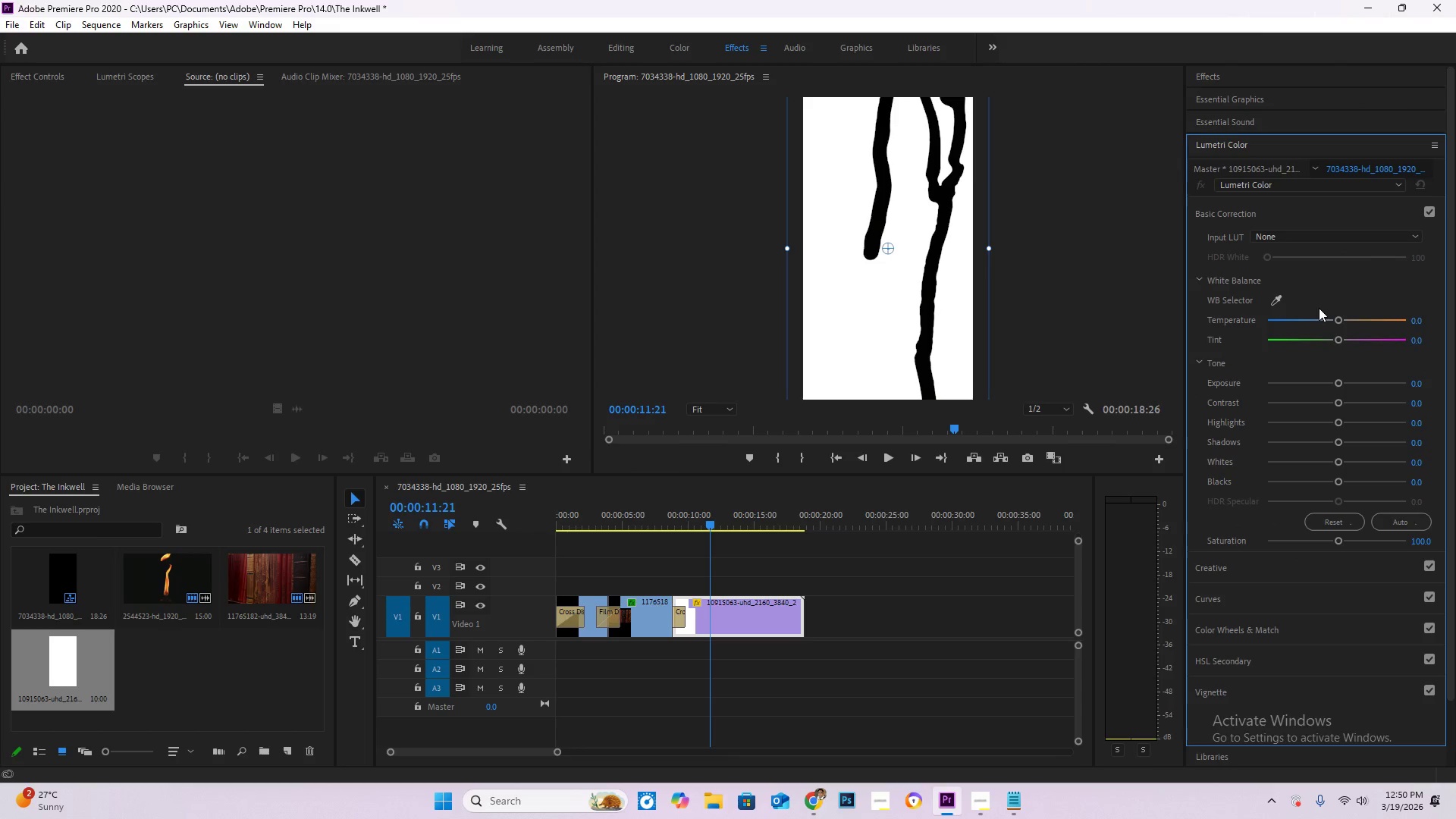 
left_click_drag(start_coordinate=[1338, 316], to_coordinate=[1395, 328])
 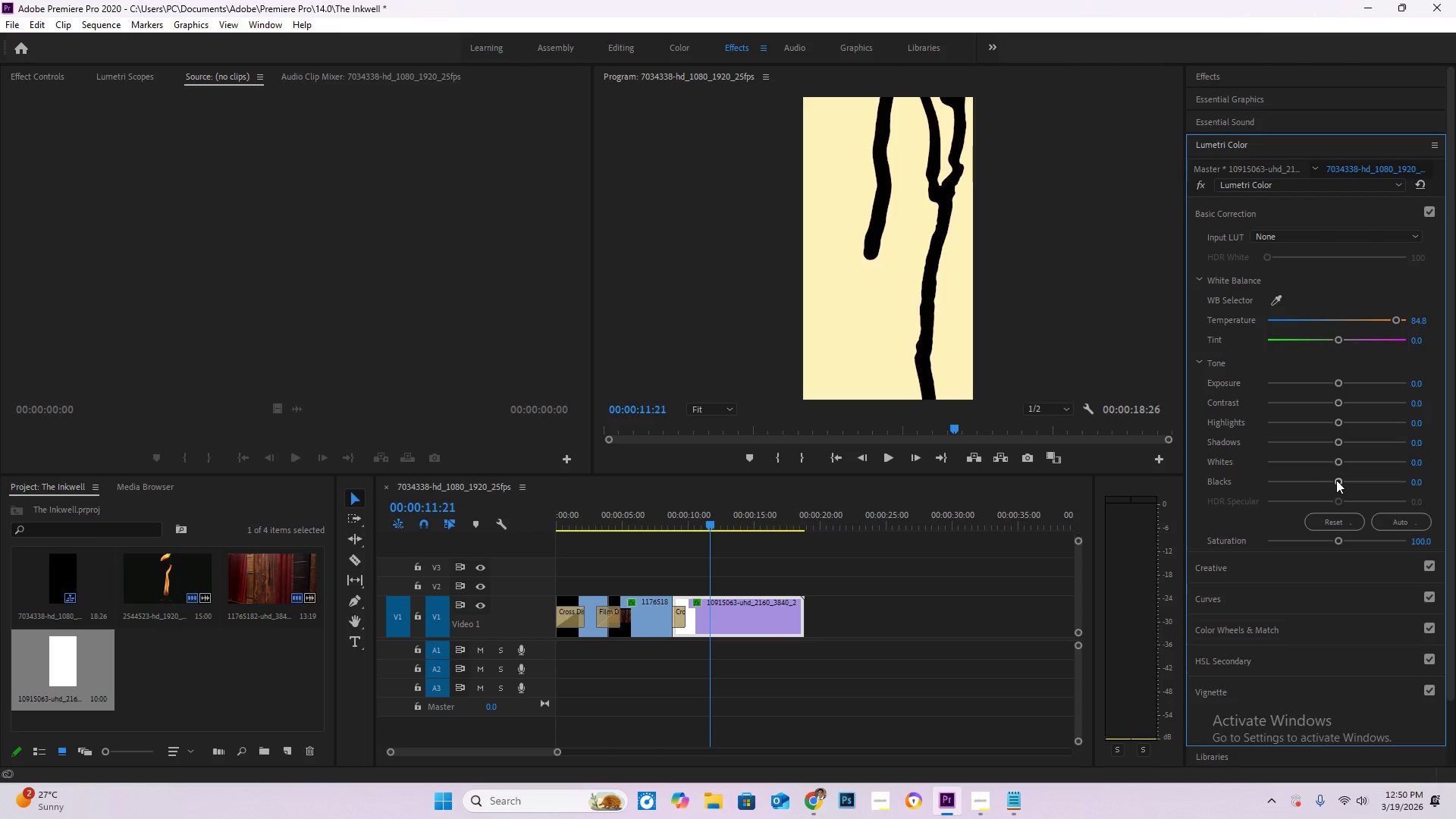 
left_click_drag(start_coordinate=[1343, 463], to_coordinate=[1301, 469])
 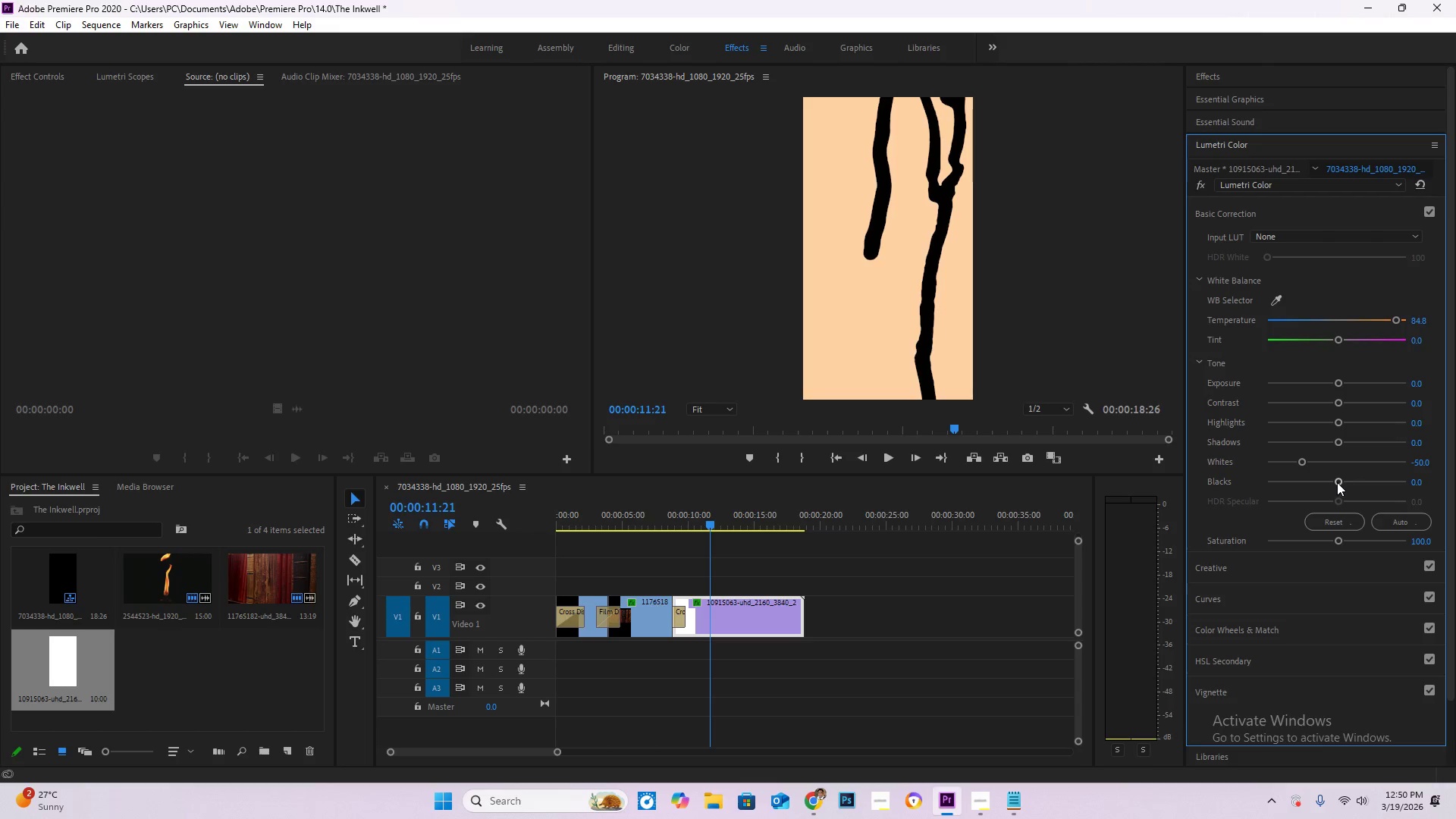 
left_click_drag(start_coordinate=[1339, 481], to_coordinate=[1228, 471])
 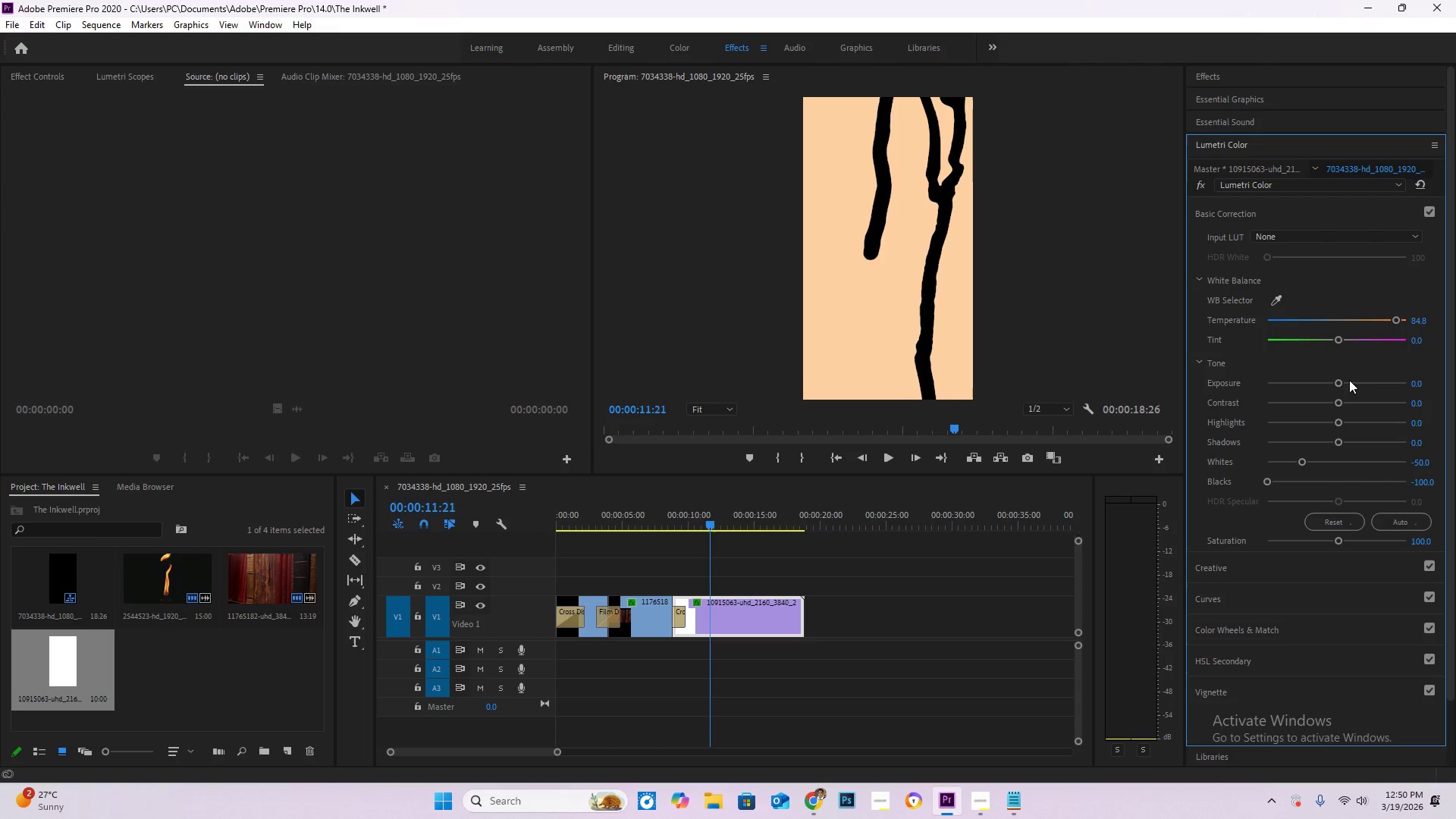 
left_click_drag(start_coordinate=[1339, 380], to_coordinate=[1320, 388])
 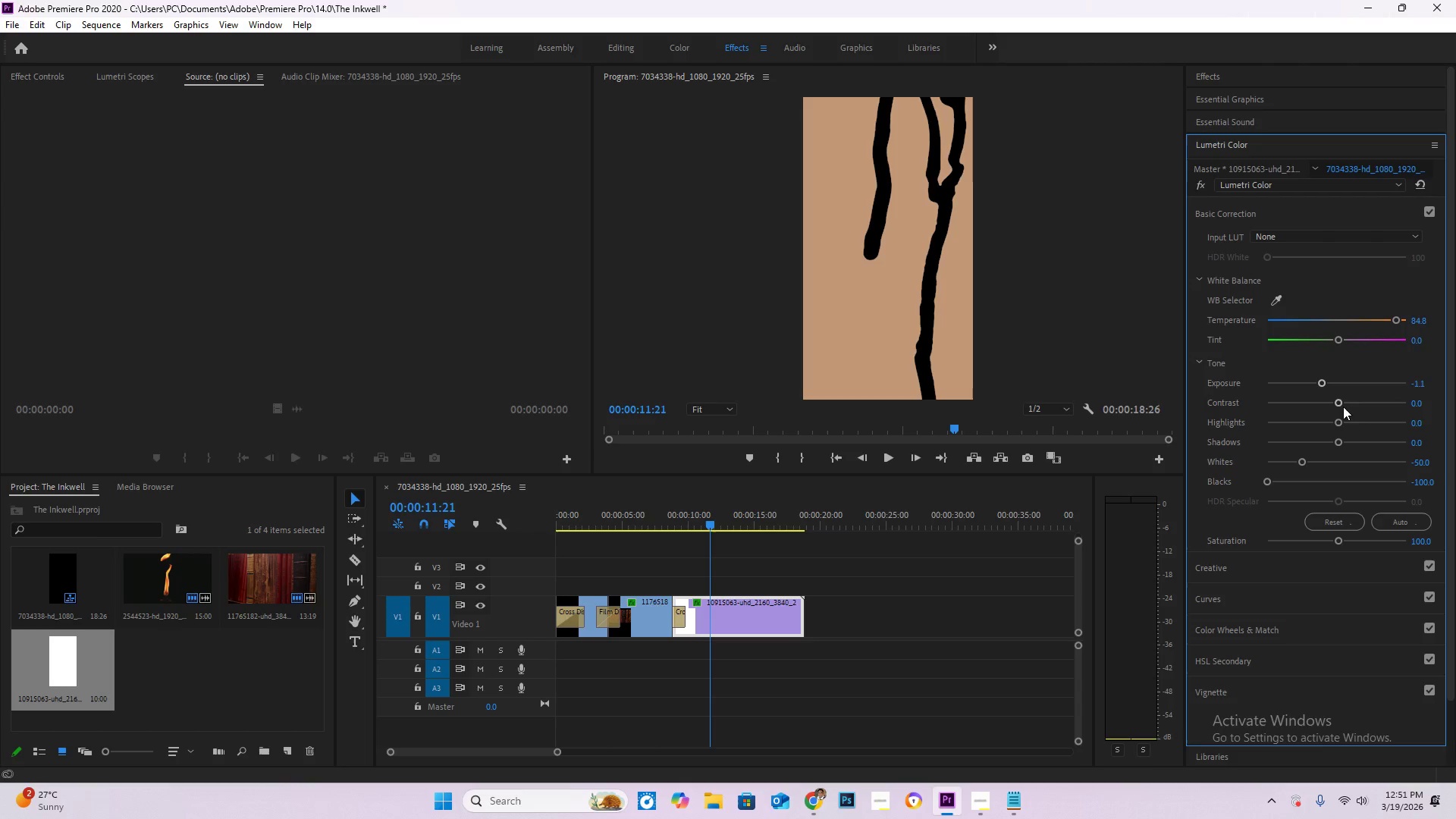 
left_click_drag(start_coordinate=[1337, 404], to_coordinate=[1330, 414])
 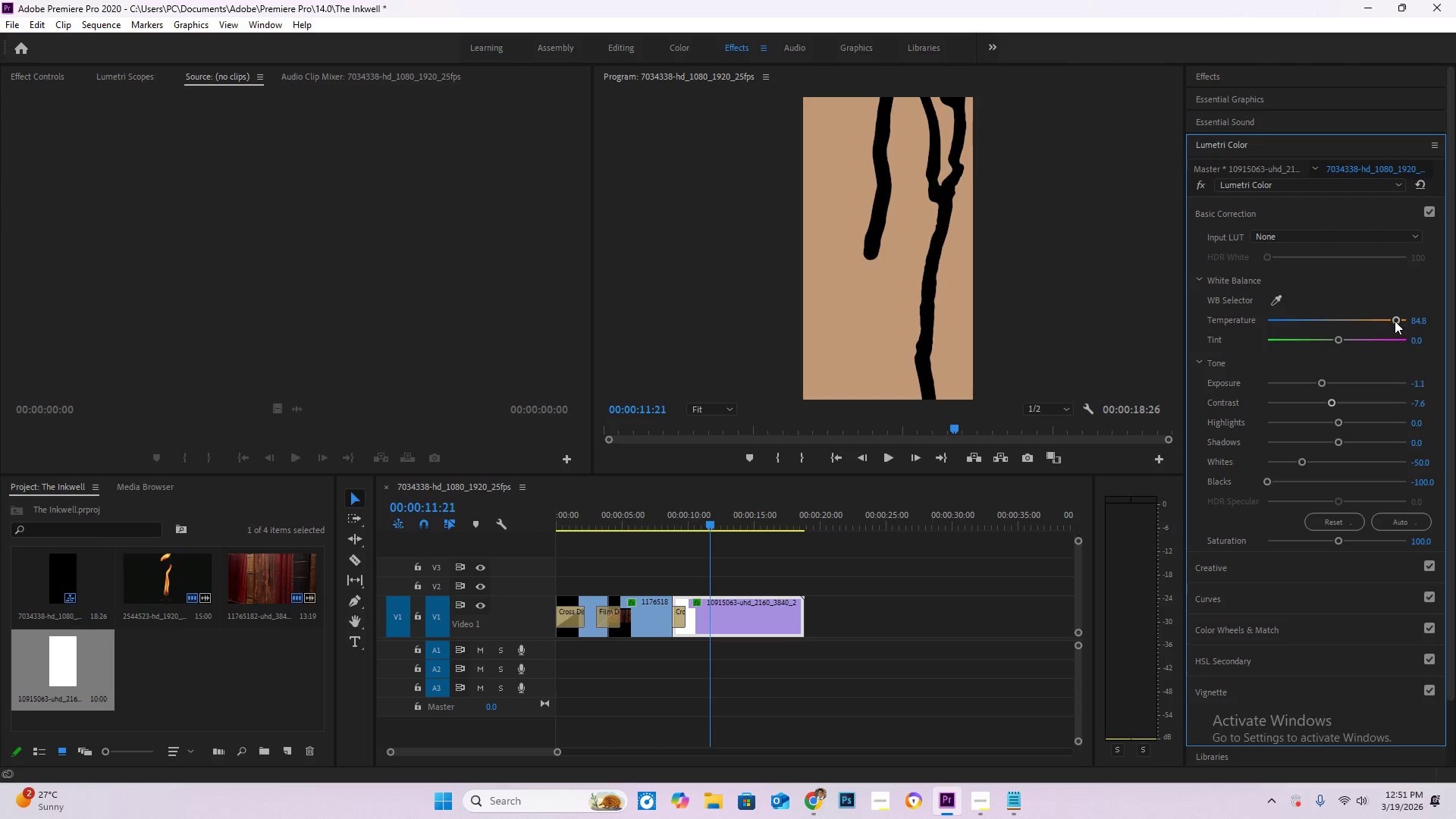 
left_click_drag(start_coordinate=[1395, 321], to_coordinate=[1373, 320])
 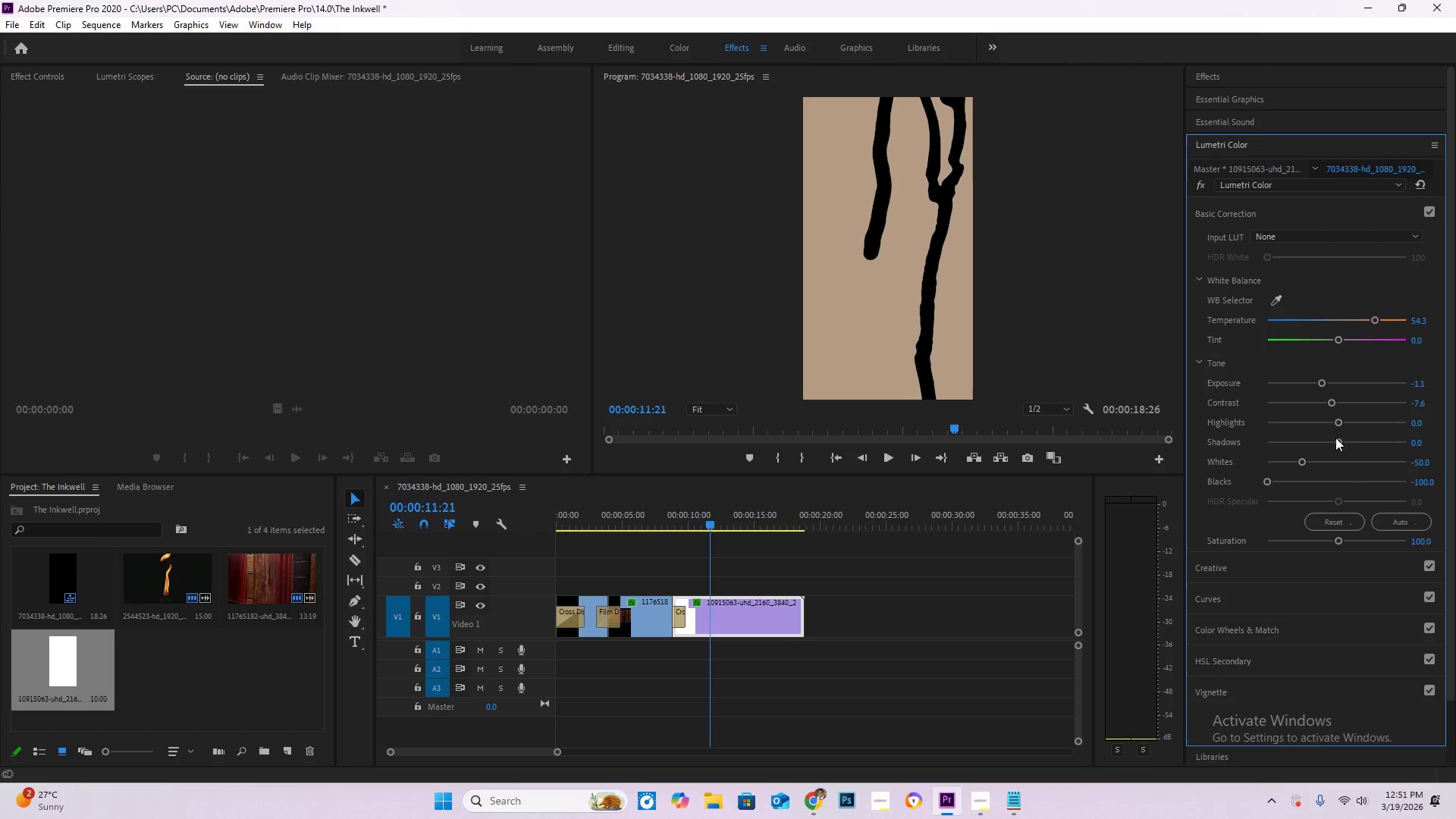 
left_click_drag(start_coordinate=[1335, 439], to_coordinate=[1270, 453])
 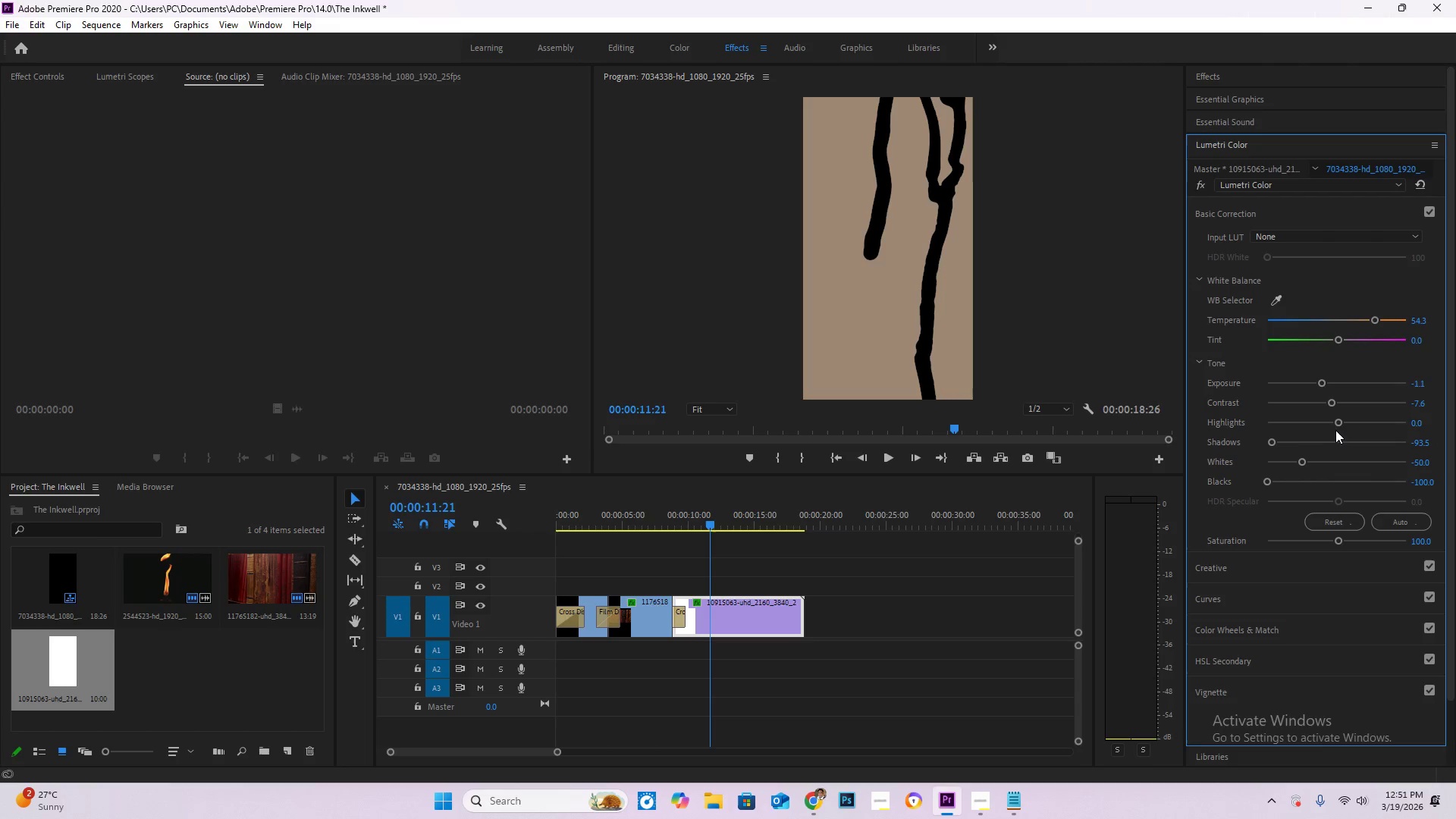 
left_click_drag(start_coordinate=[1335, 430], to_coordinate=[1191, 418])
 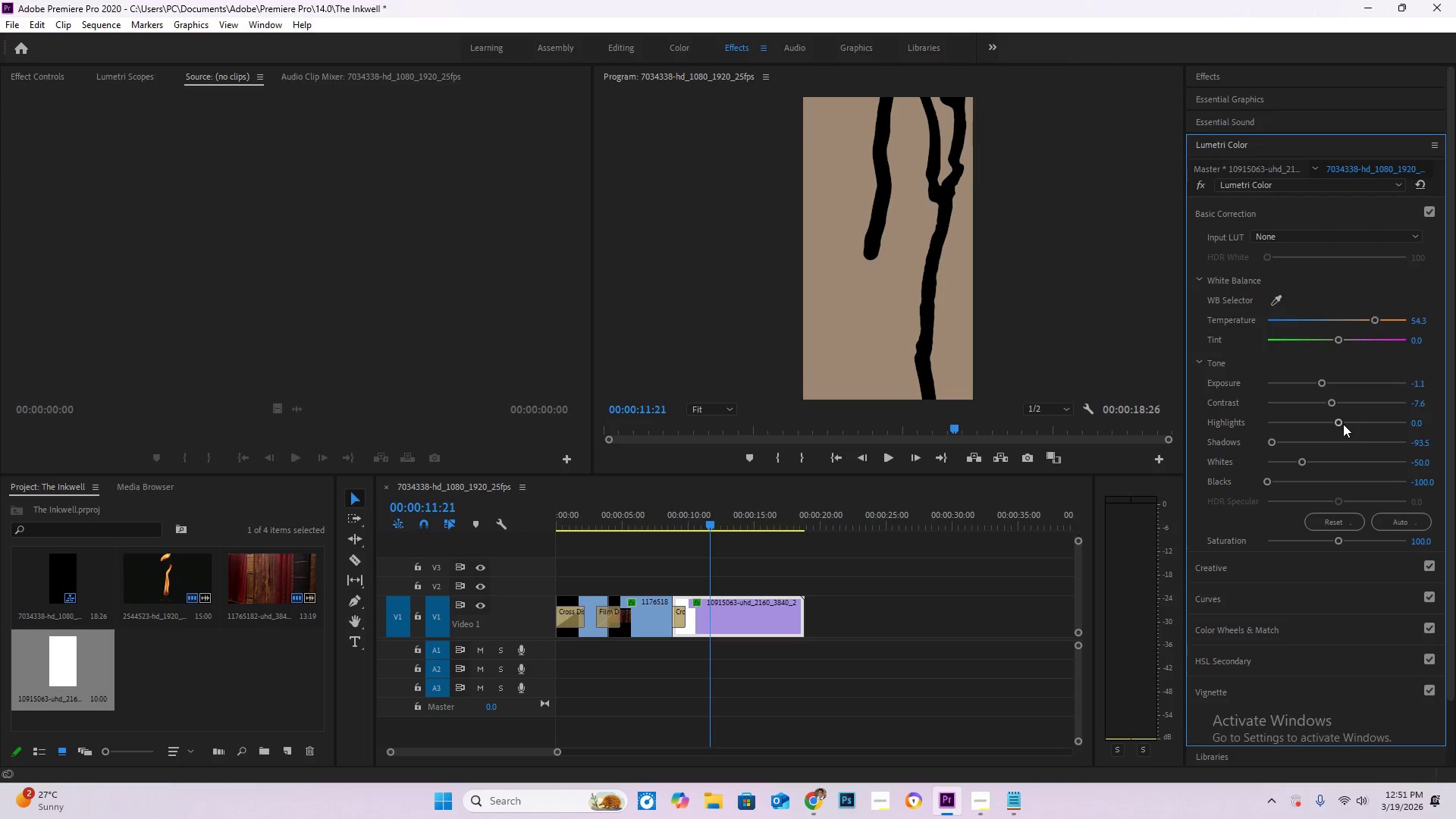 
left_click_drag(start_coordinate=[1337, 424], to_coordinate=[1341, 436])
 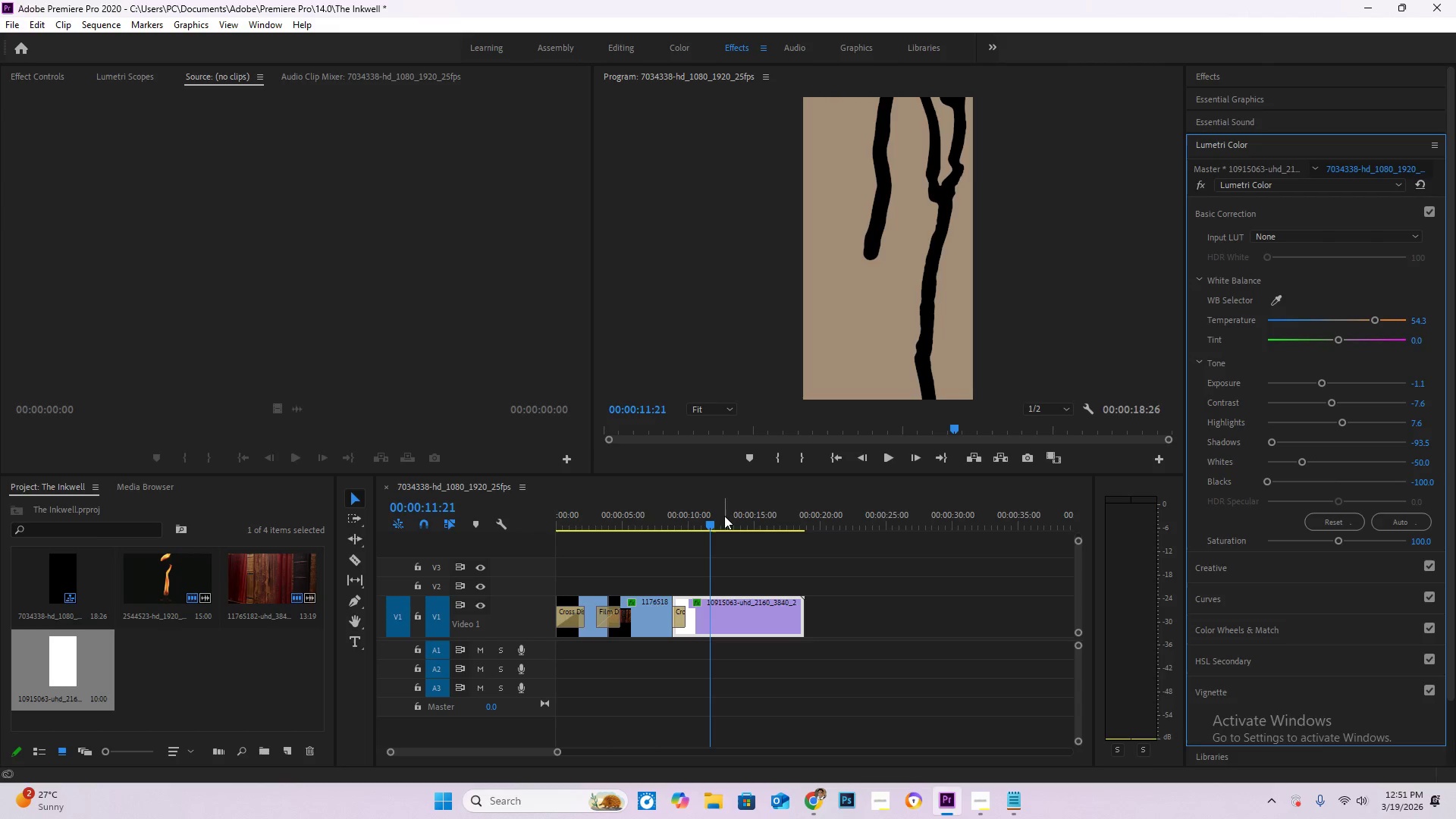 
left_click_drag(start_coordinate=[704, 525], to_coordinate=[654, 518])
 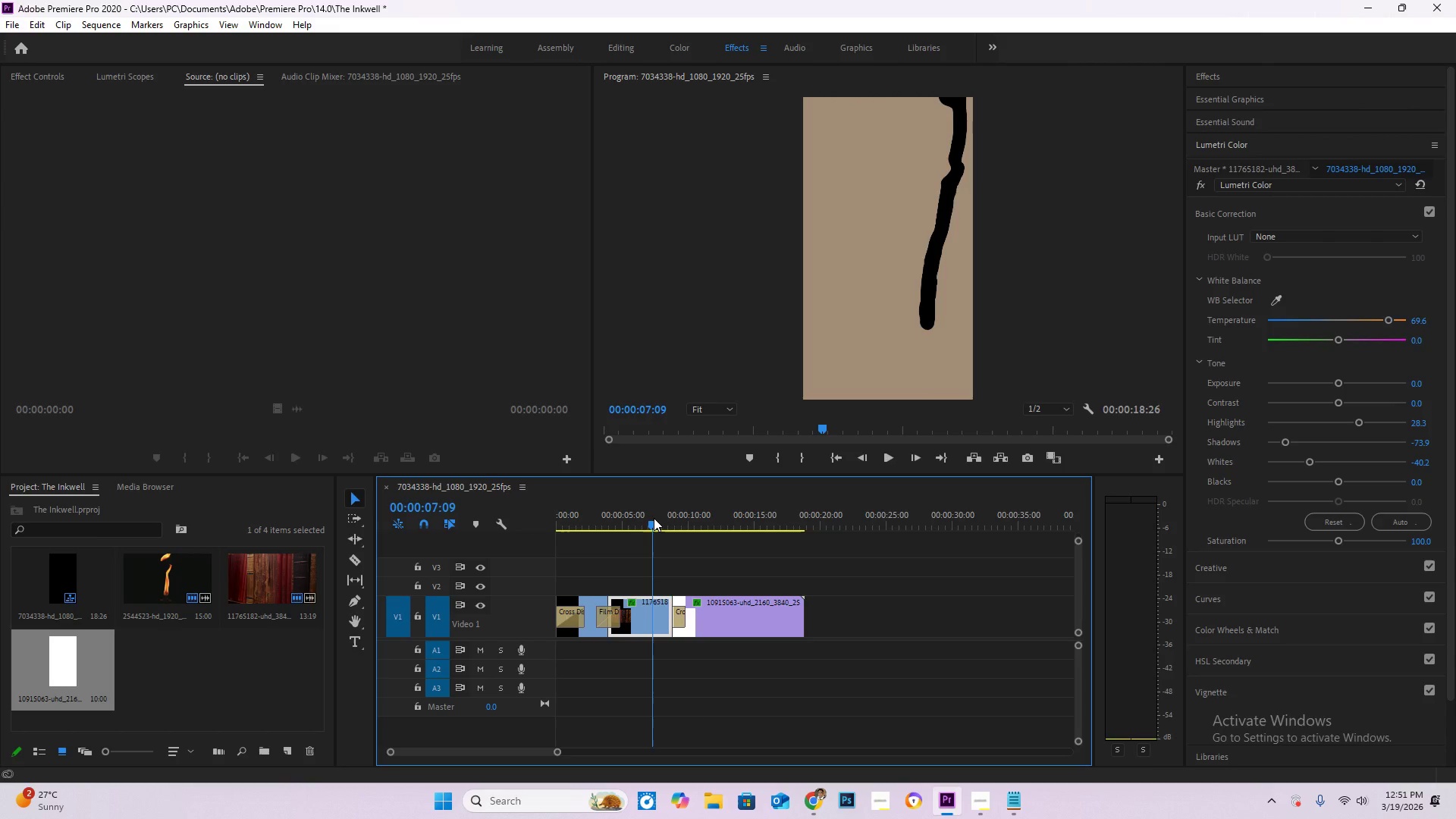 
key(Space)
 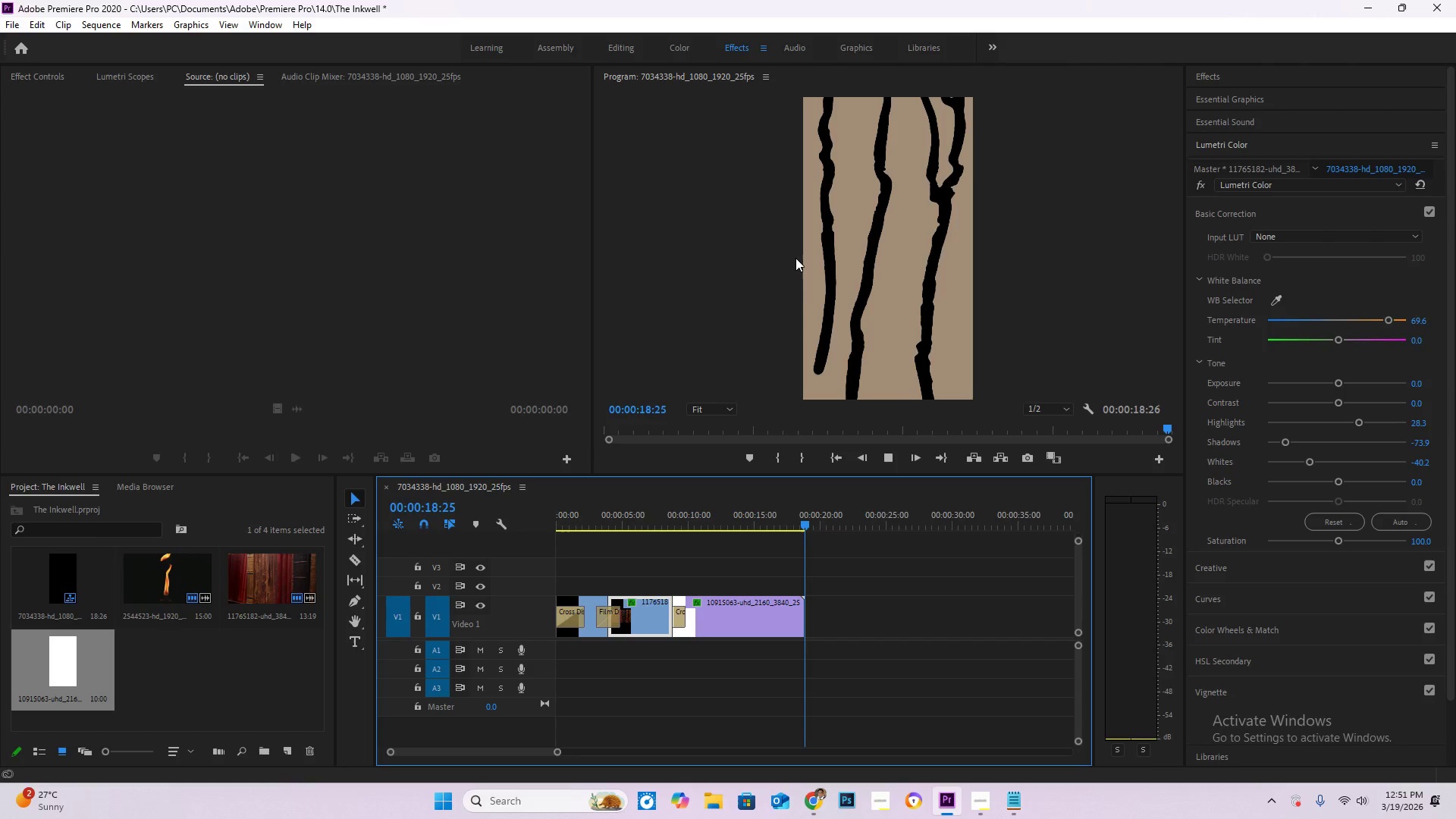 
wait(34.16)
 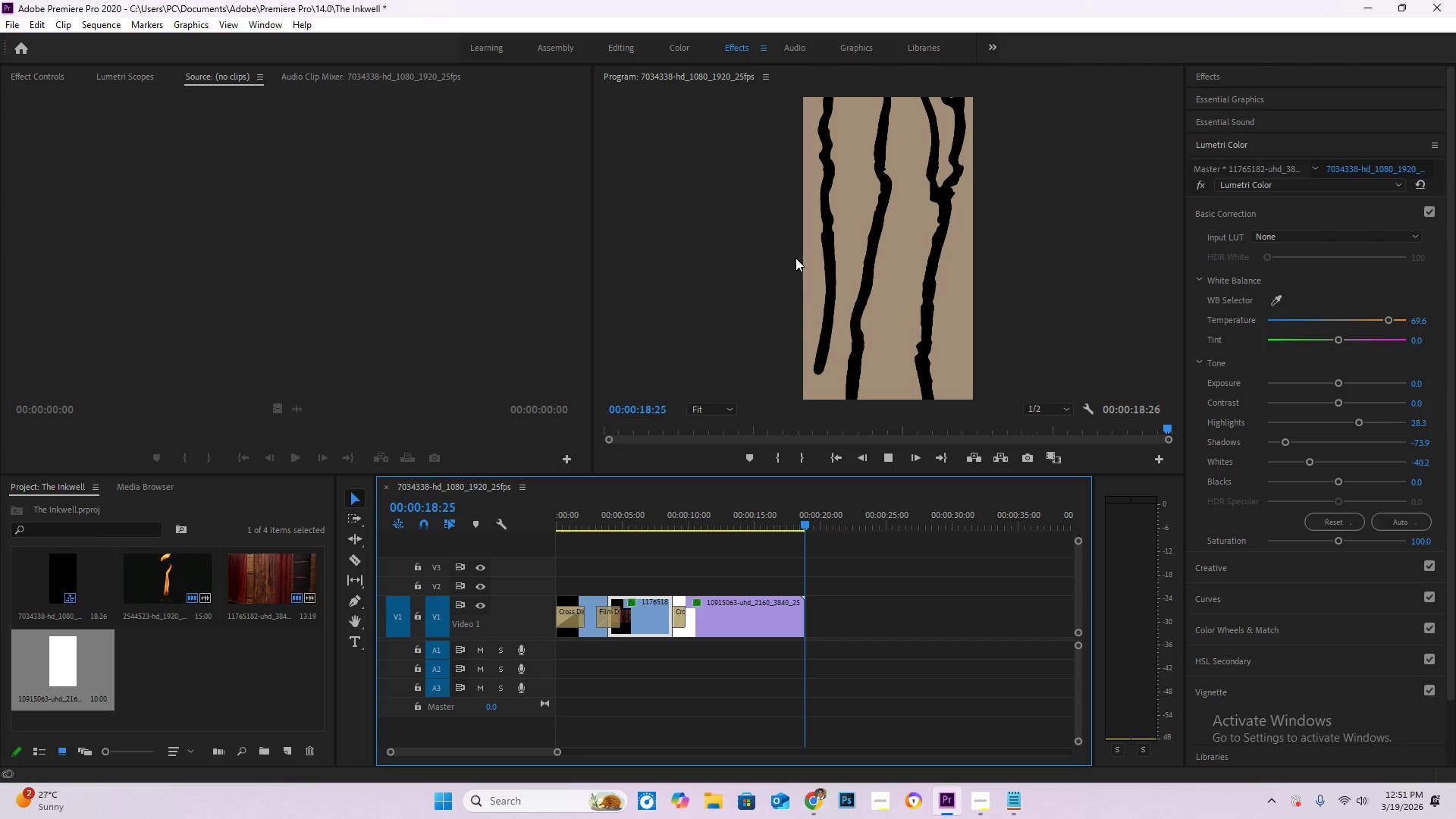 
scroll: coordinate [814, 229], scroll_direction: down, amount: 2.0
 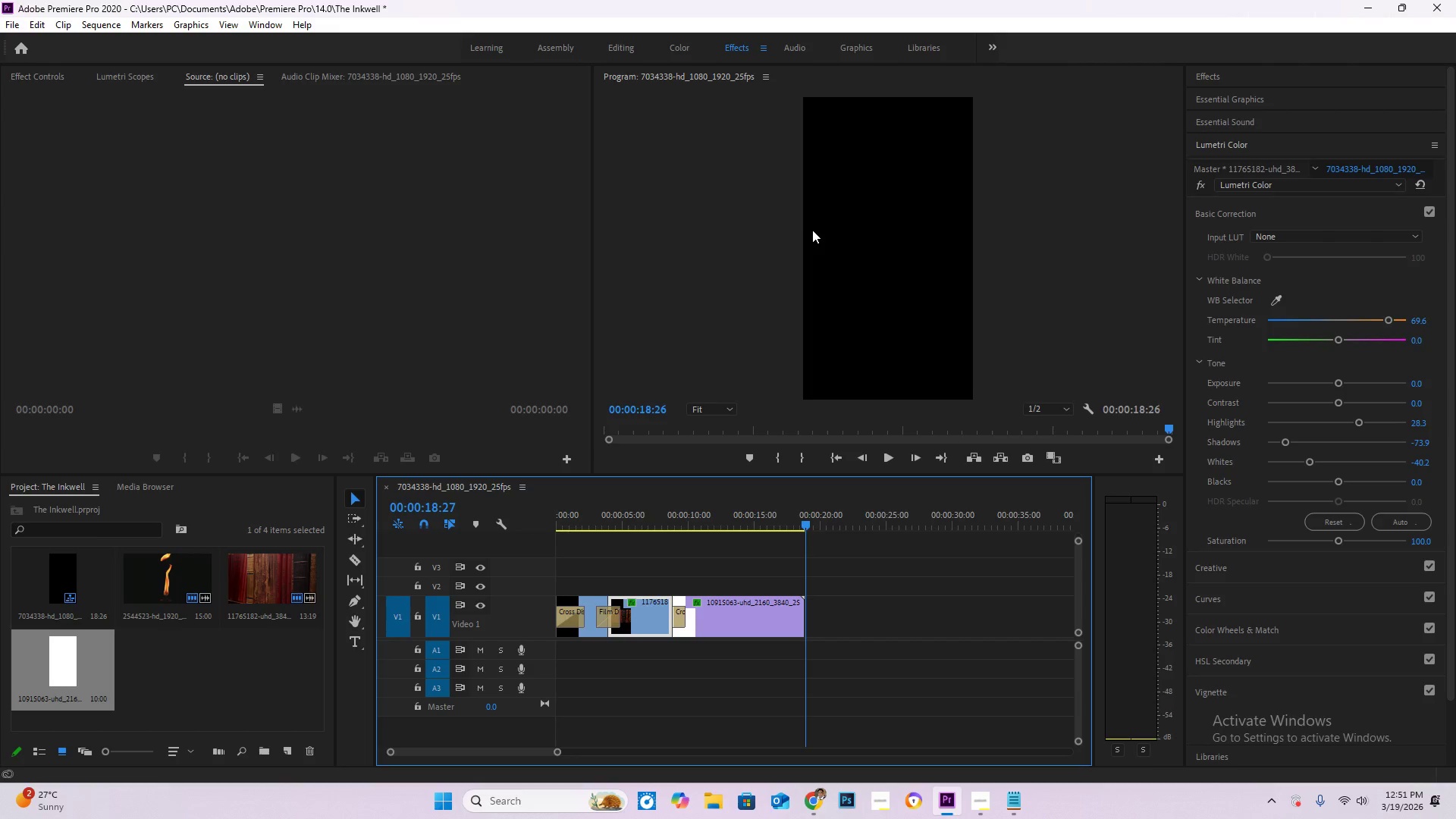 
wait(5.88)
 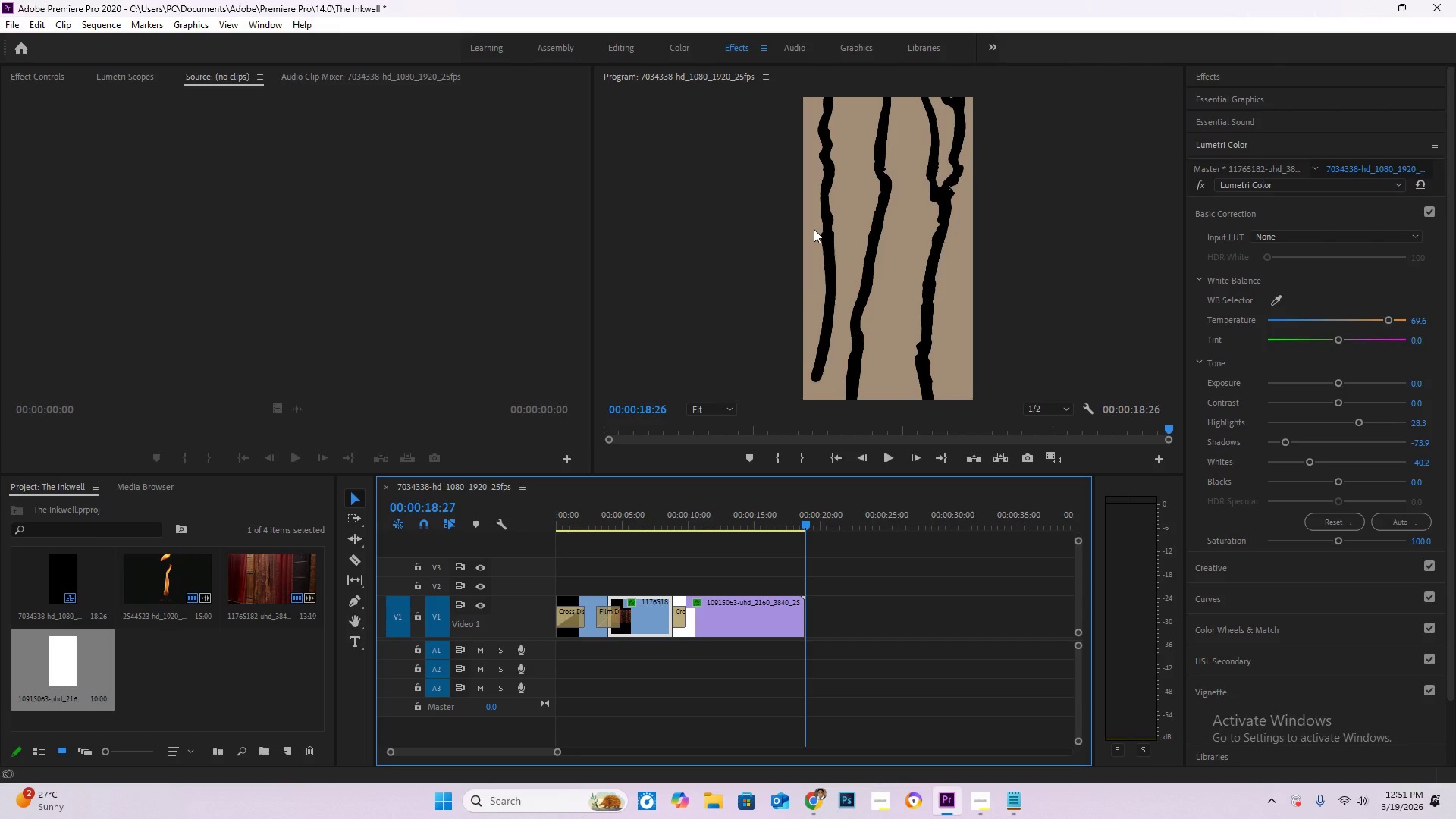 
scroll: coordinate [805, 228], scroll_direction: down, amount: 5.0
 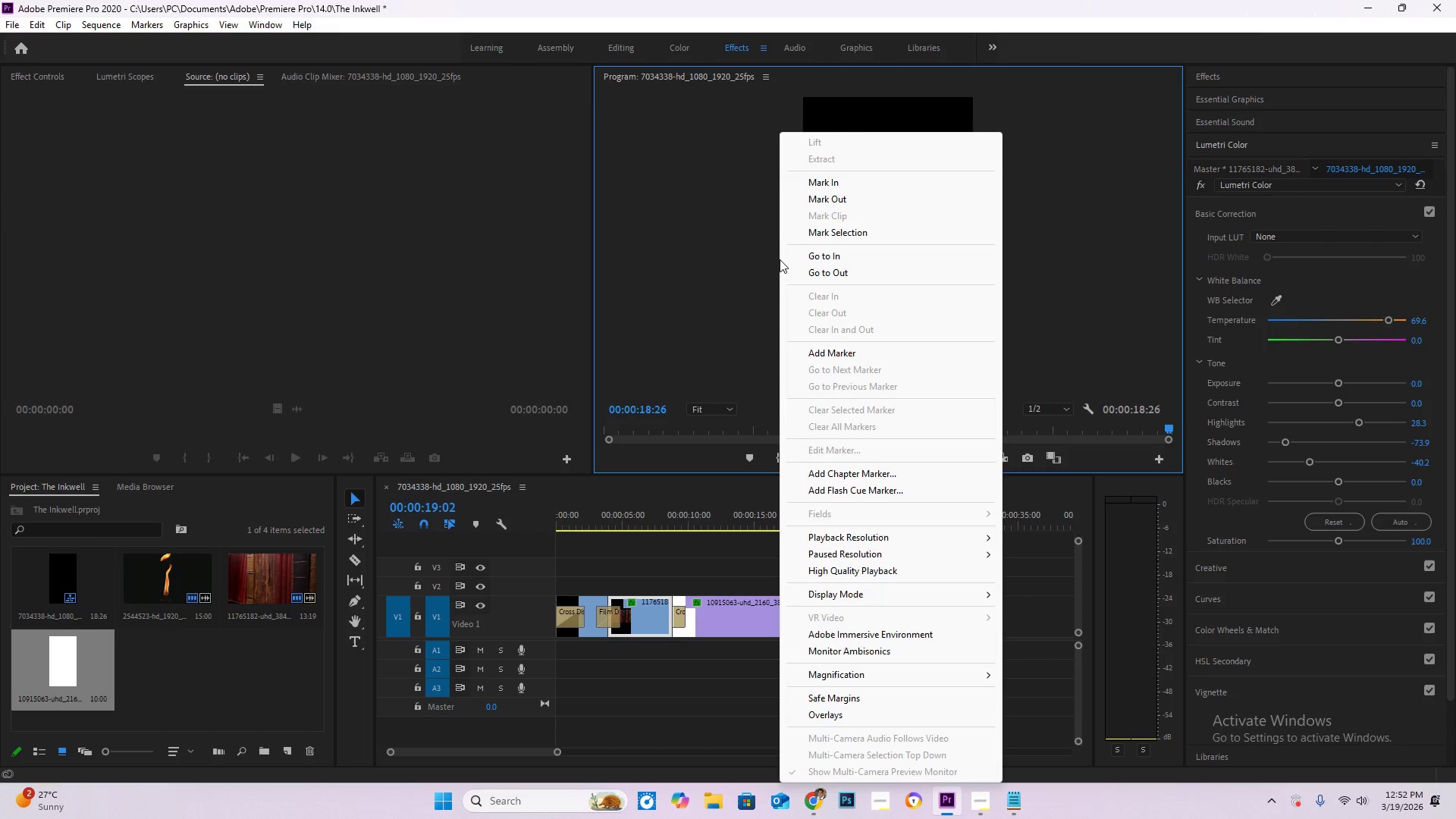 
wait(11.21)
 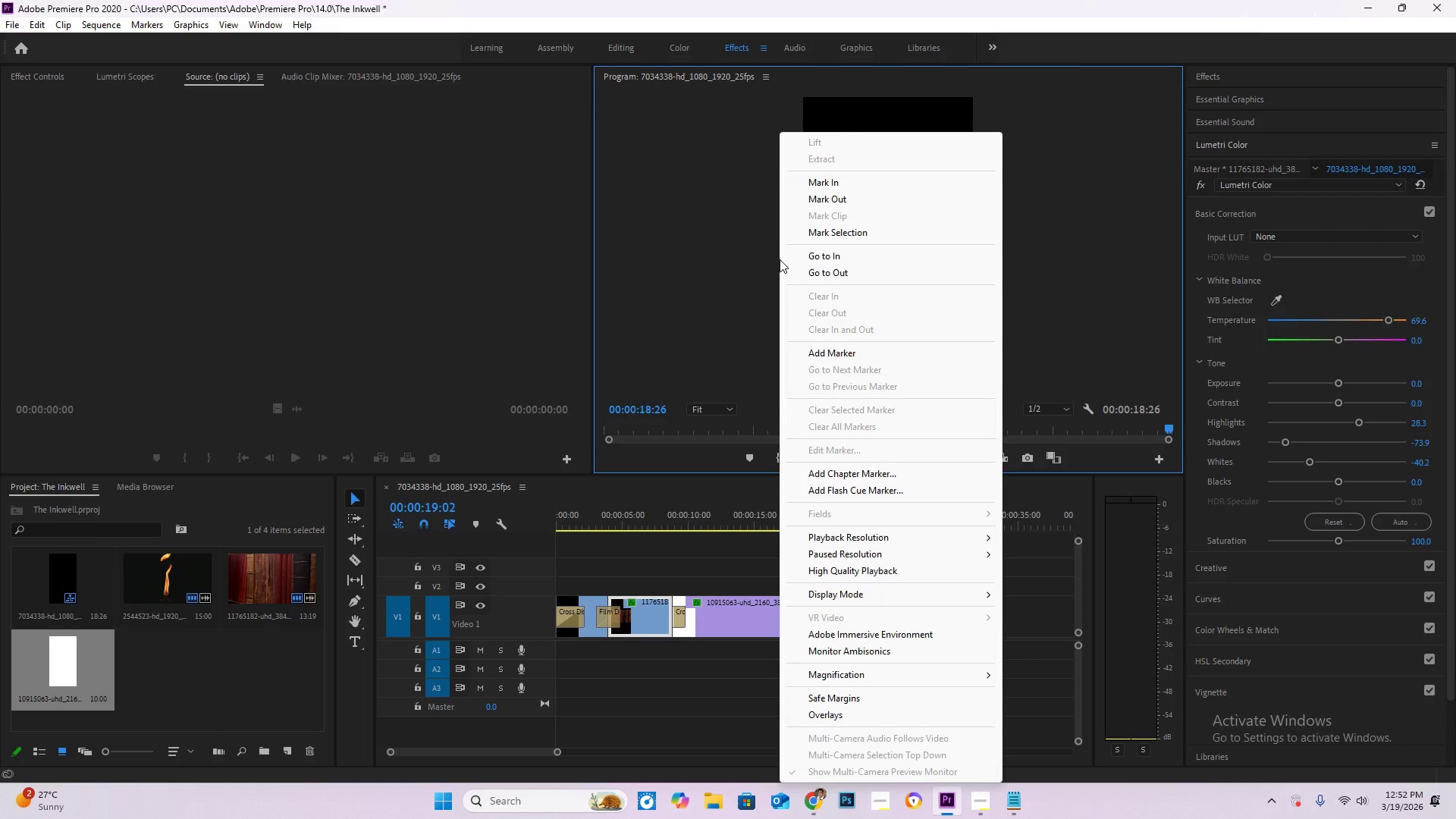 
scroll: coordinate [780, 257], scroll_direction: down, amount: 2.0
 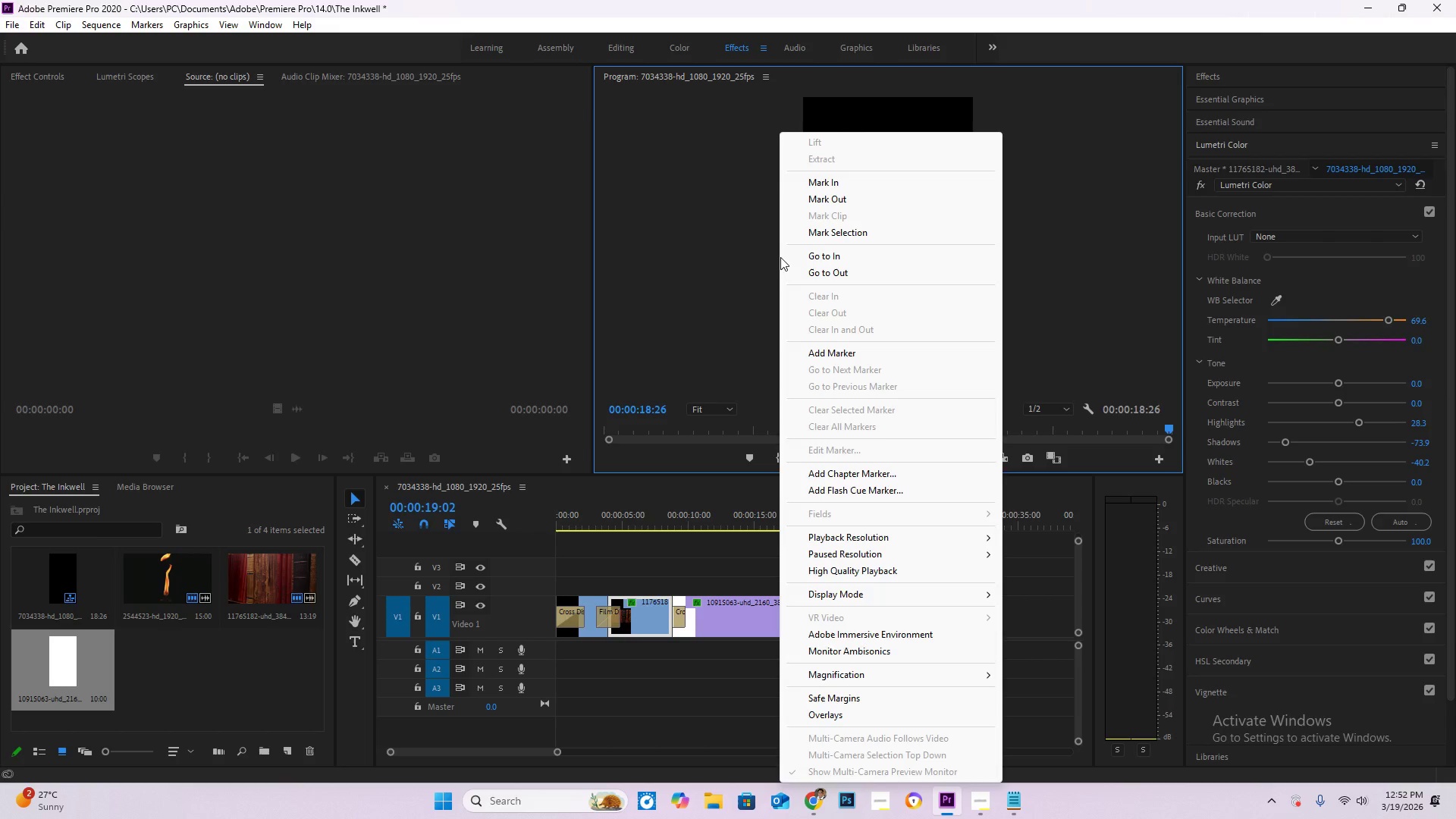 
wait(10.98)
 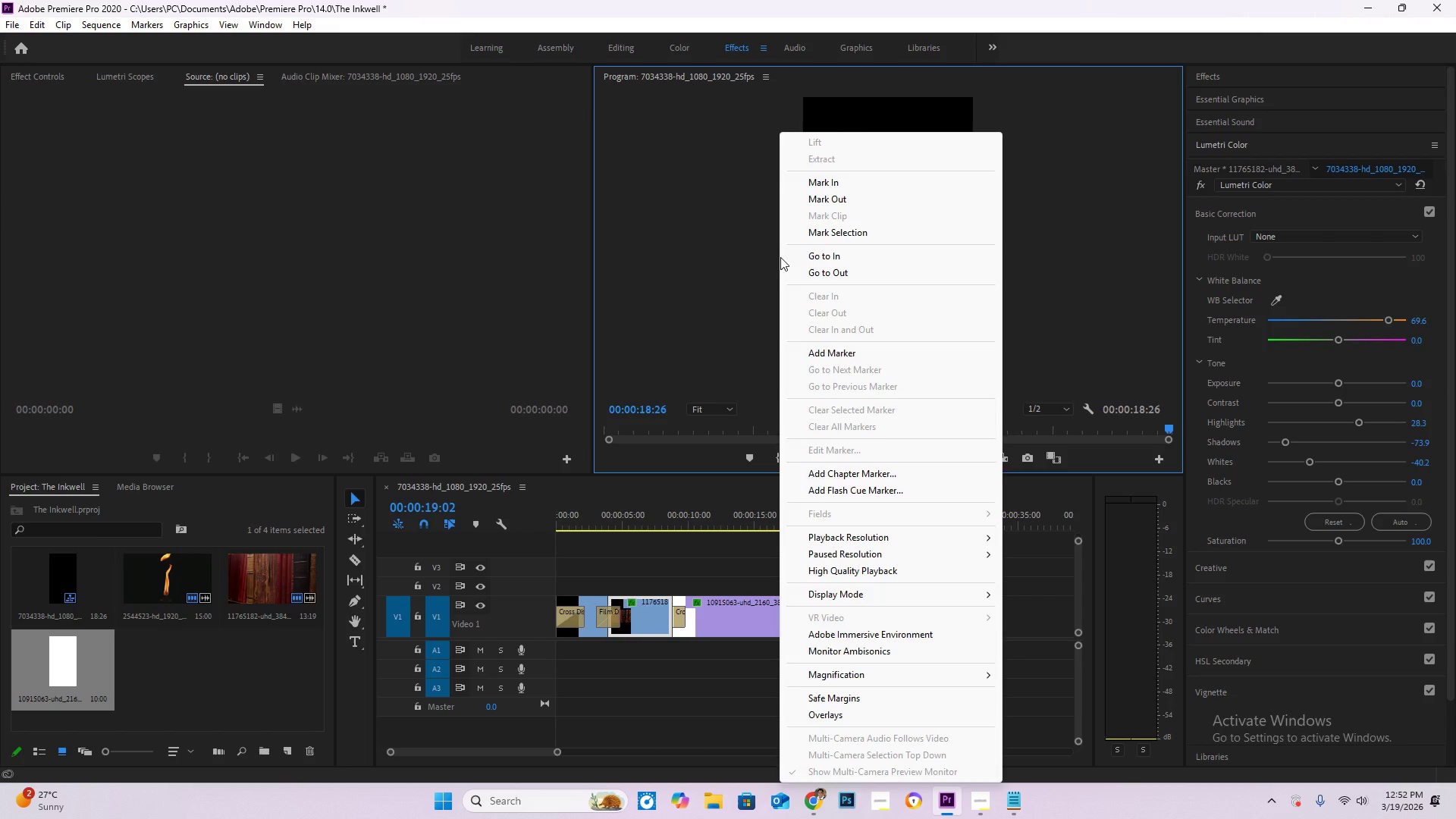 
scroll: coordinate [863, 226], scroll_direction: down, amount: 4.0
 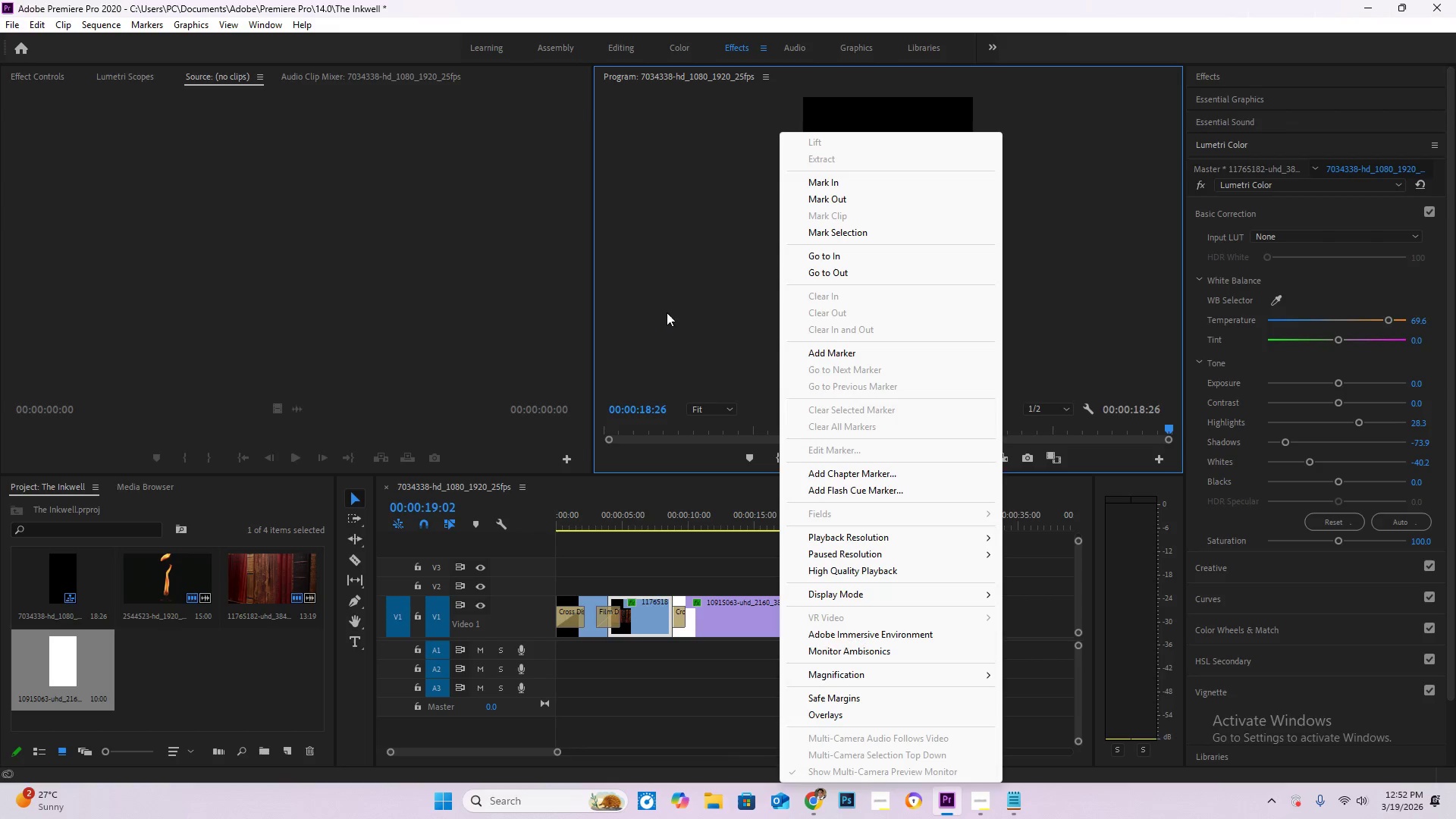 
left_click([431, 284])
 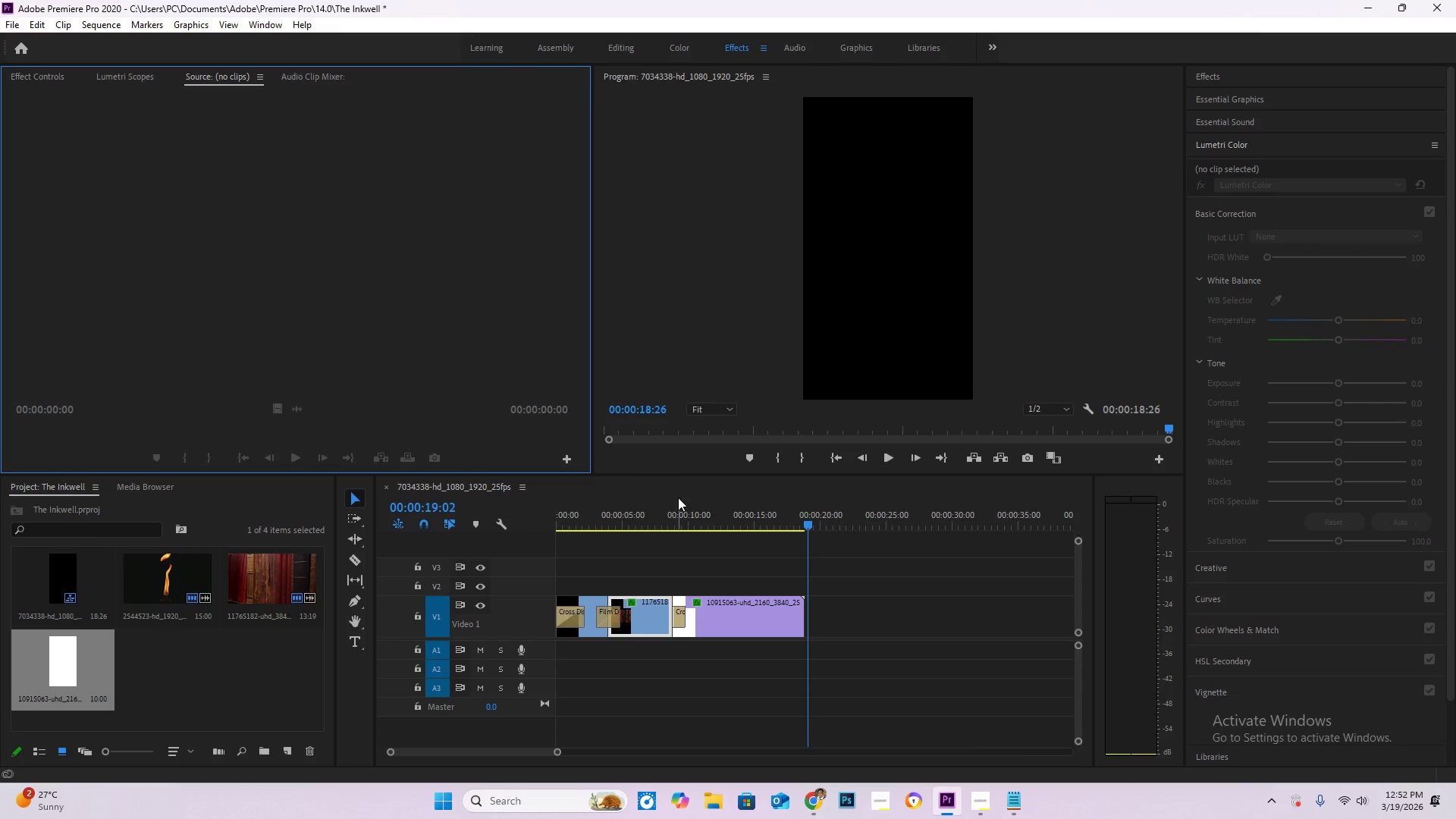 
left_click_drag(start_coordinate=[678, 504], to_coordinate=[682, 504])
 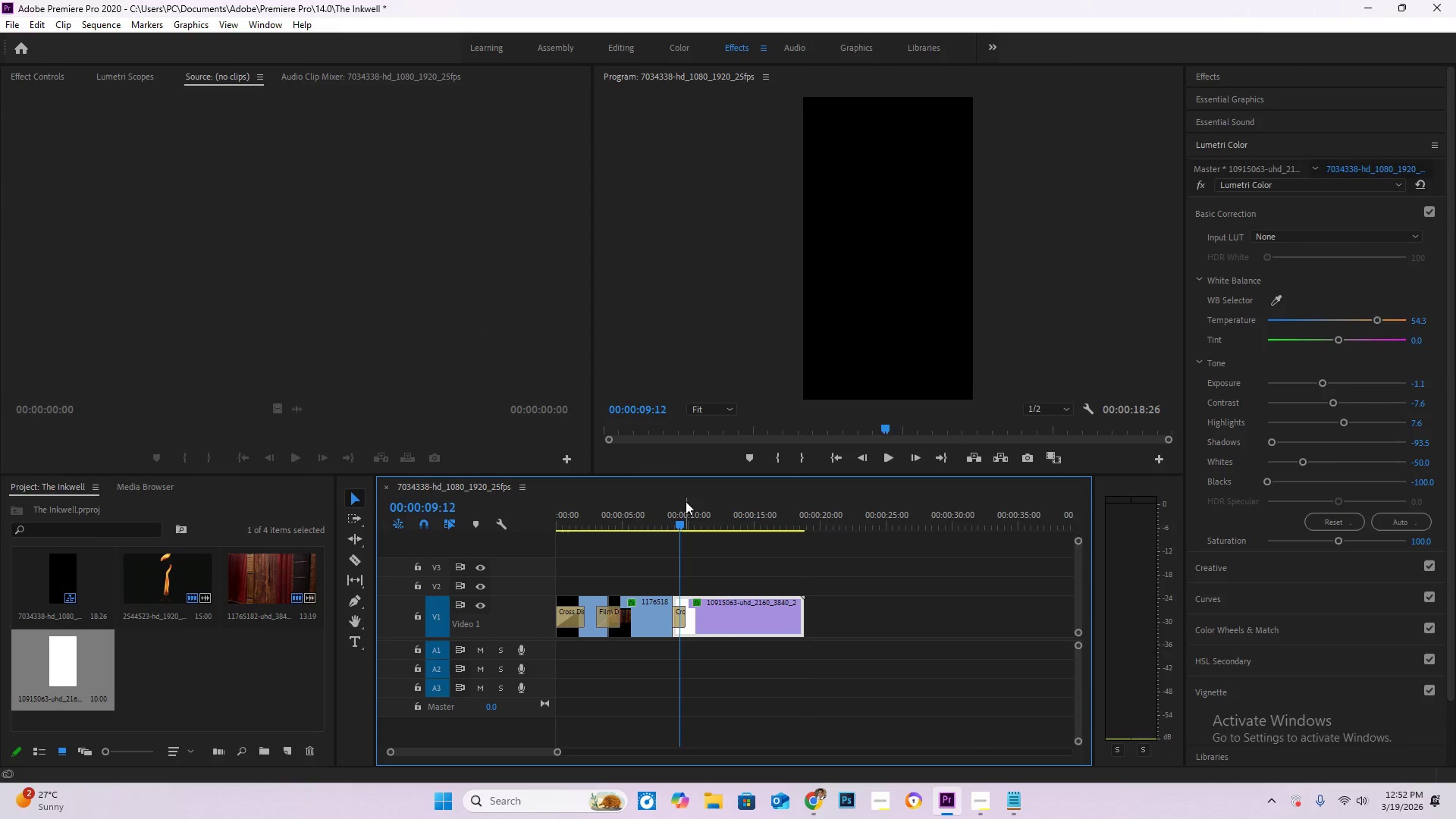 
left_click_drag(start_coordinate=[670, 518], to_coordinate=[711, 520])
 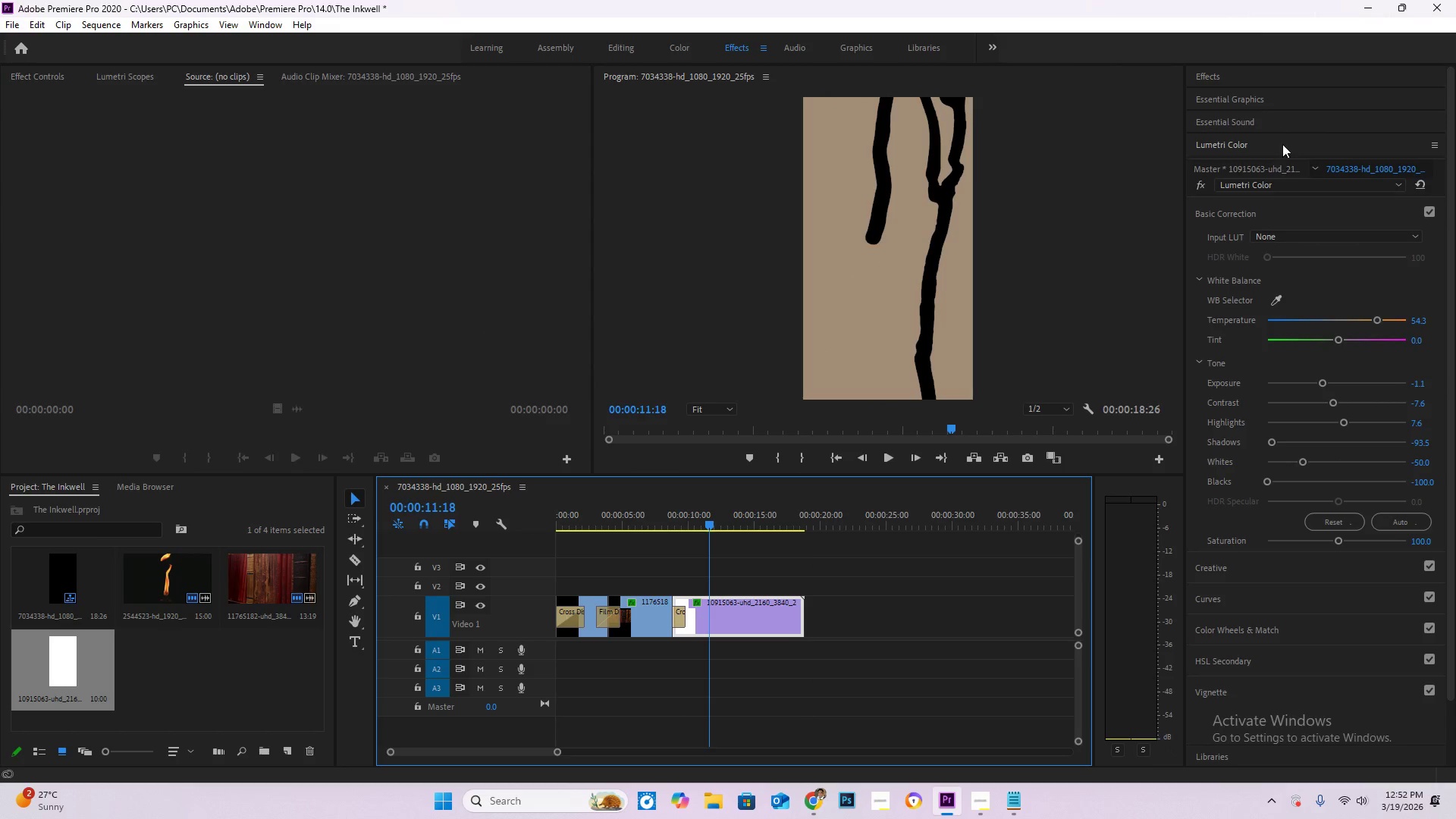 
left_click_drag(start_coordinate=[1283, 146], to_coordinate=[1285, 154])
 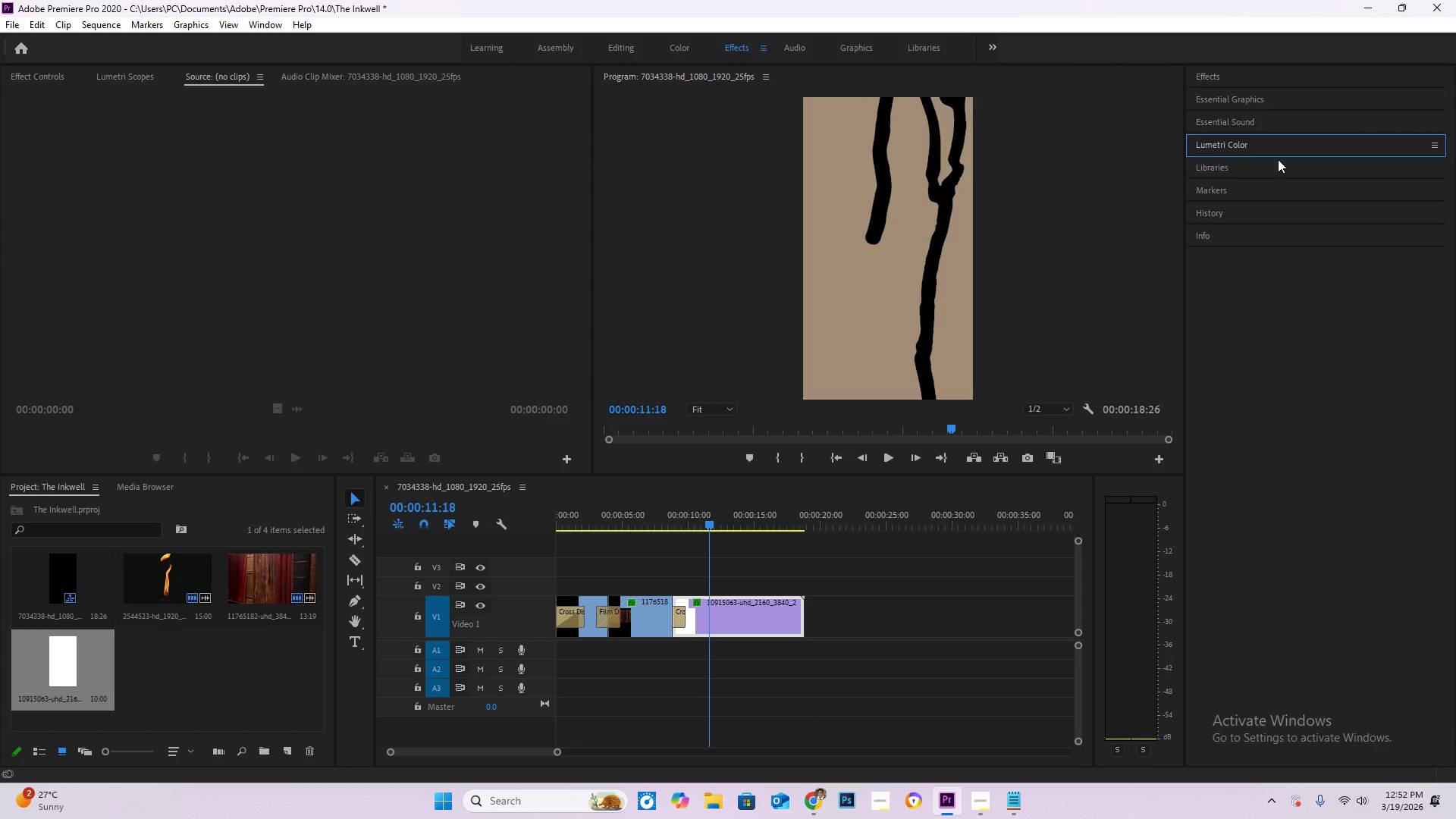 
left_click([1281, 146])
 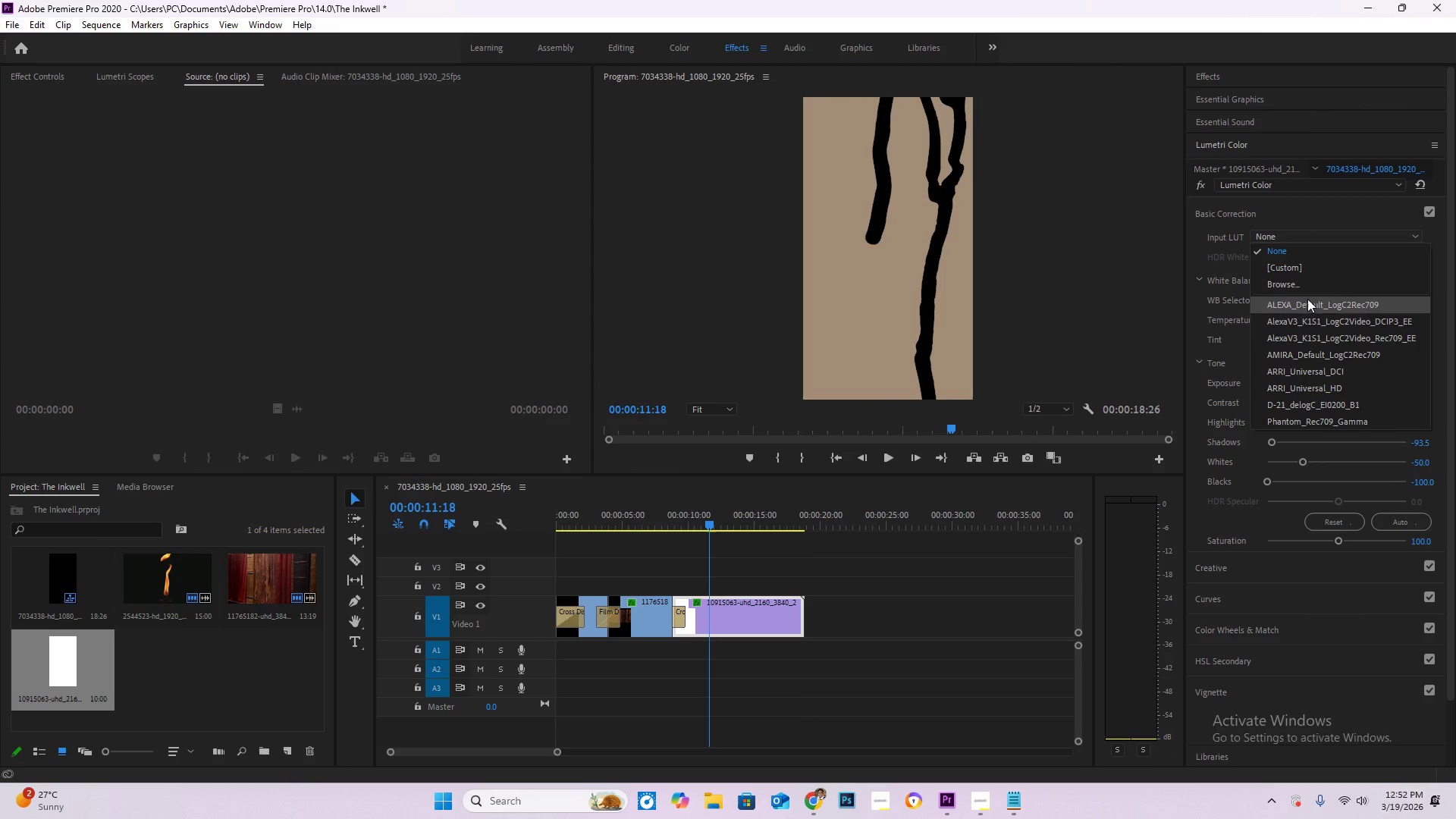 
left_click([1320, 308])
 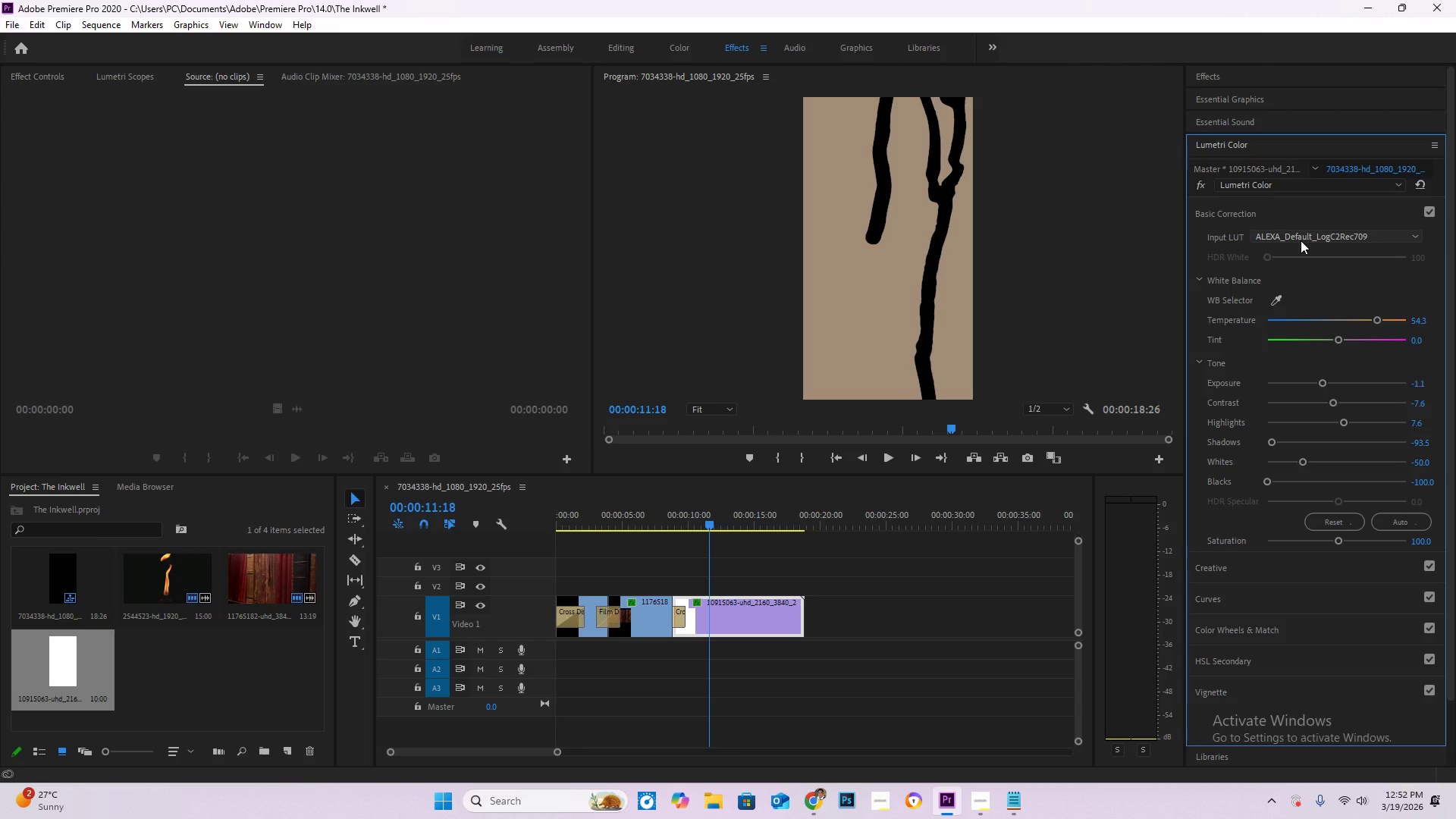 
scroll: coordinate [1301, 237], scroll_direction: down, amount: 3.0
 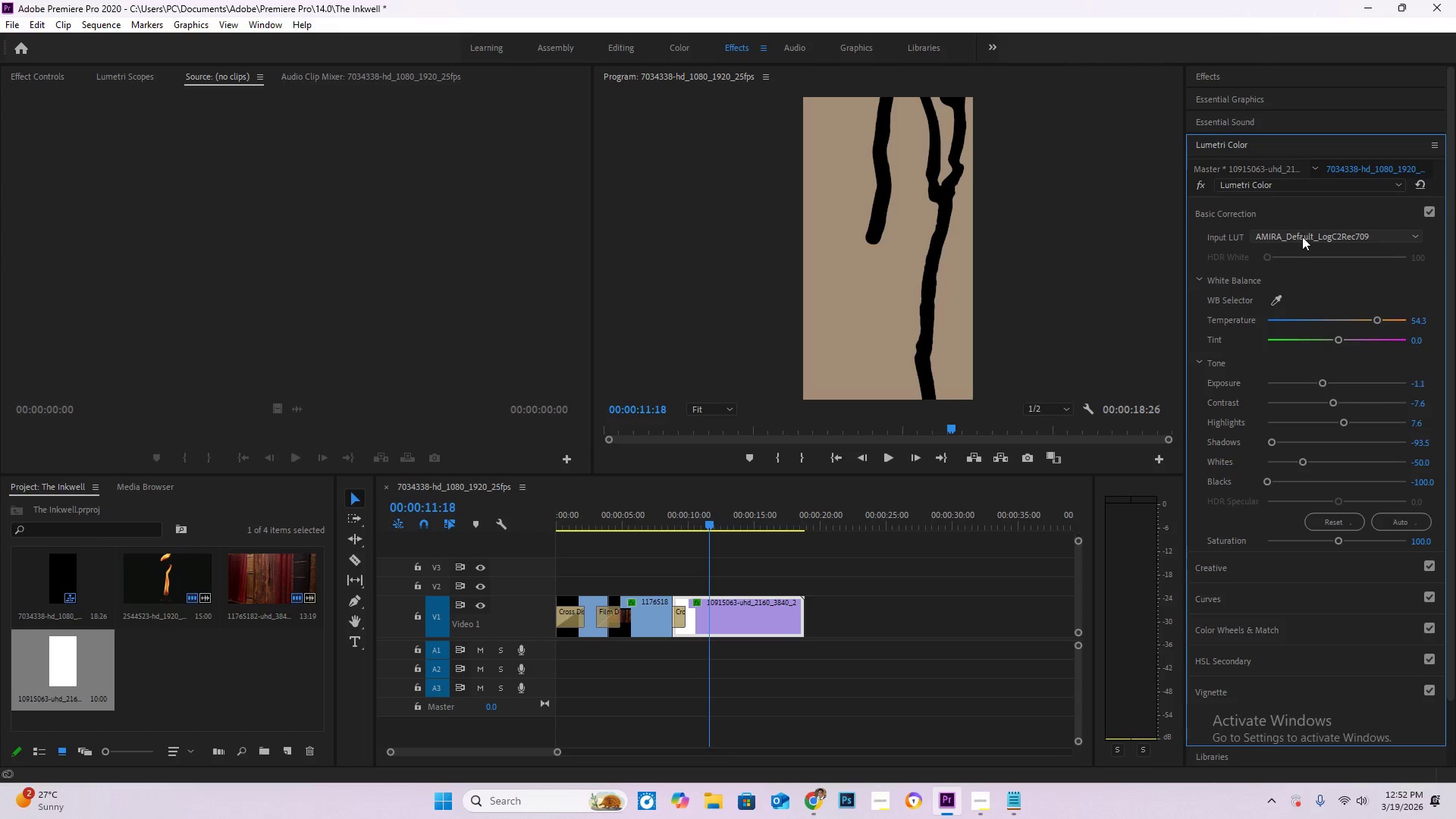 
left_click([1303, 237])
 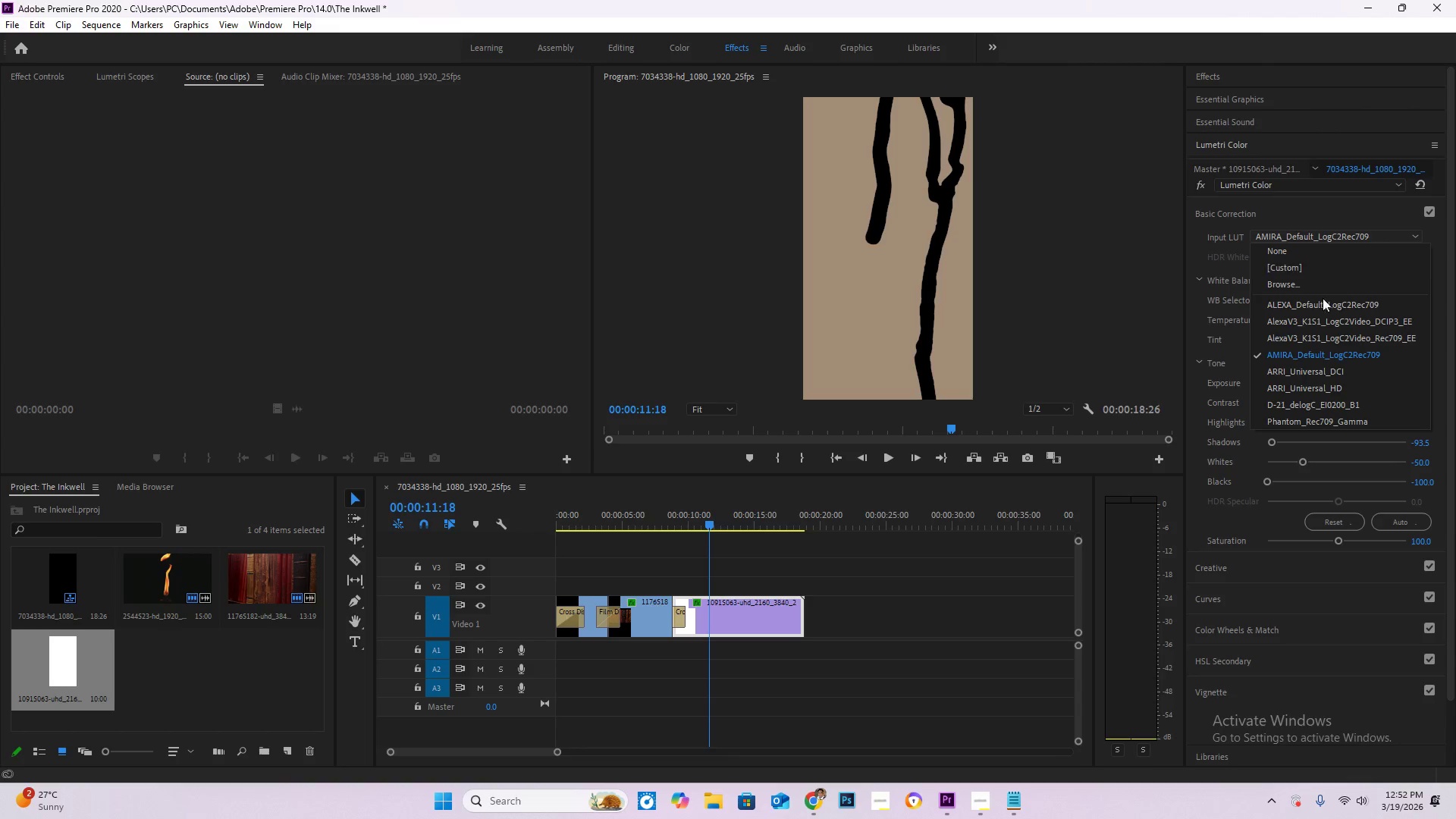 
scroll: coordinate [1320, 360], scroll_direction: down, amount: 8.0
 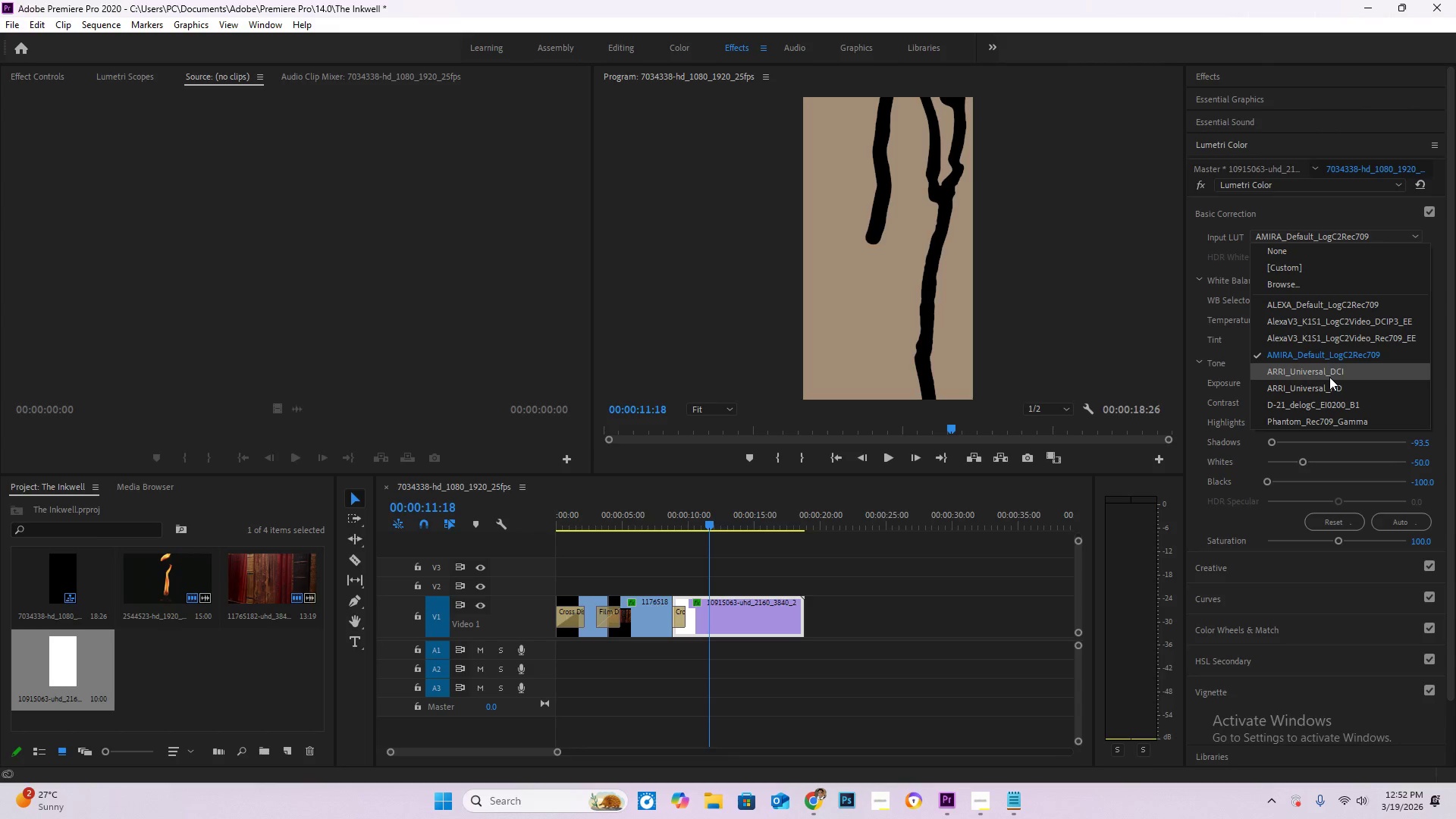 
left_click([1329, 376])
 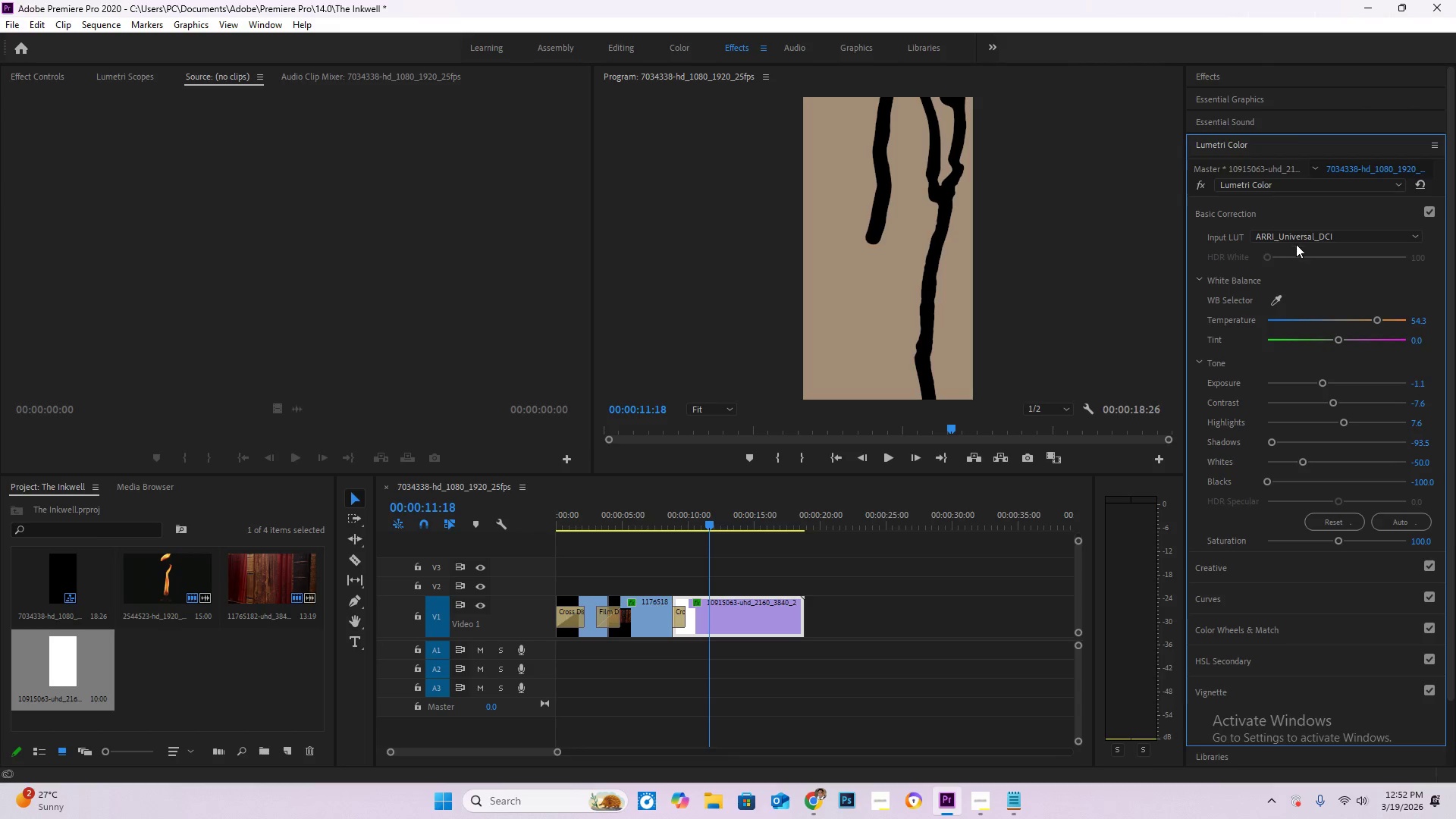 
left_click([1297, 237])
 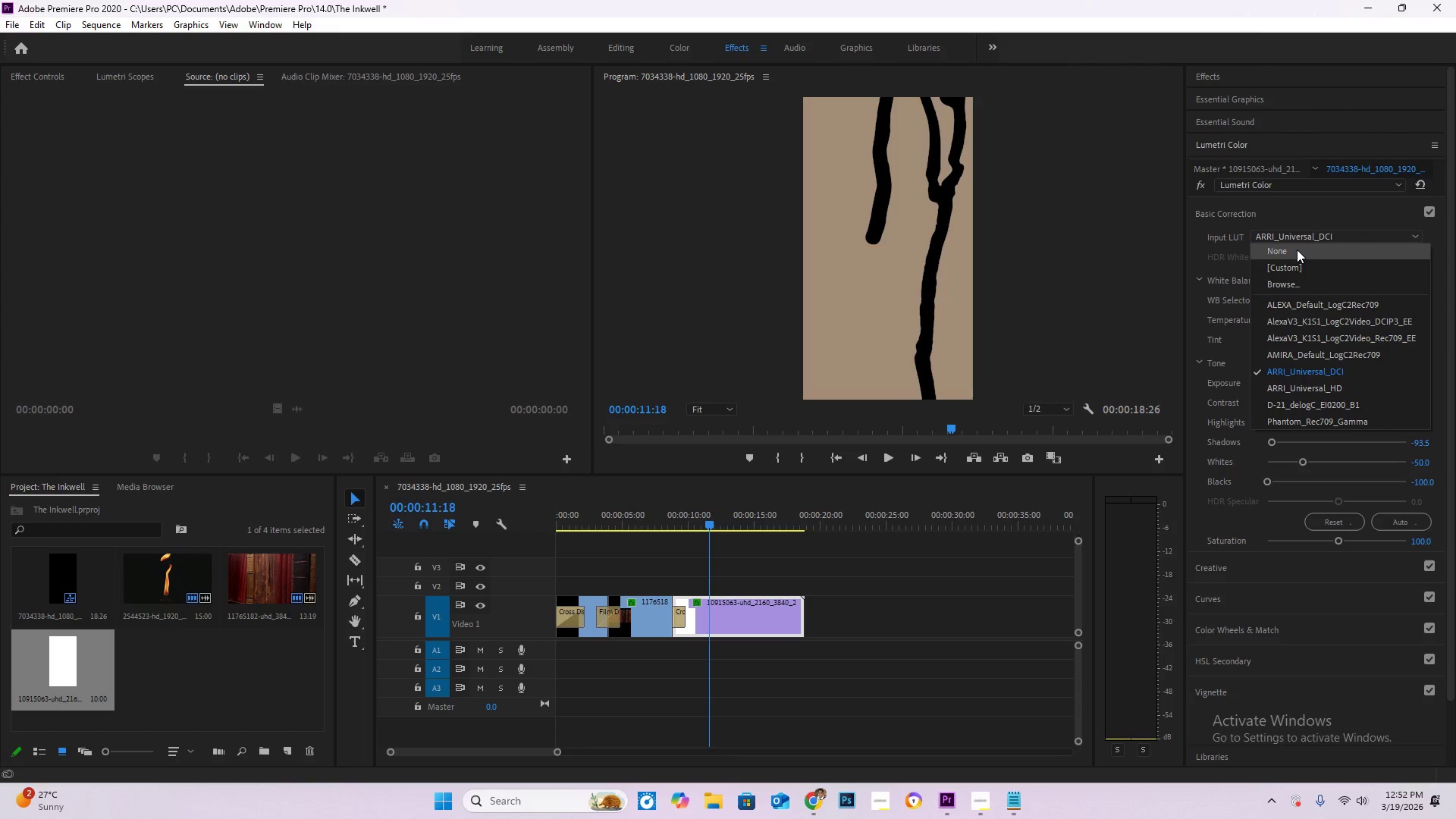 
left_click([1297, 249])
 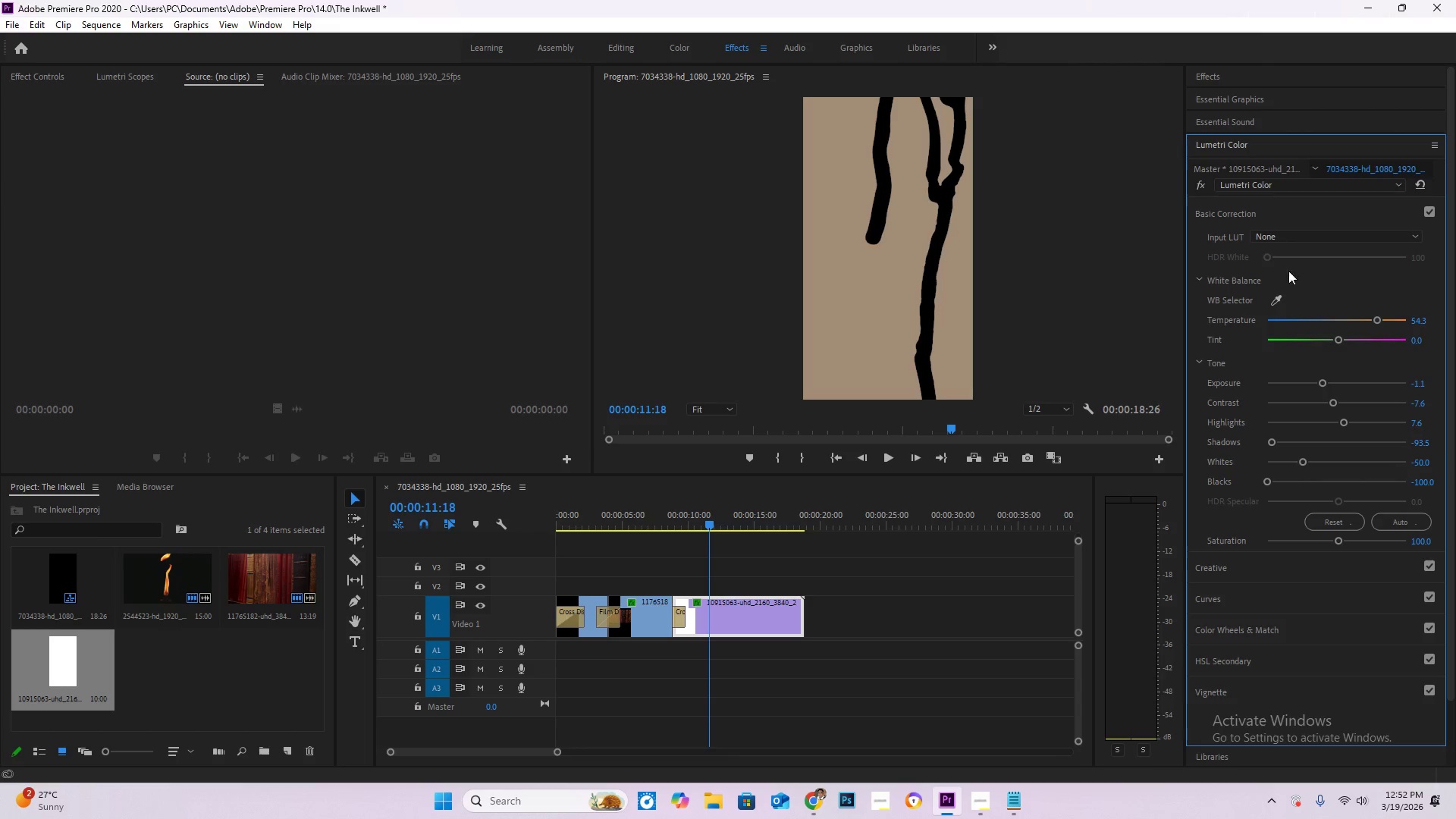 
left_click([1245, 700])
 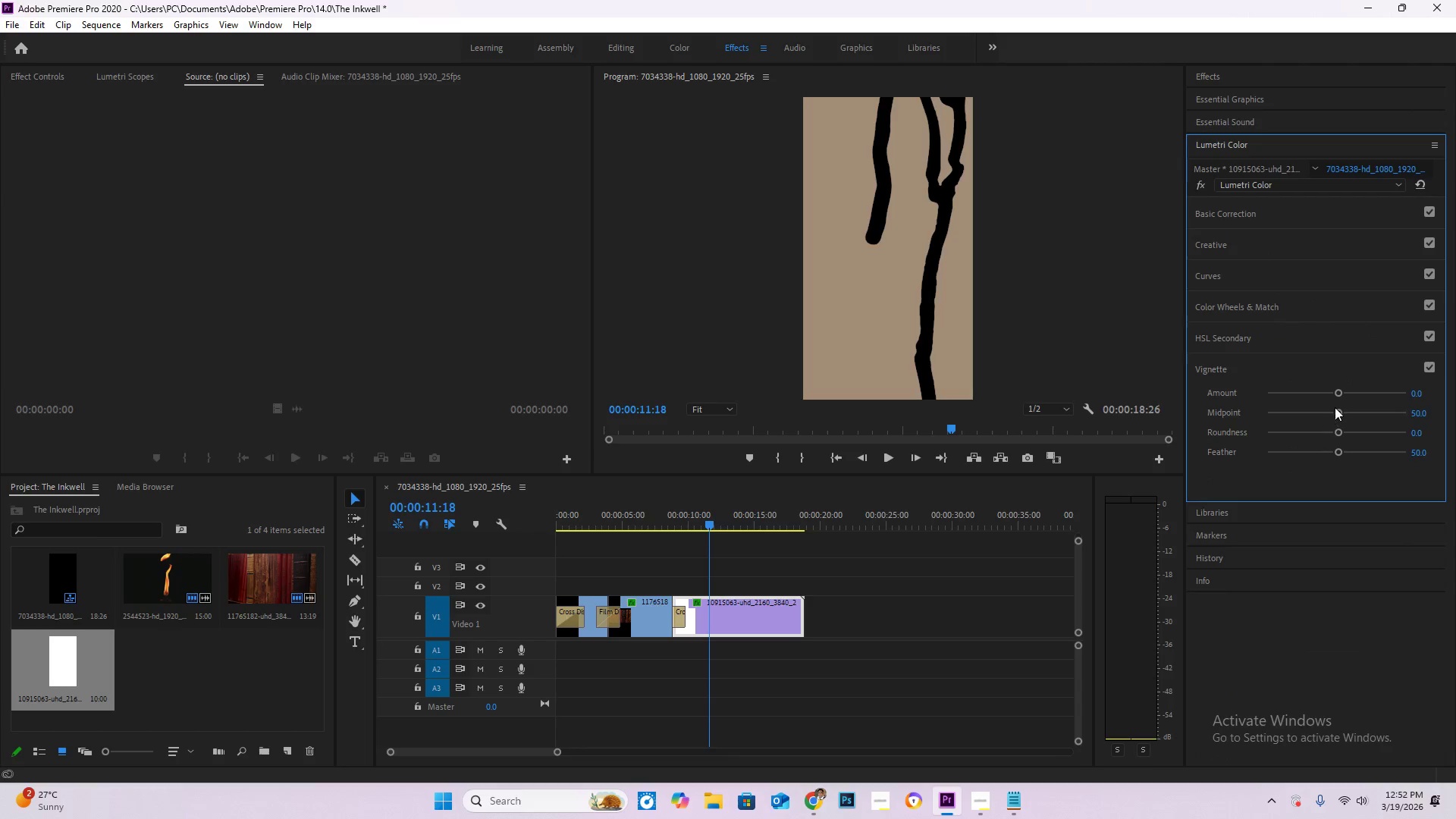 
left_click_drag(start_coordinate=[1338, 391], to_coordinate=[1276, 390])
 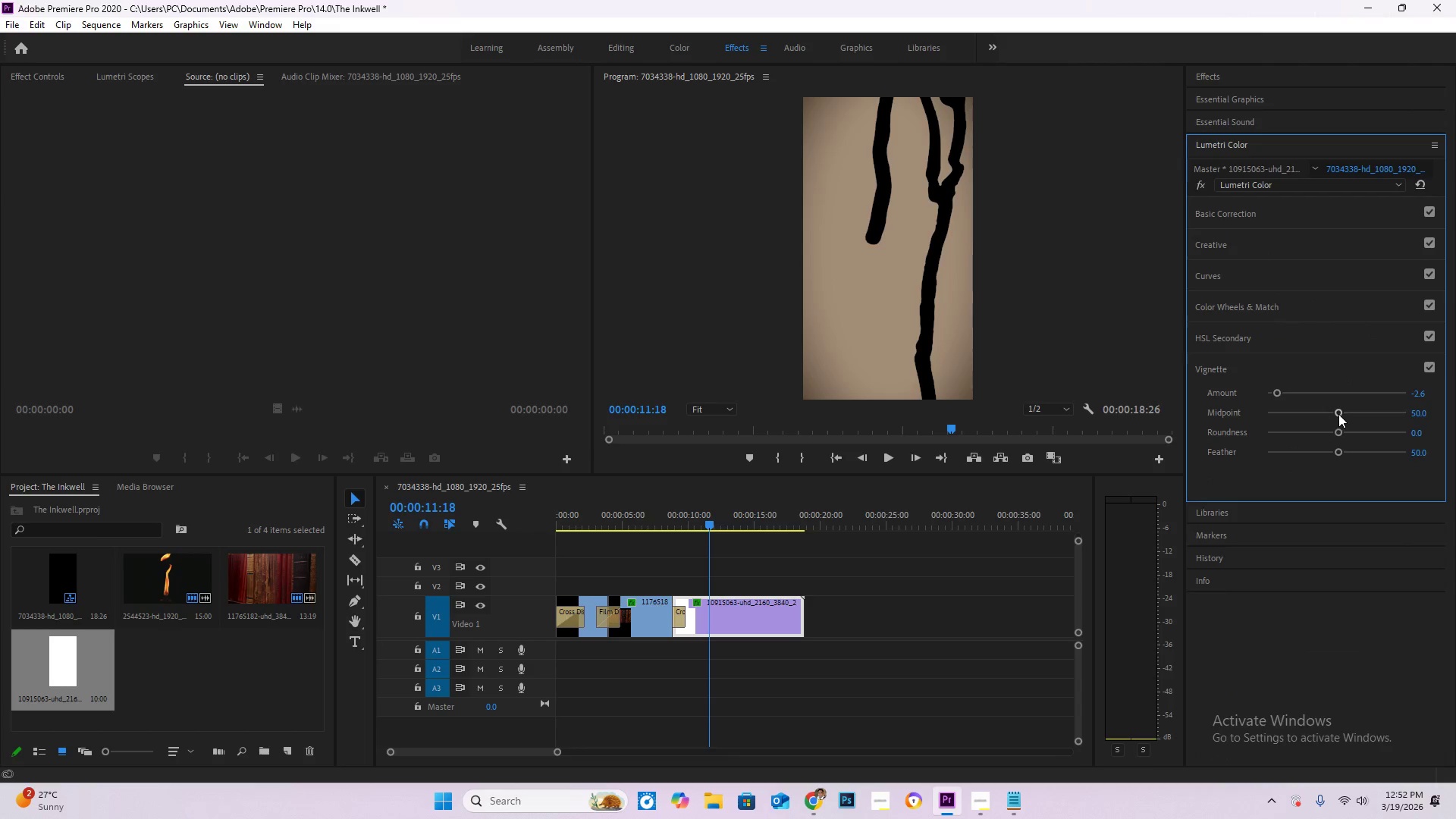 
left_click_drag(start_coordinate=[1338, 414], to_coordinate=[1324, 418])
 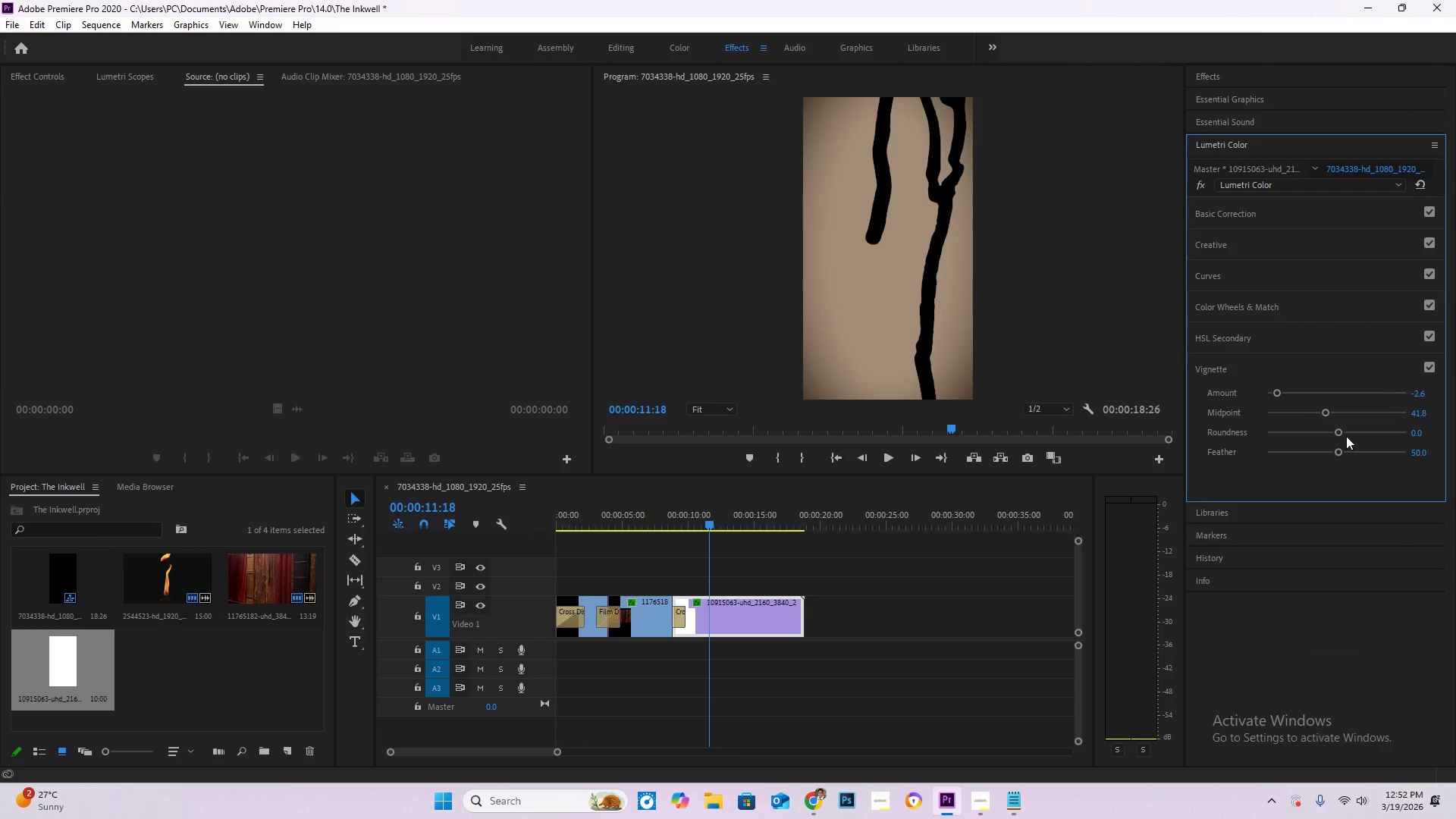 
left_click_drag(start_coordinate=[1339, 431], to_coordinate=[1332, 432])
 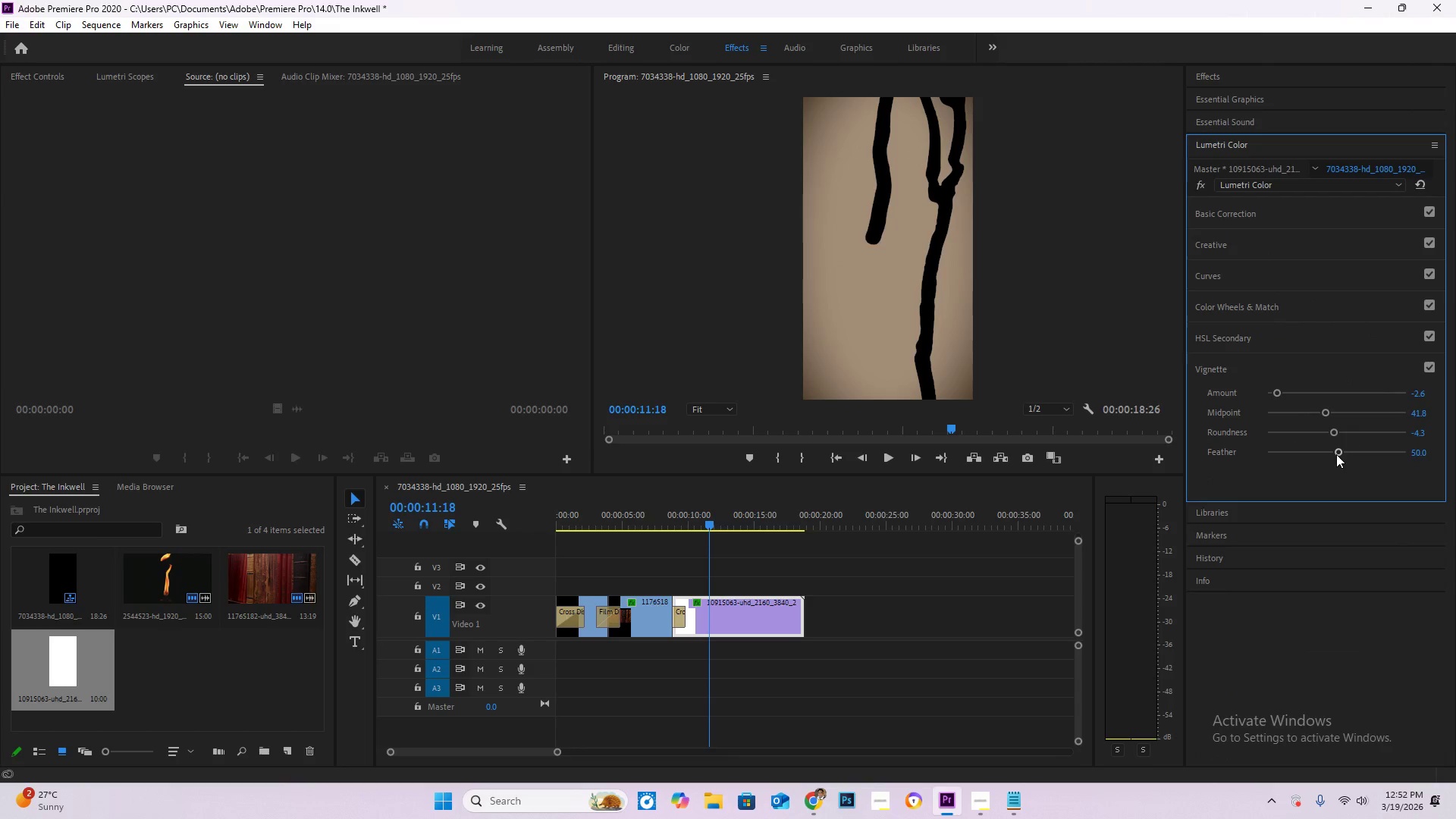 
left_click_drag(start_coordinate=[1336, 454], to_coordinate=[1332, 453])
 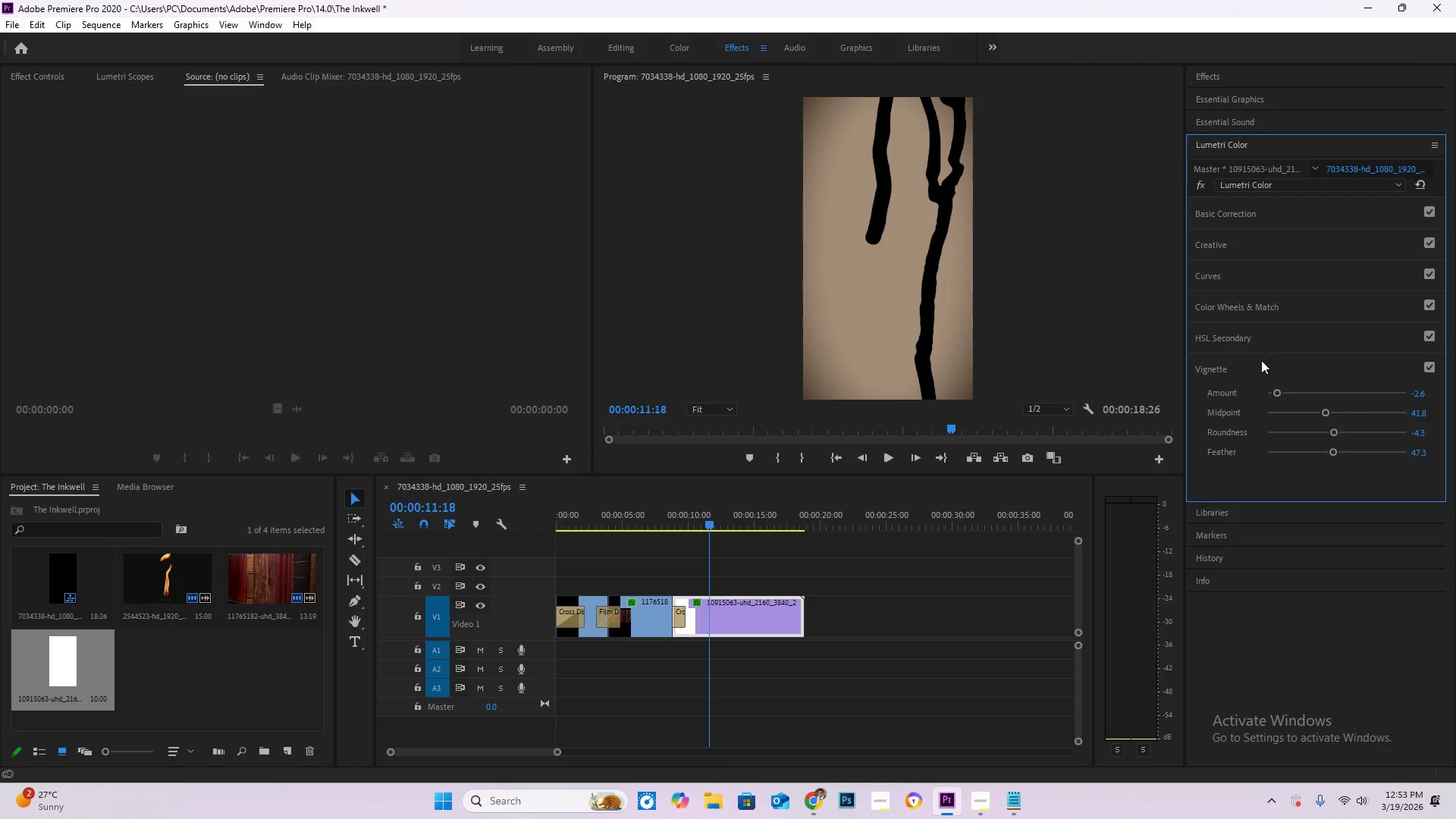 
double_click([1282, 340])
 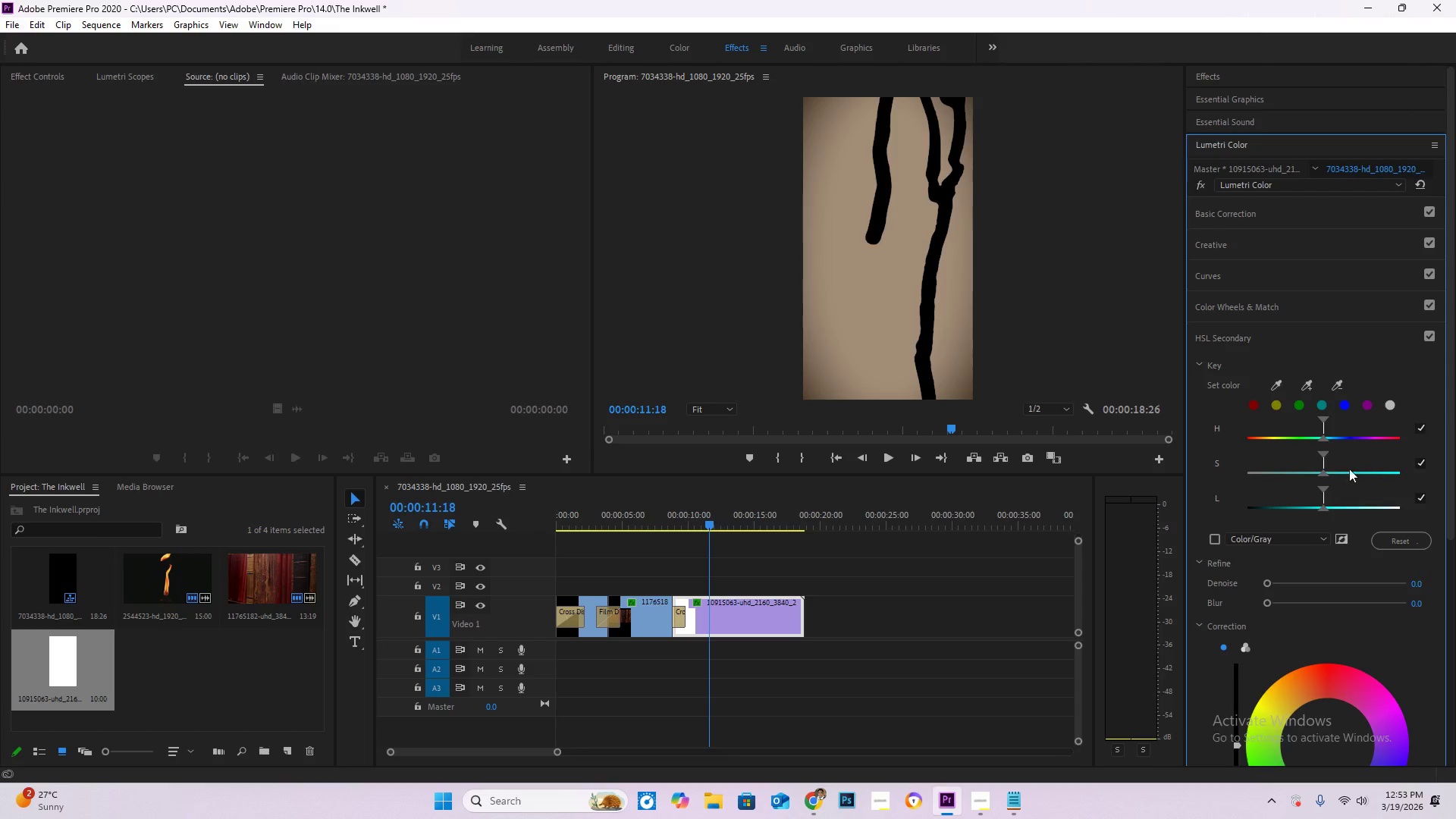 
left_click_drag(start_coordinate=[1323, 438], to_coordinate=[1282, 428])
 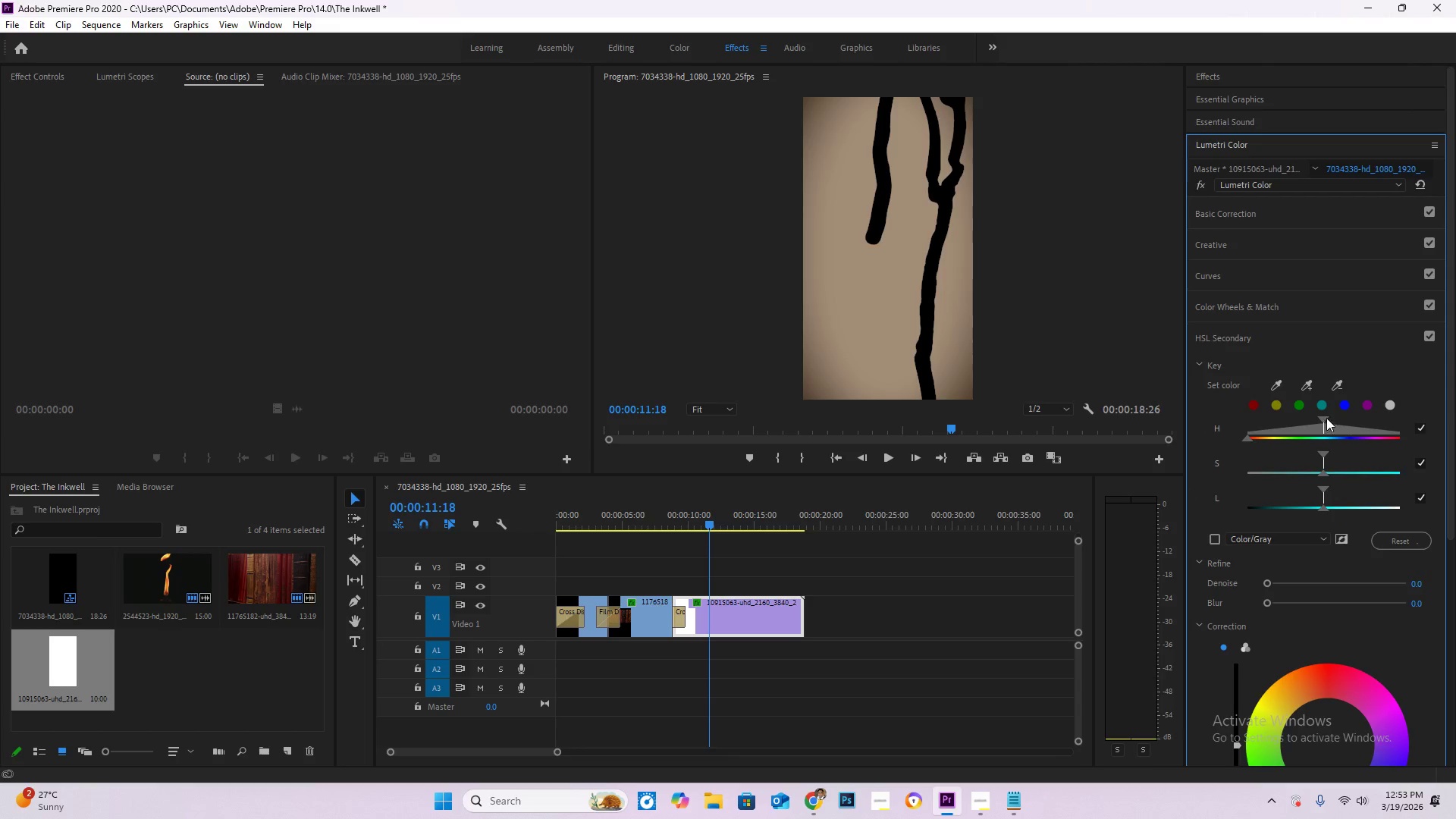 
left_click_drag(start_coordinate=[1326, 415], to_coordinate=[1315, 415])
 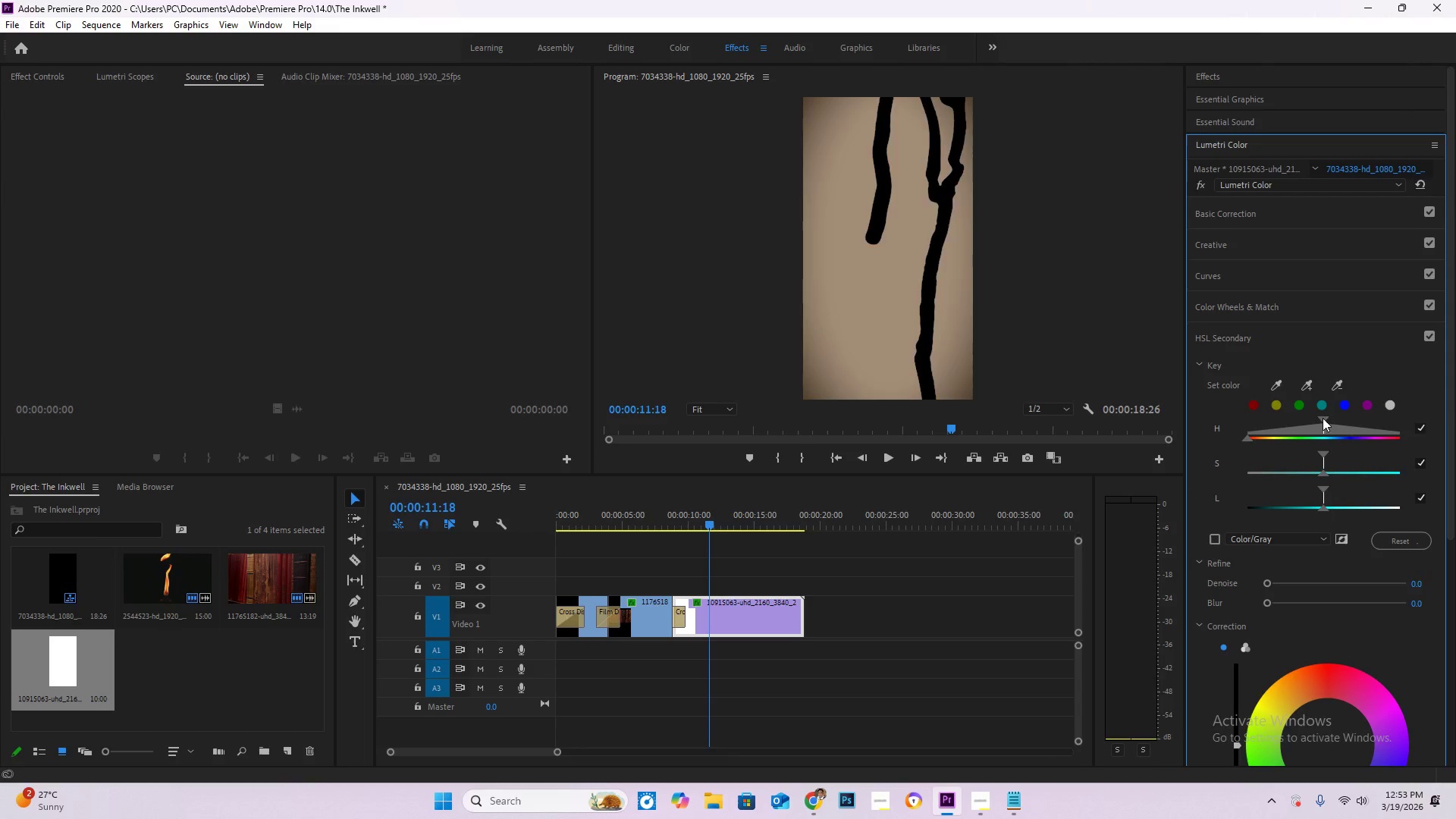 
left_click_drag(start_coordinate=[1323, 418], to_coordinate=[1305, 422])
 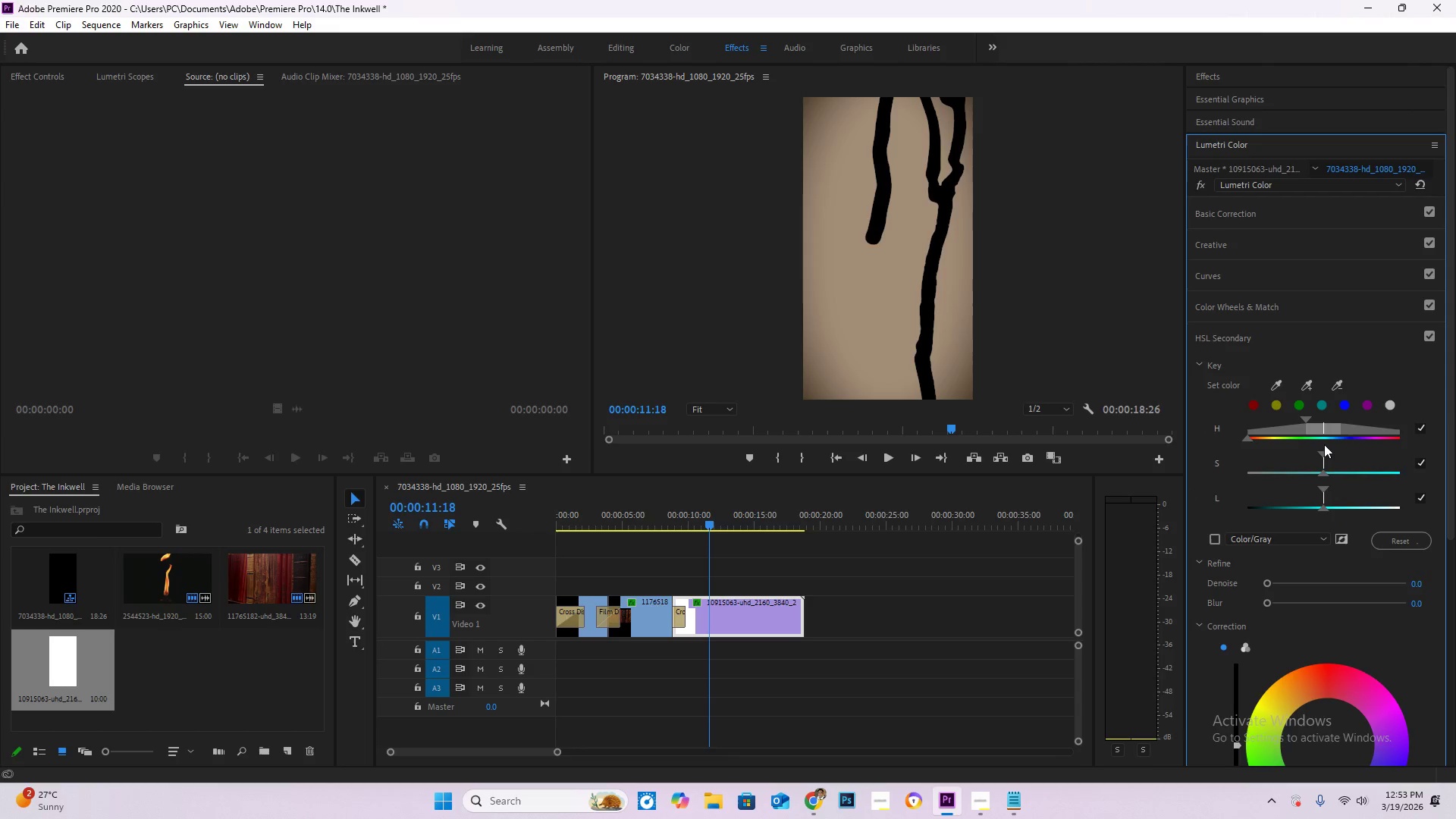 
left_click_drag(start_coordinate=[1326, 445], to_coordinate=[1313, 442])
 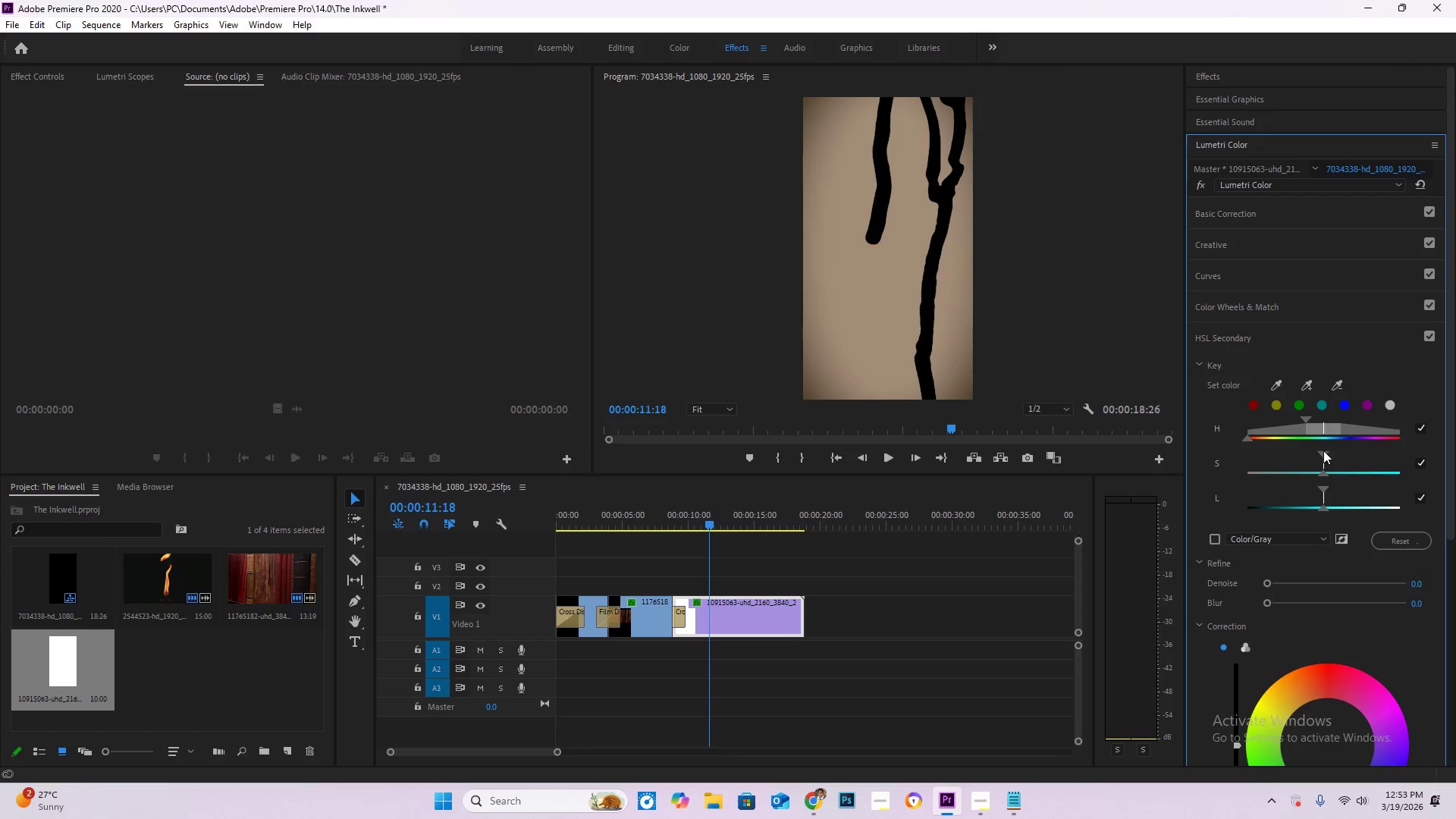 
left_click_drag(start_coordinate=[1323, 450], to_coordinate=[1310, 450])
 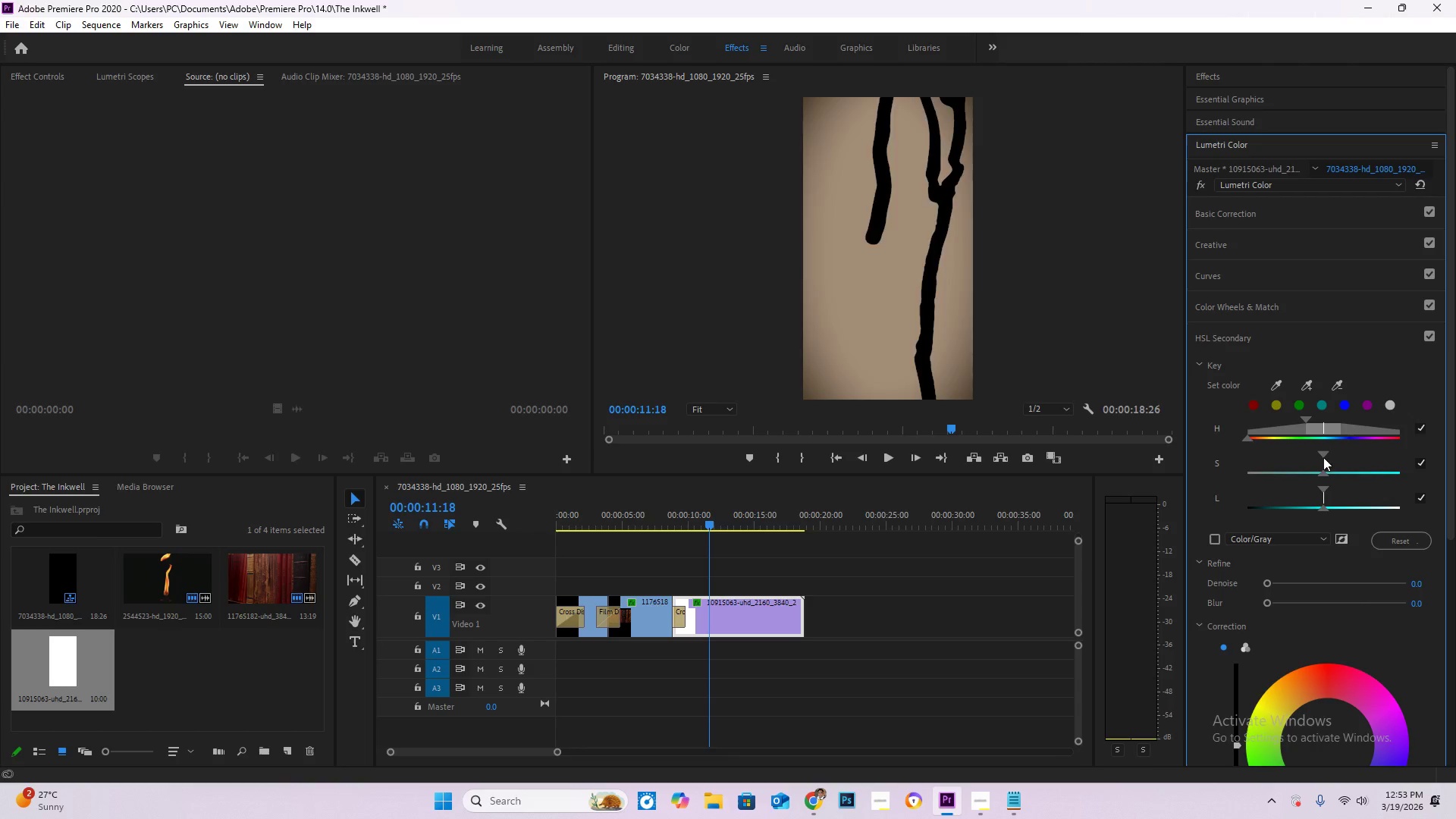 
left_click_drag(start_coordinate=[1324, 458], to_coordinate=[1312, 460])
 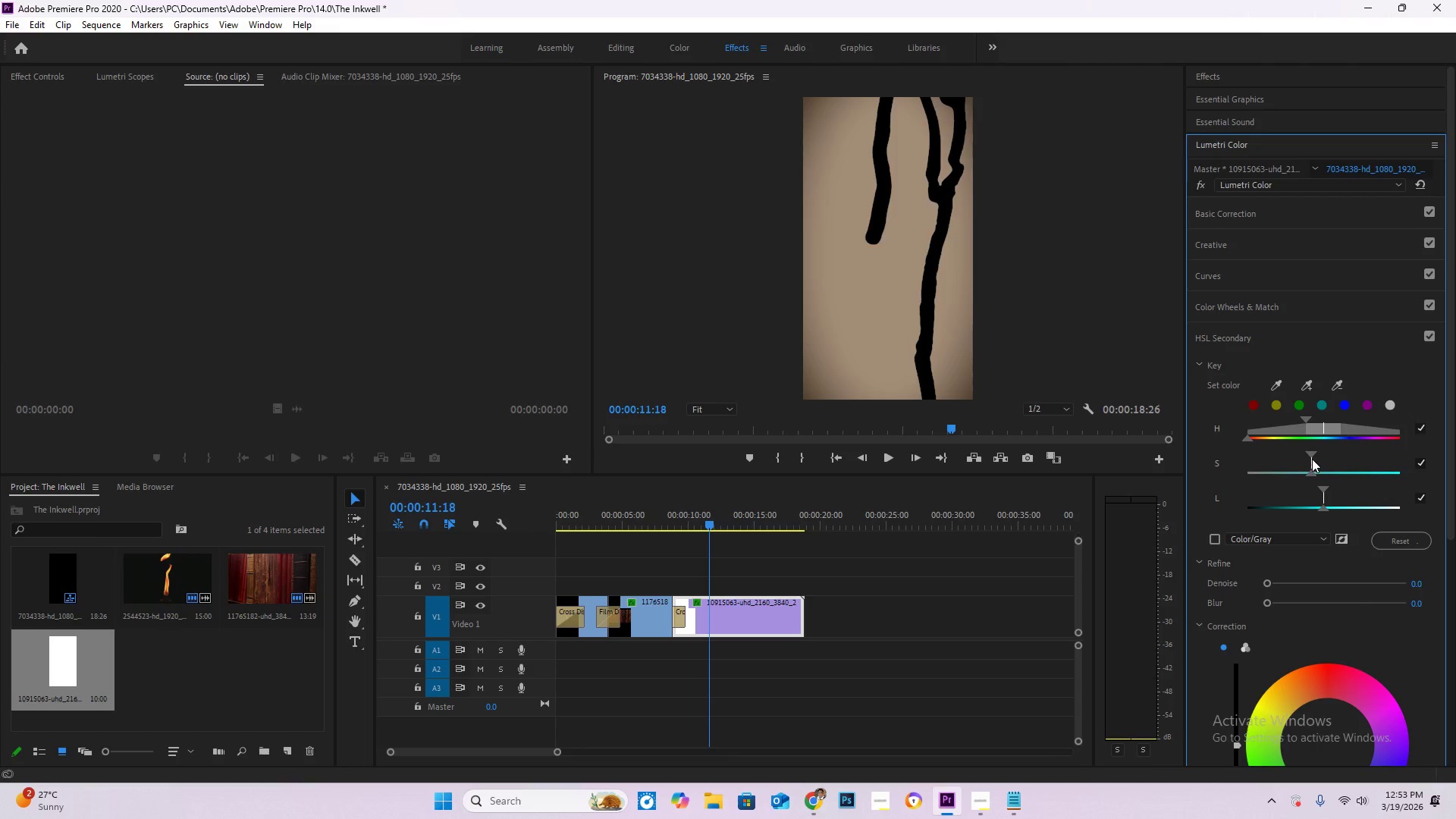 
left_click_drag(start_coordinate=[1312, 459], to_coordinate=[1259, 453])
 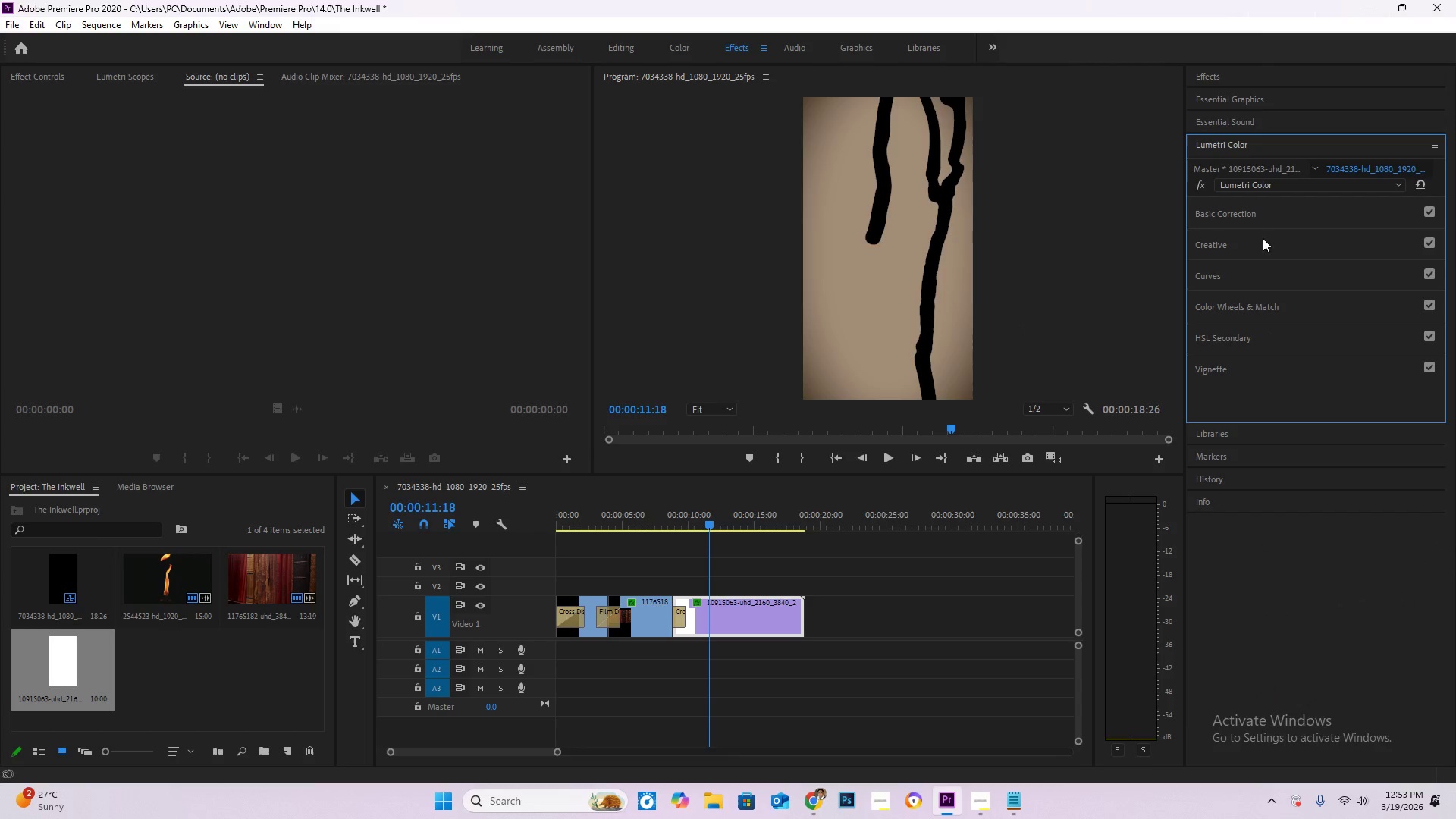 
left_click([1276, 186])
 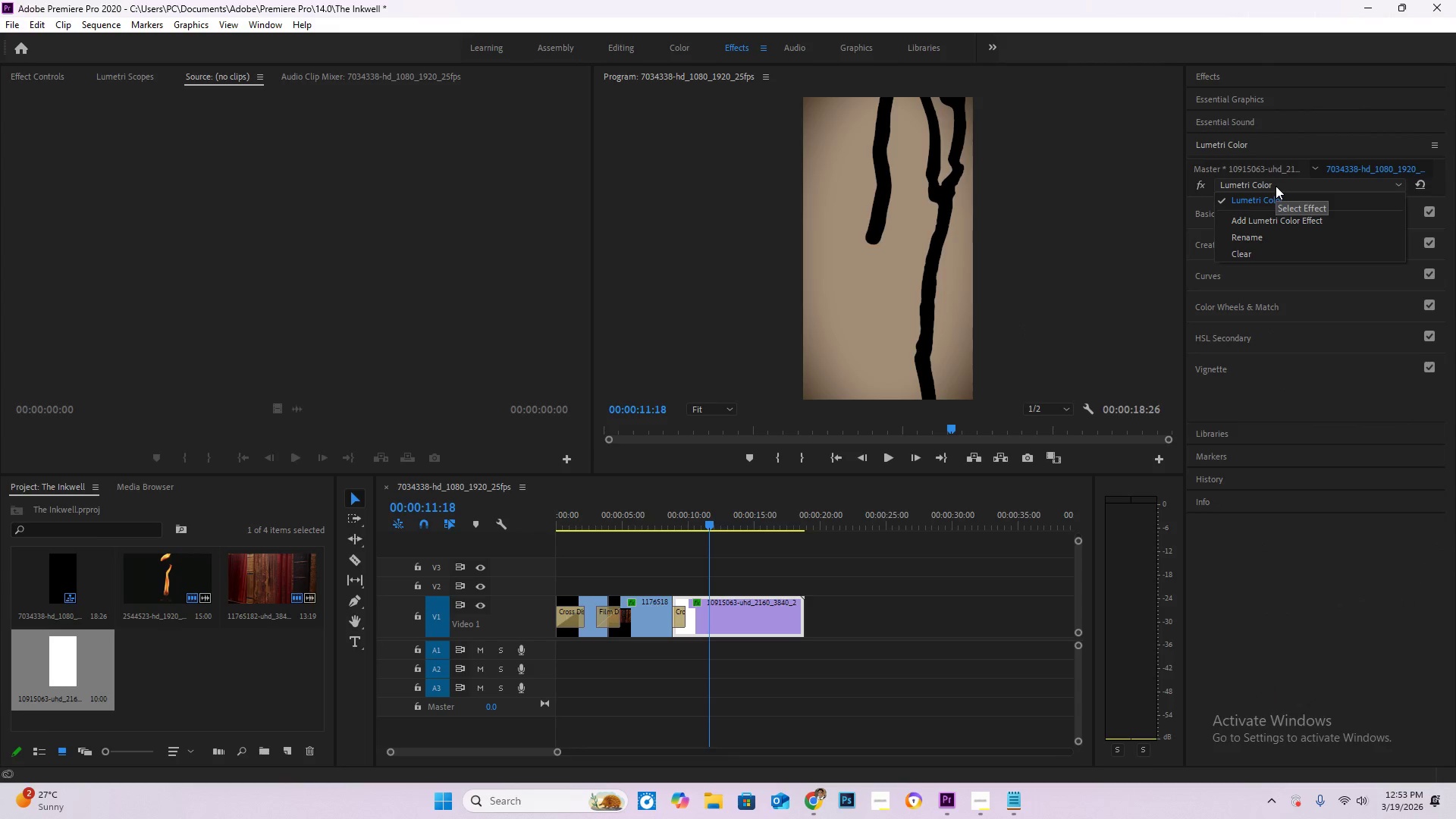 
left_click([1276, 186])
 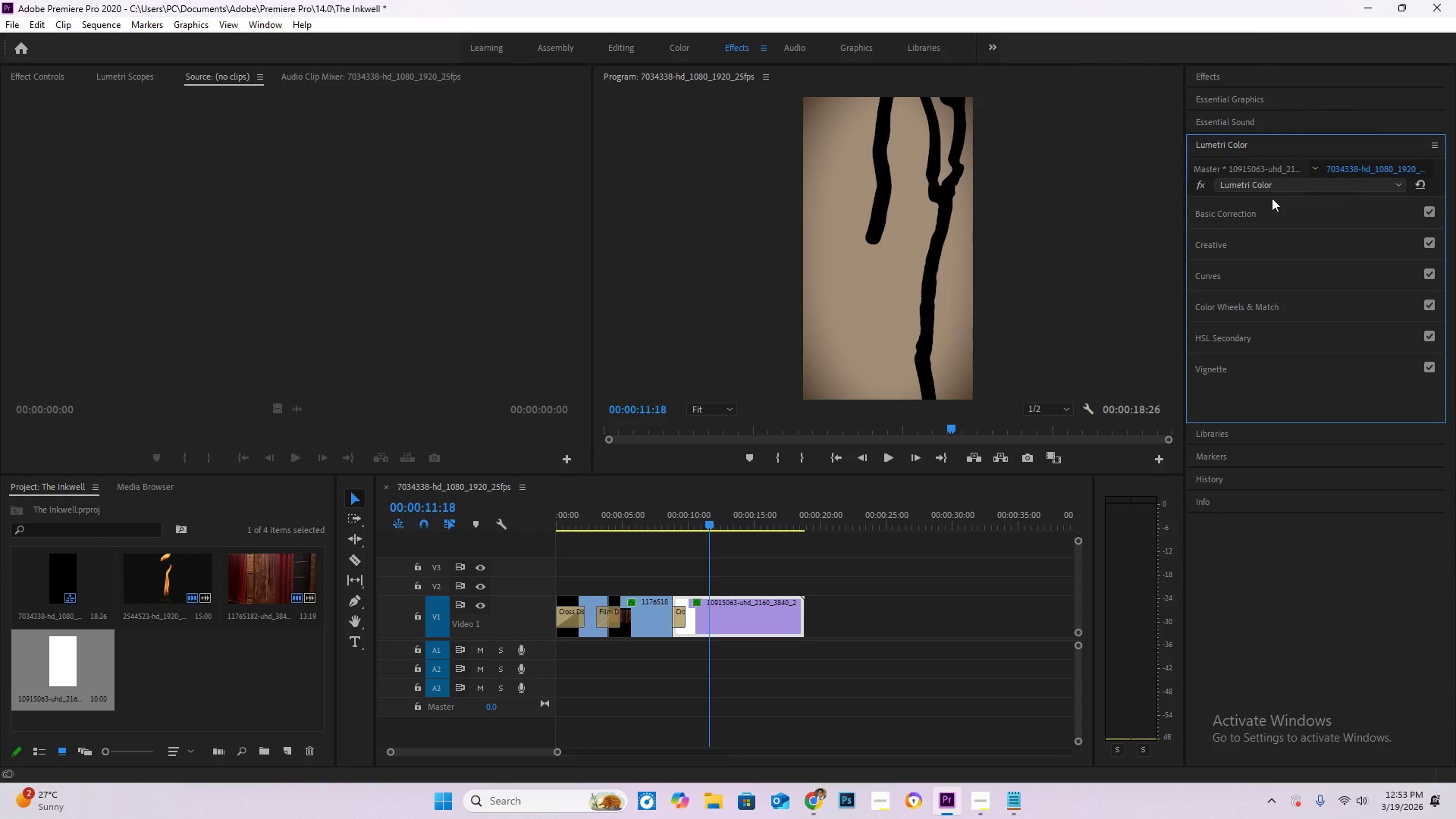 
left_click([1269, 213])
 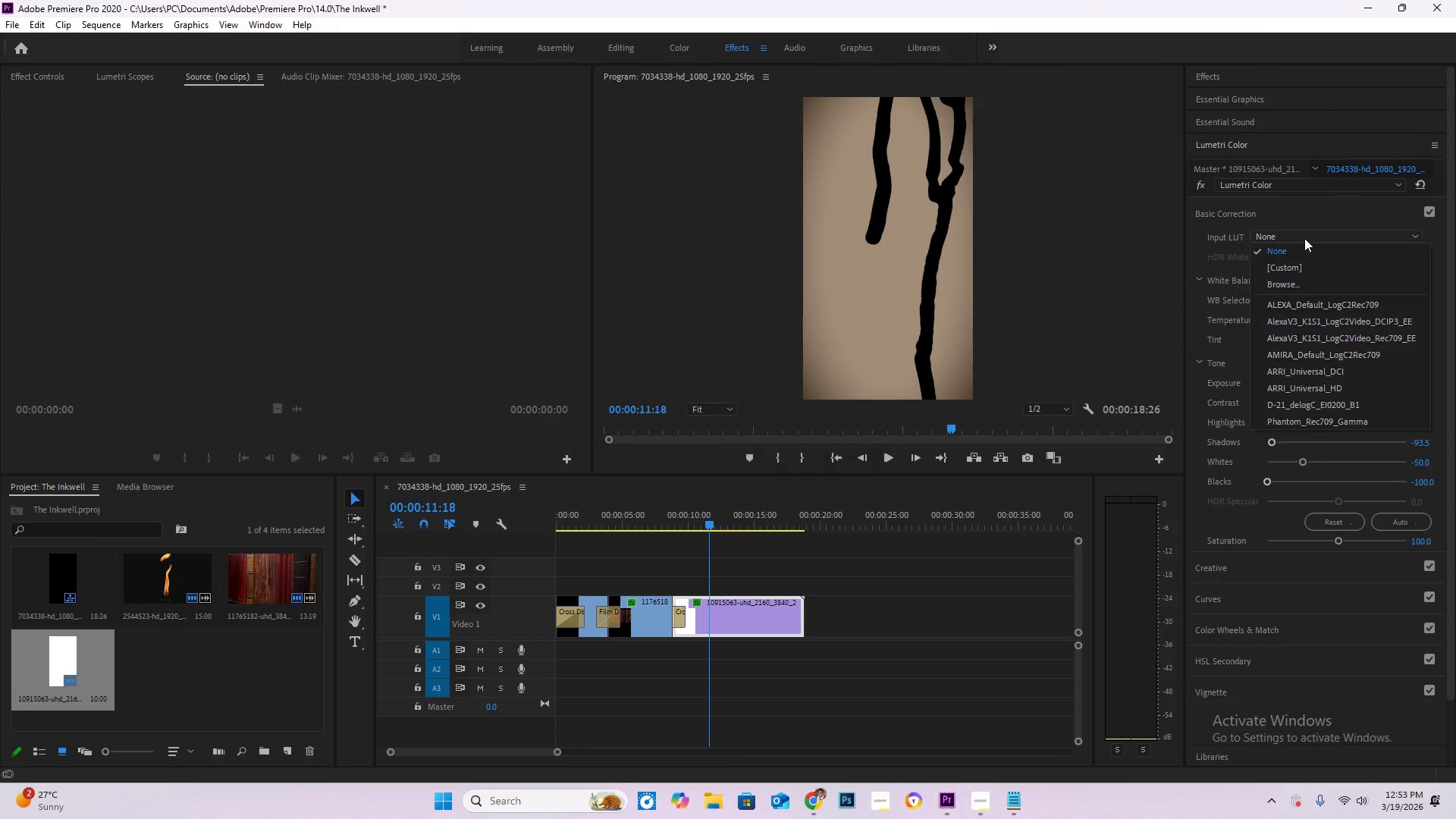 
scroll: coordinate [1350, 389], scroll_direction: down, amount: 3.0
 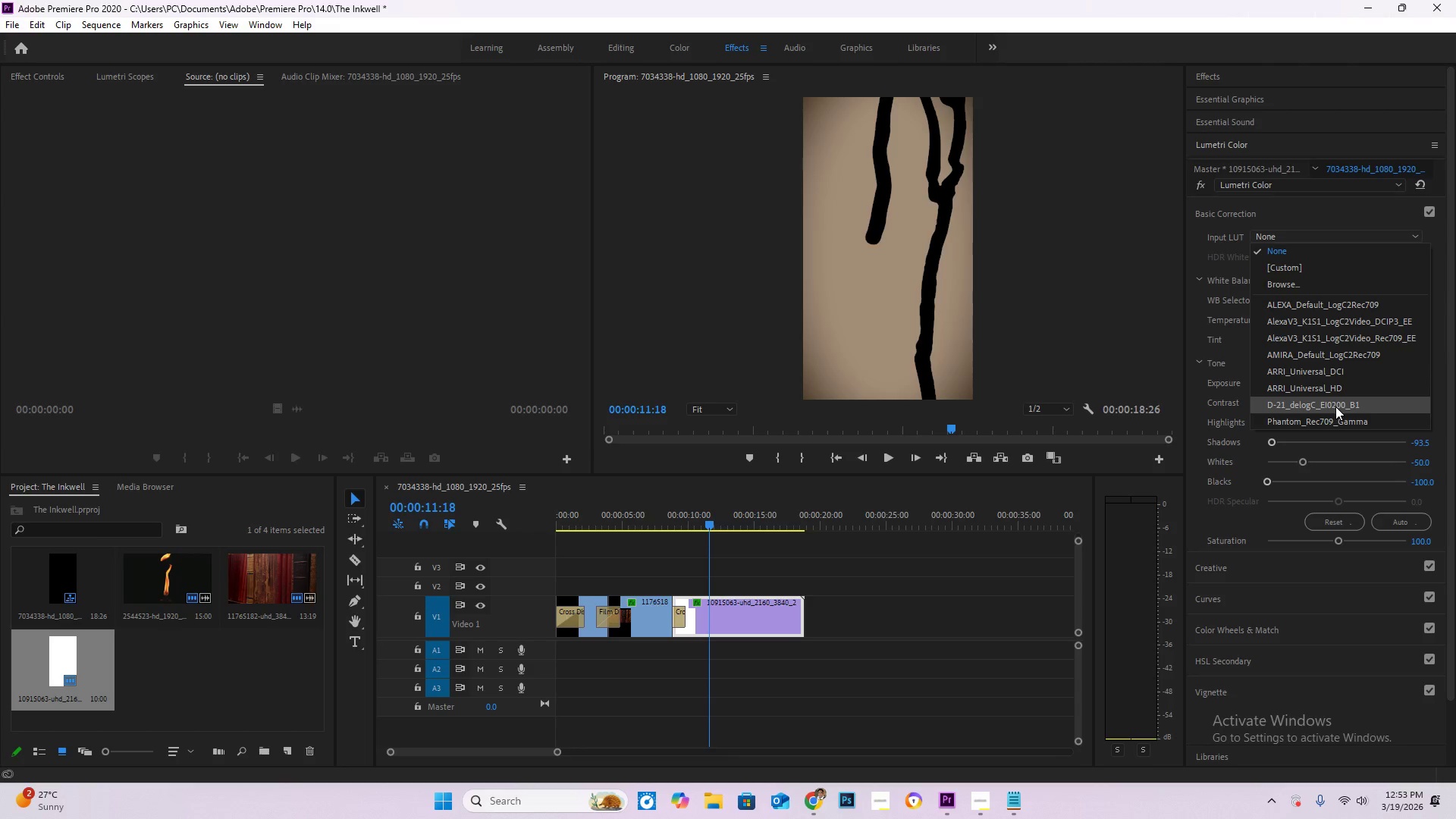 
left_click([1337, 419])
 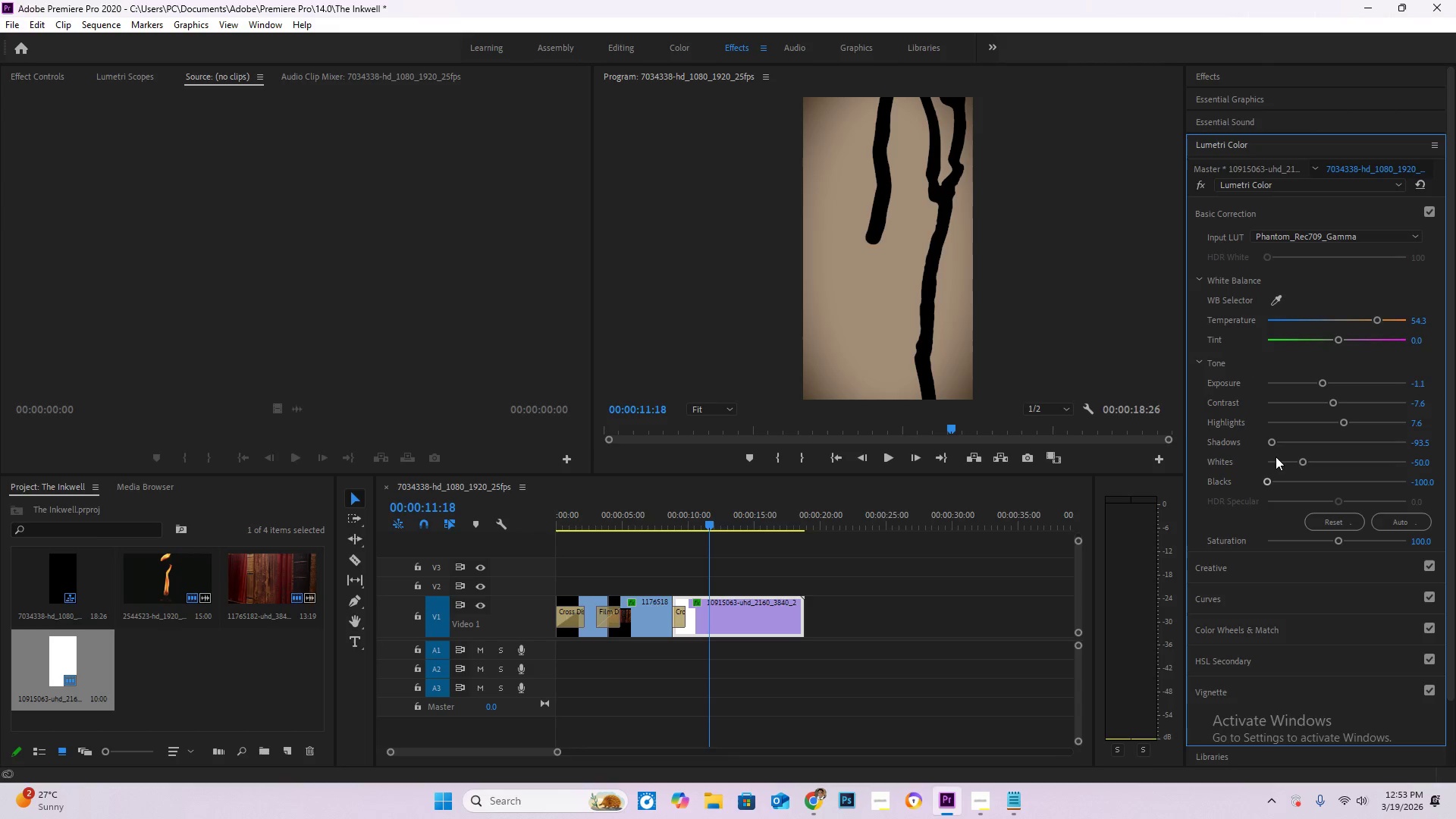 
left_click([1263, 554])
 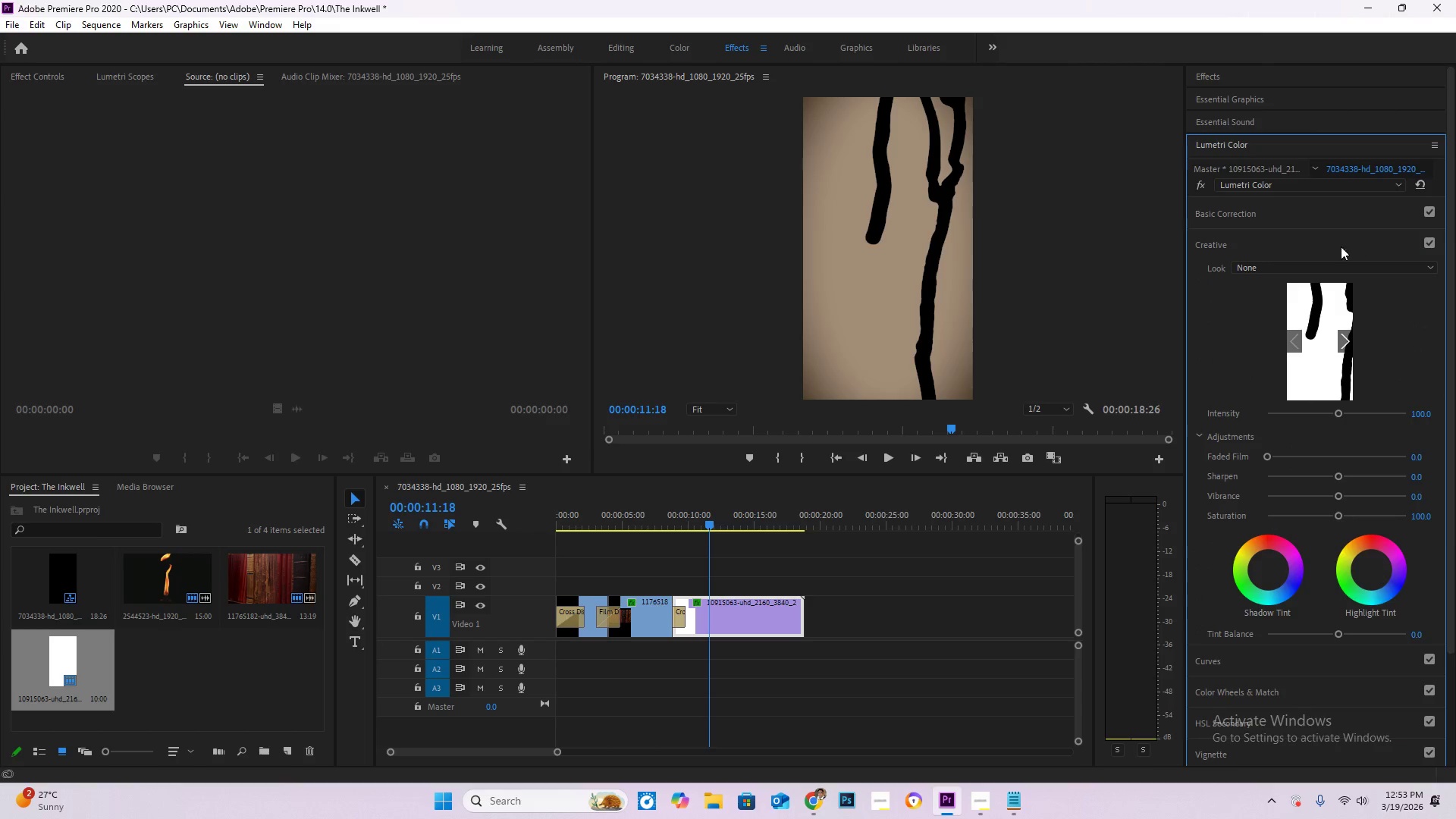 
left_click([1305, 271])
 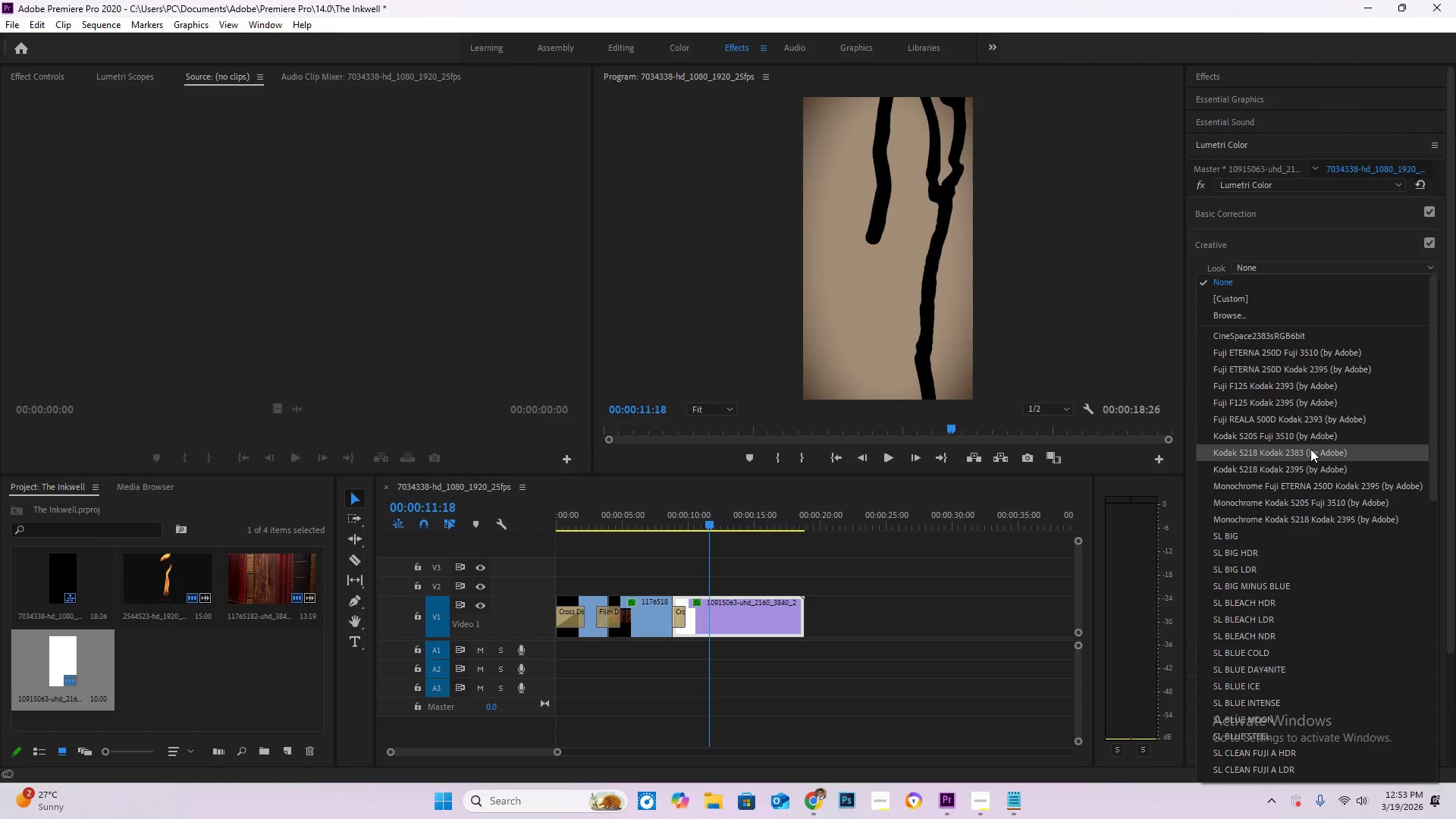 
left_click([1310, 448])
 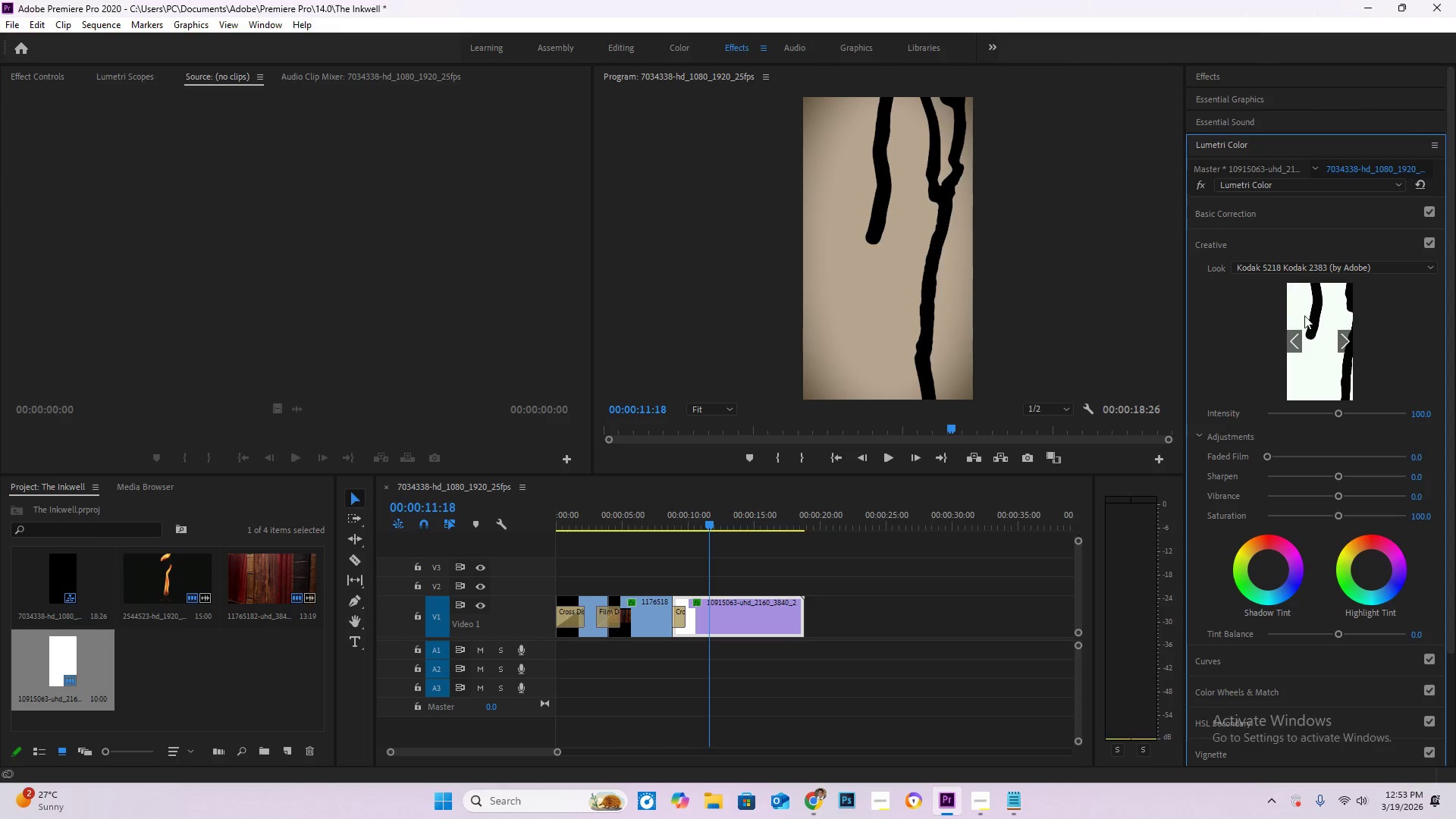 
scroll: coordinate [1251, 206], scroll_direction: down, amount: 1.0
 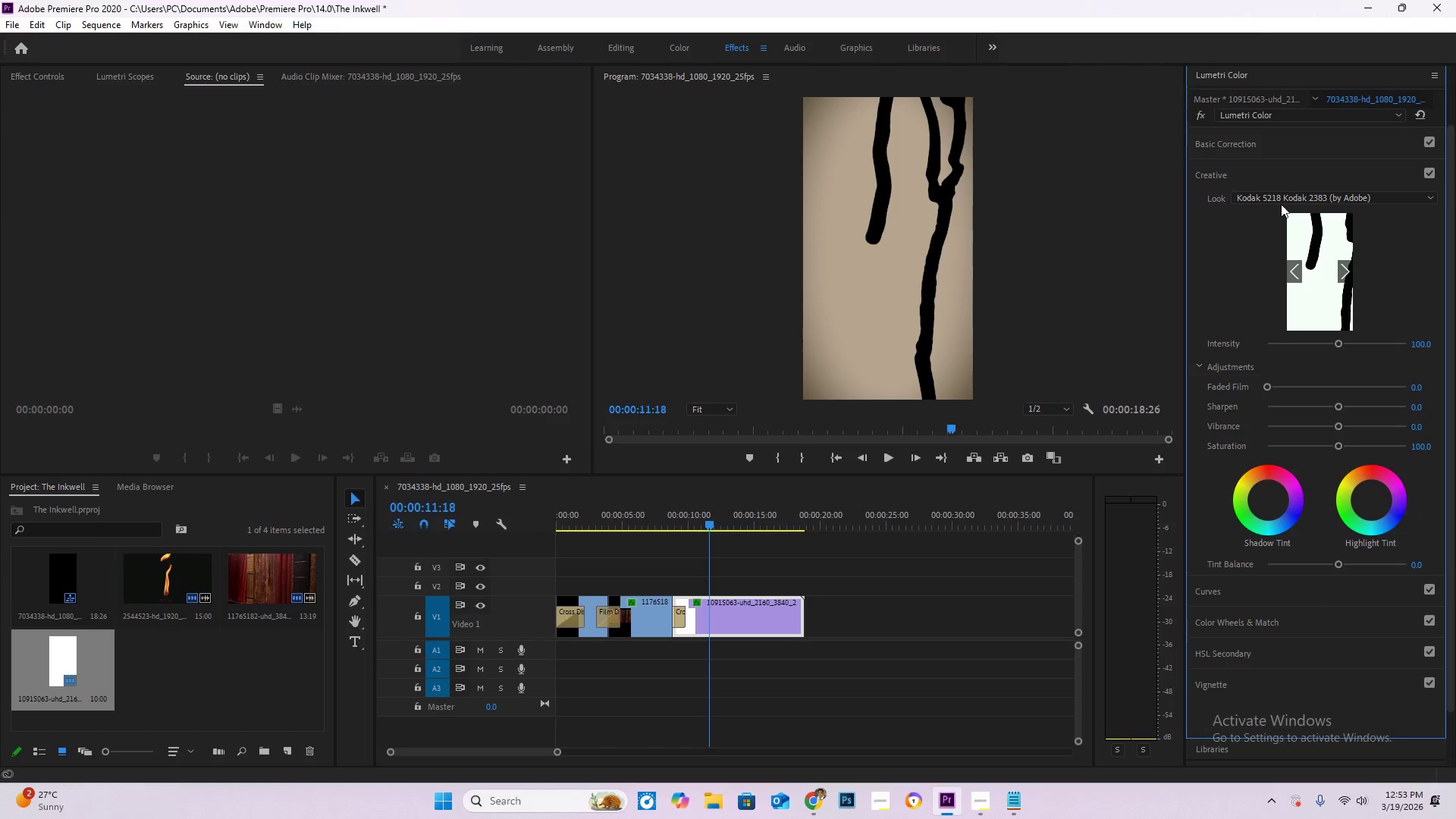 
left_click([1282, 202])
 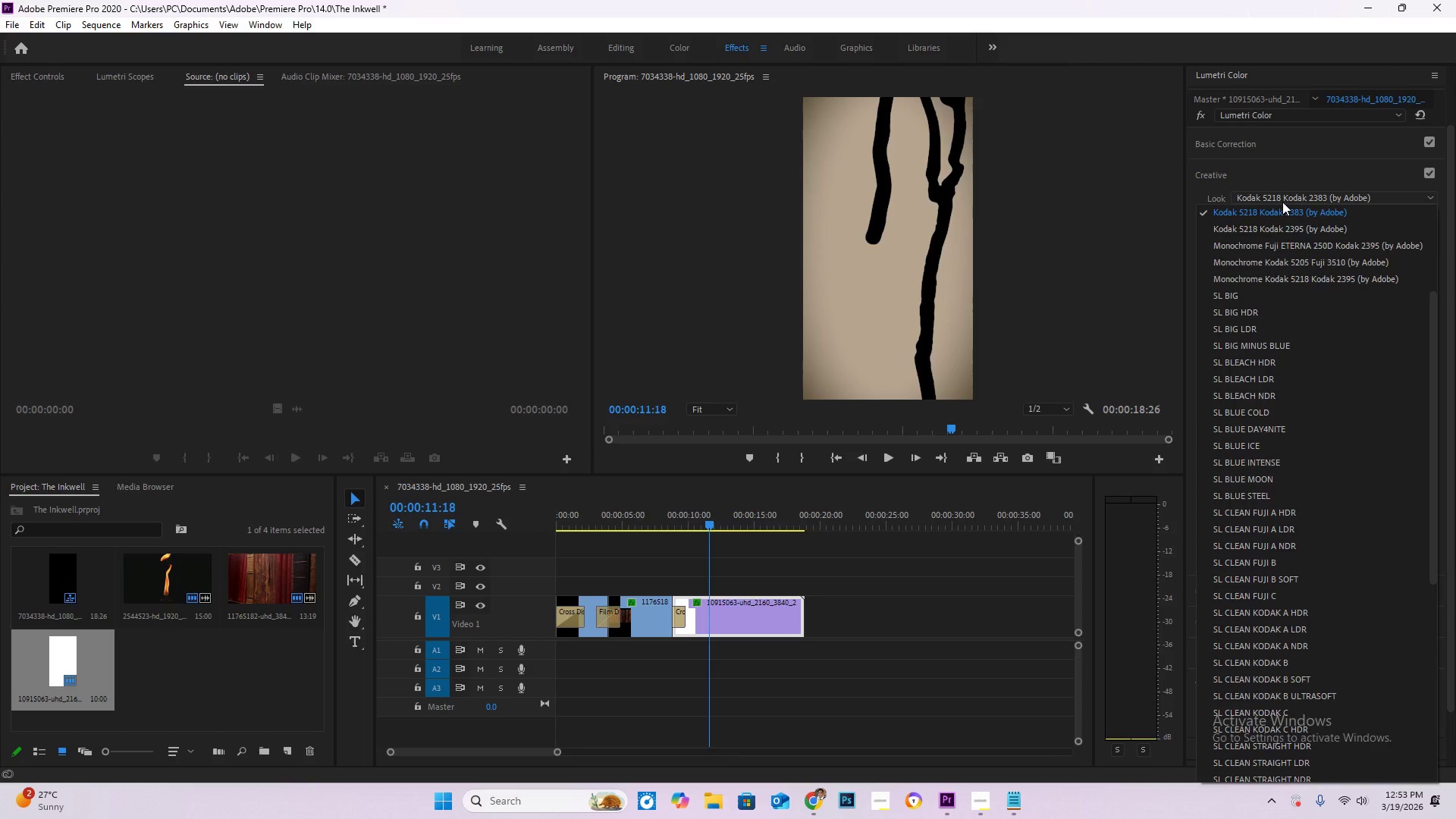 
scroll: coordinate [1282, 202], scroll_direction: down, amount: 1.0
 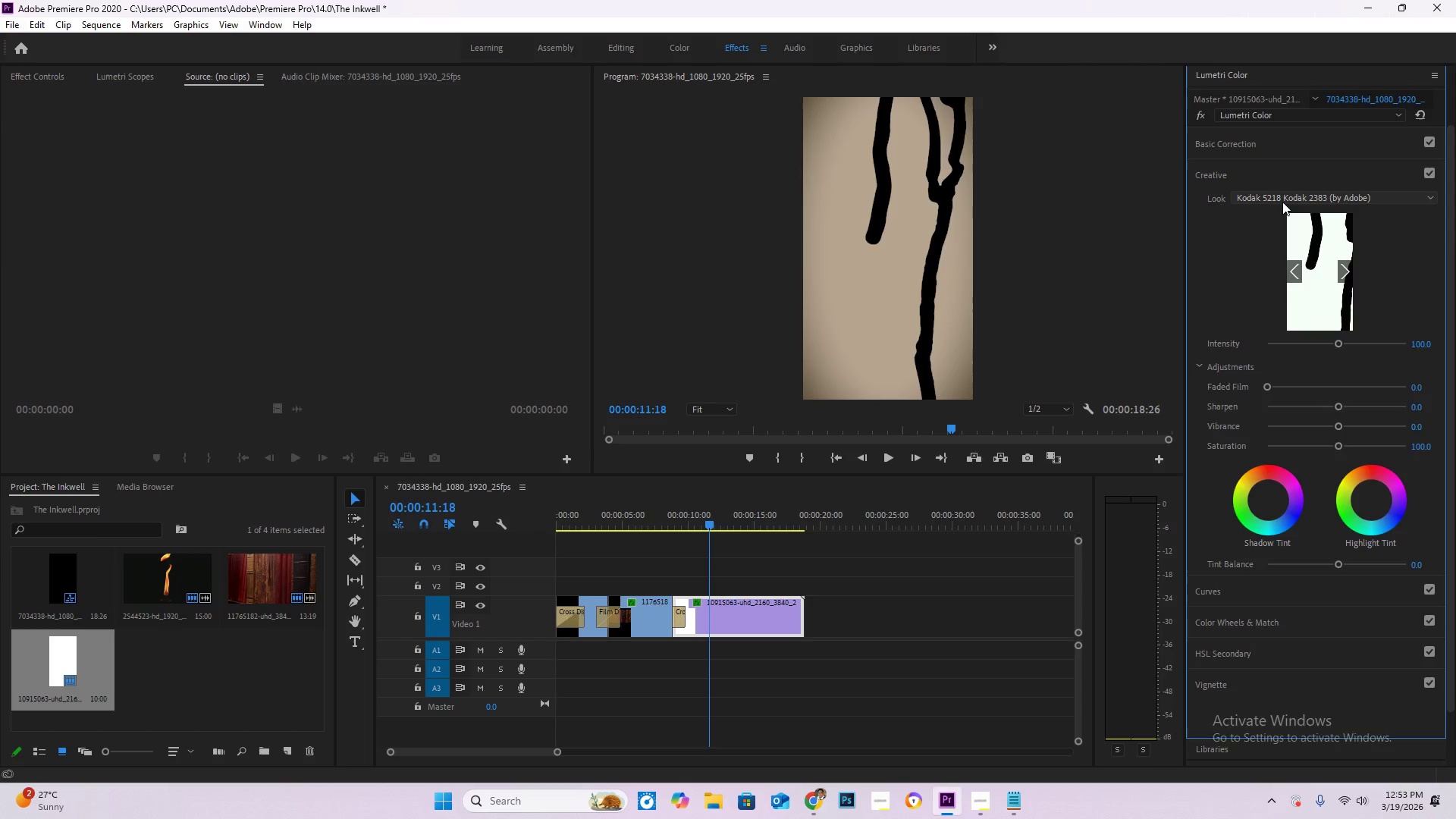 
left_click([1285, 202])
 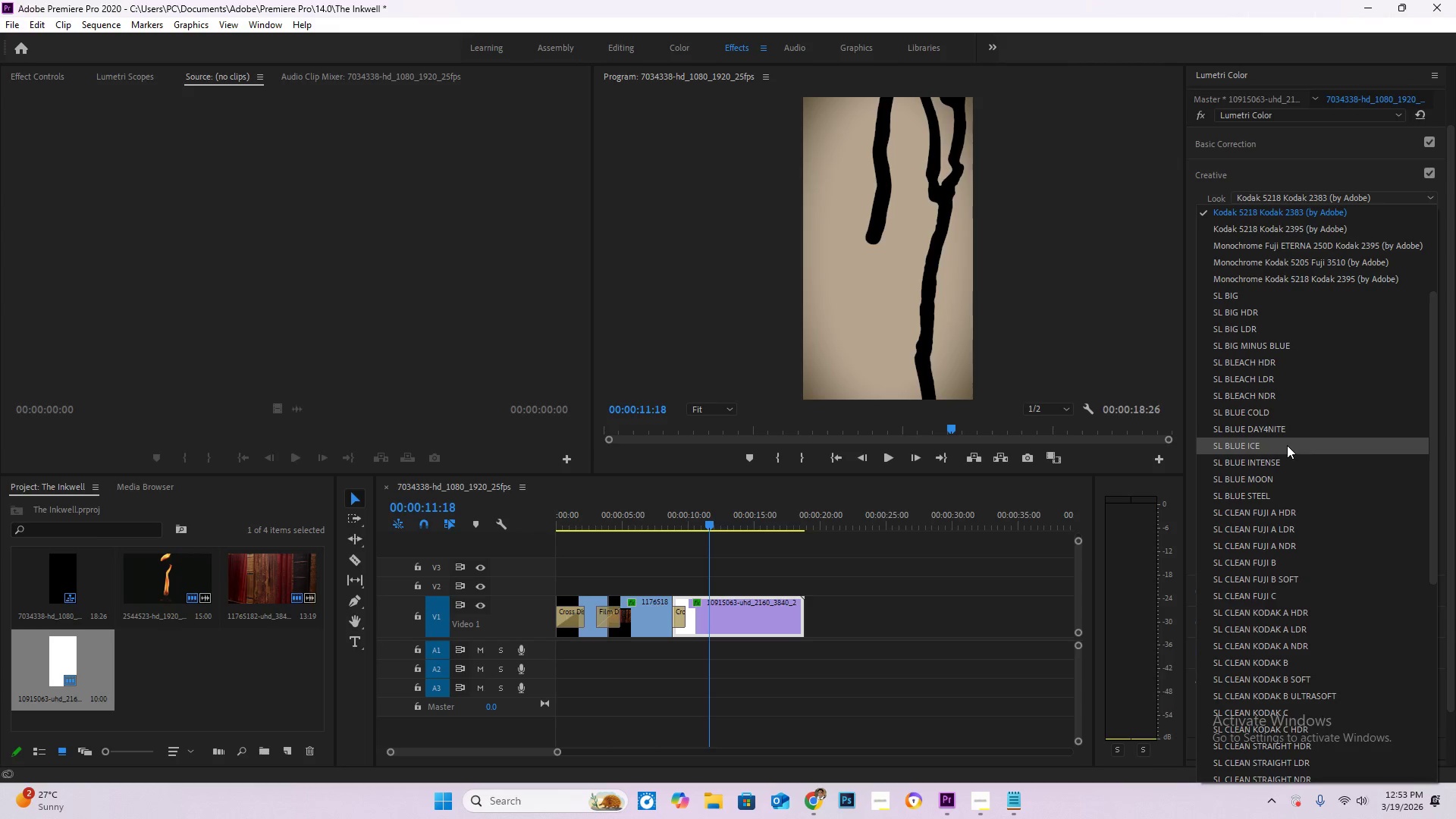 
scroll: coordinate [1304, 507], scroll_direction: down, amount: 7.0
 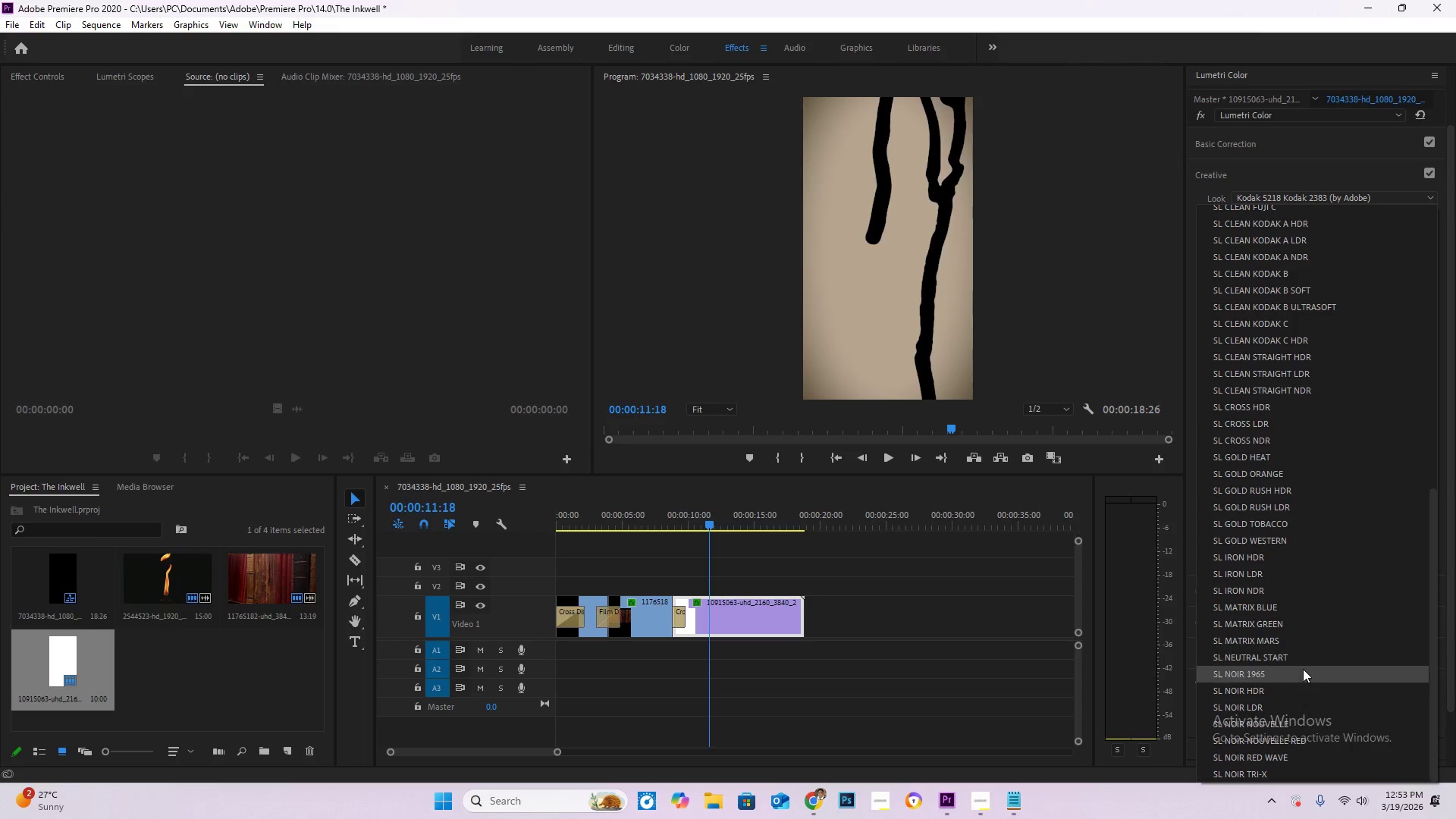 
left_click([1303, 670])
 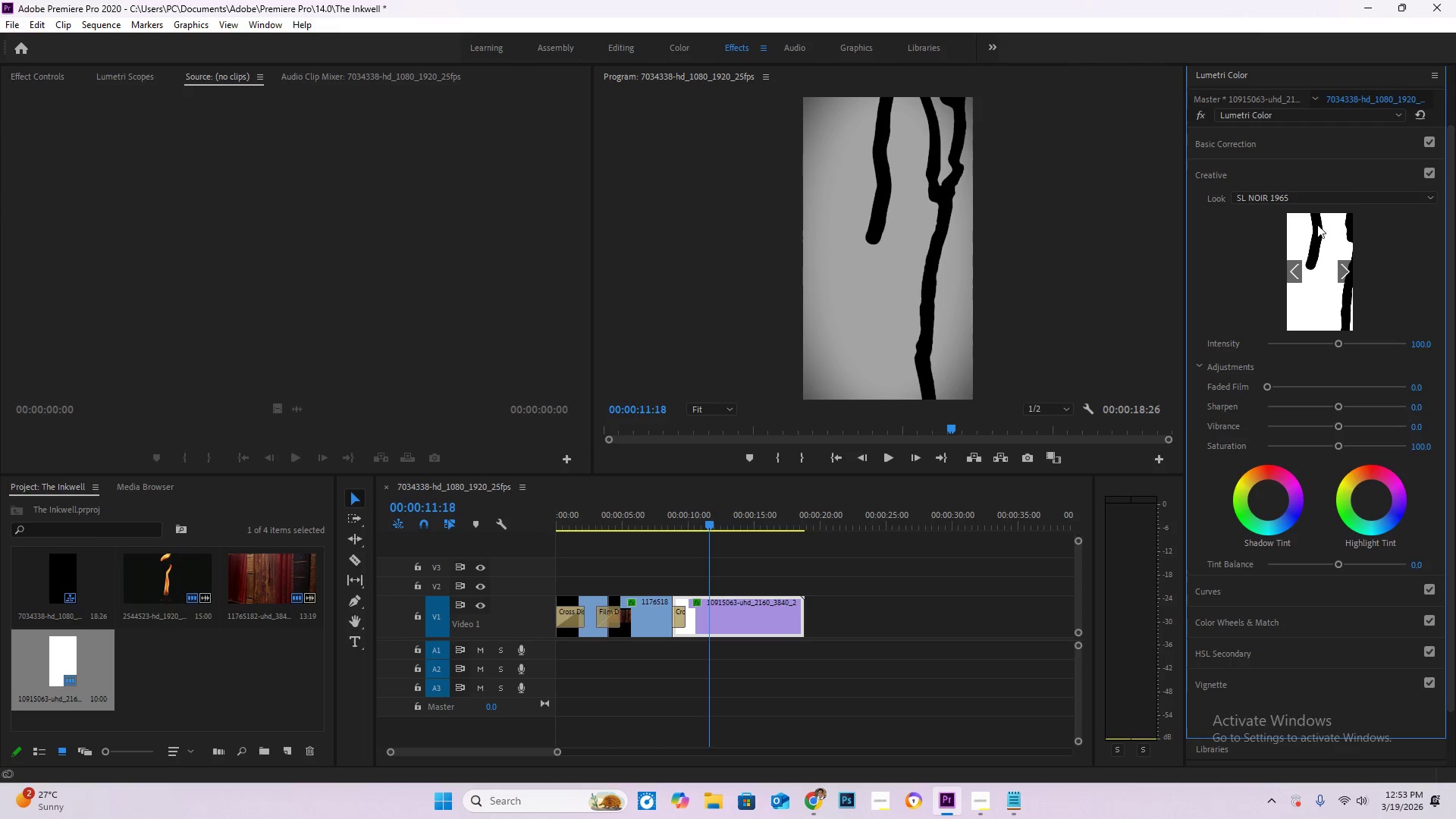 
left_click([1313, 198])
 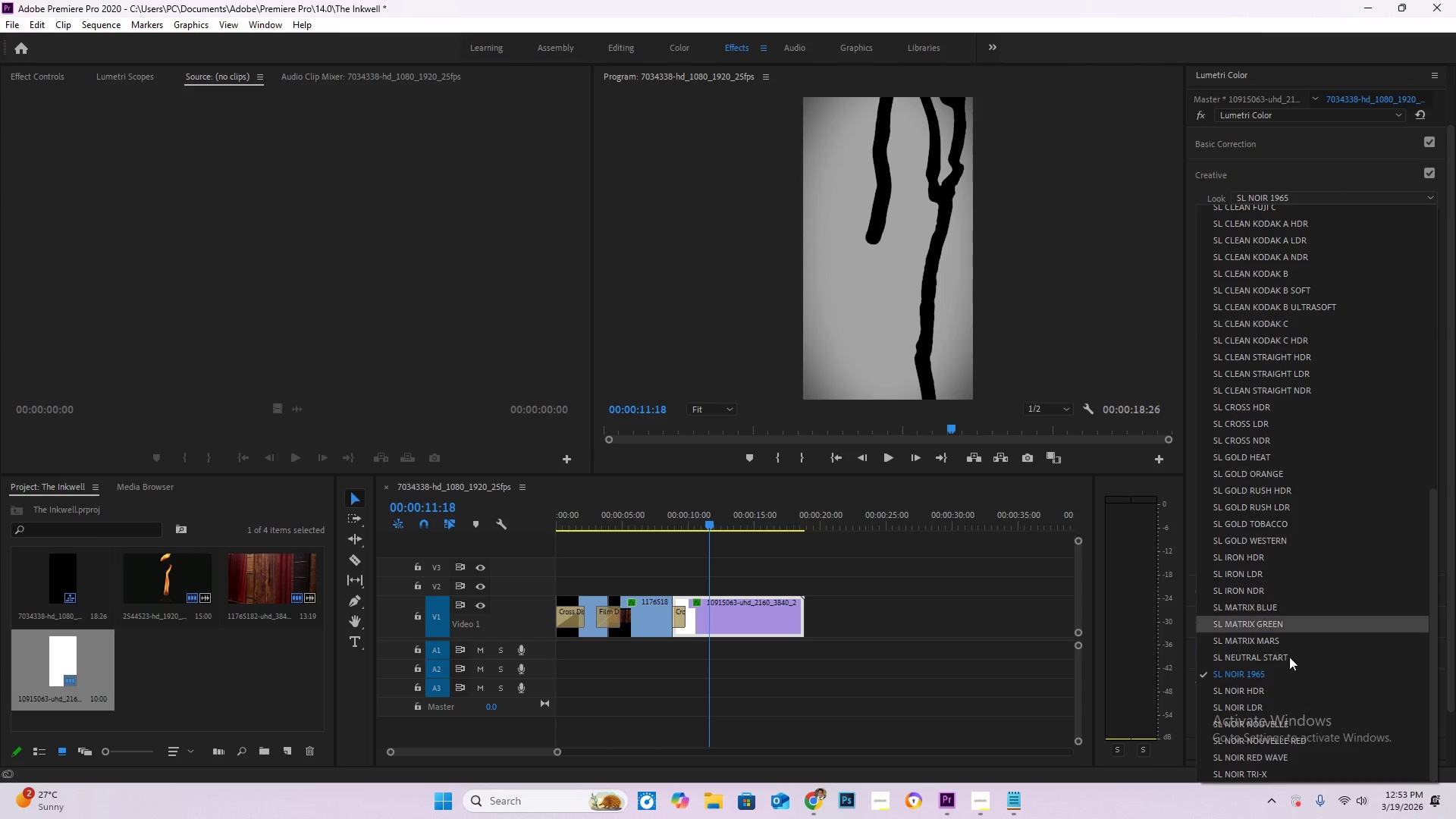 
scroll: coordinate [1300, 666], scroll_direction: down, amount: 4.0
 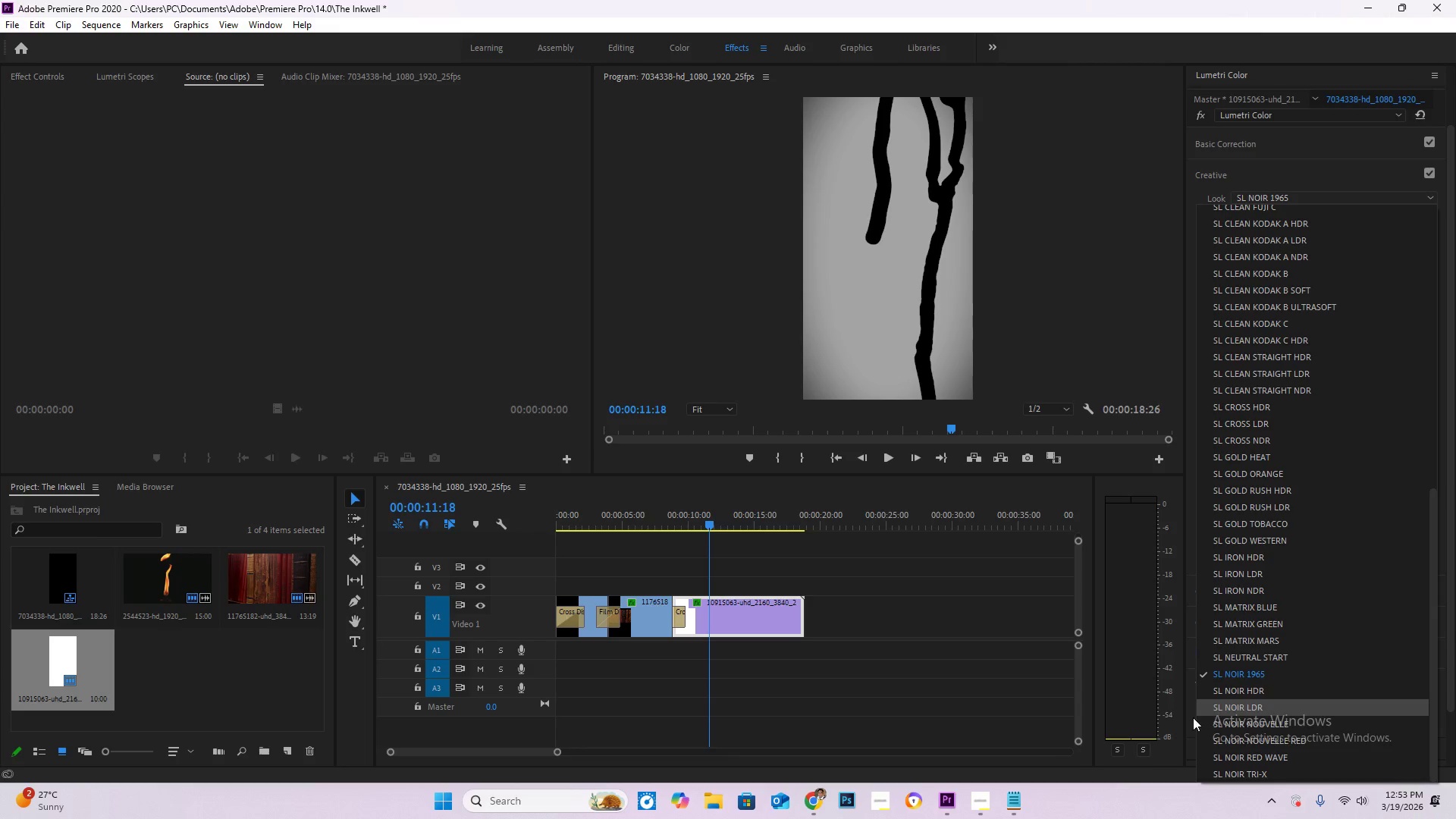 
wait(11.96)
 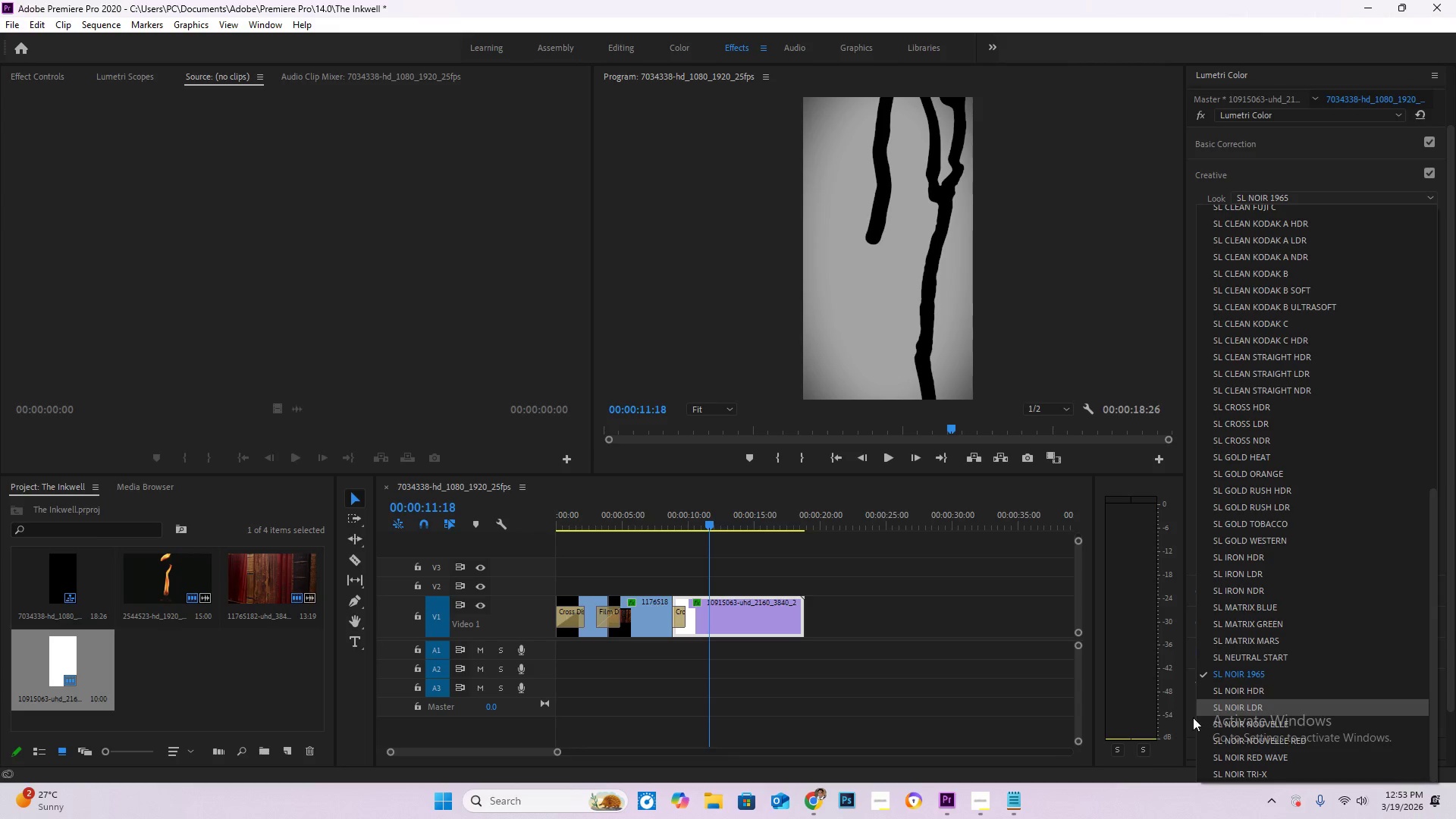 
scroll: coordinate [1241, 714], scroll_direction: down, amount: 1.0
 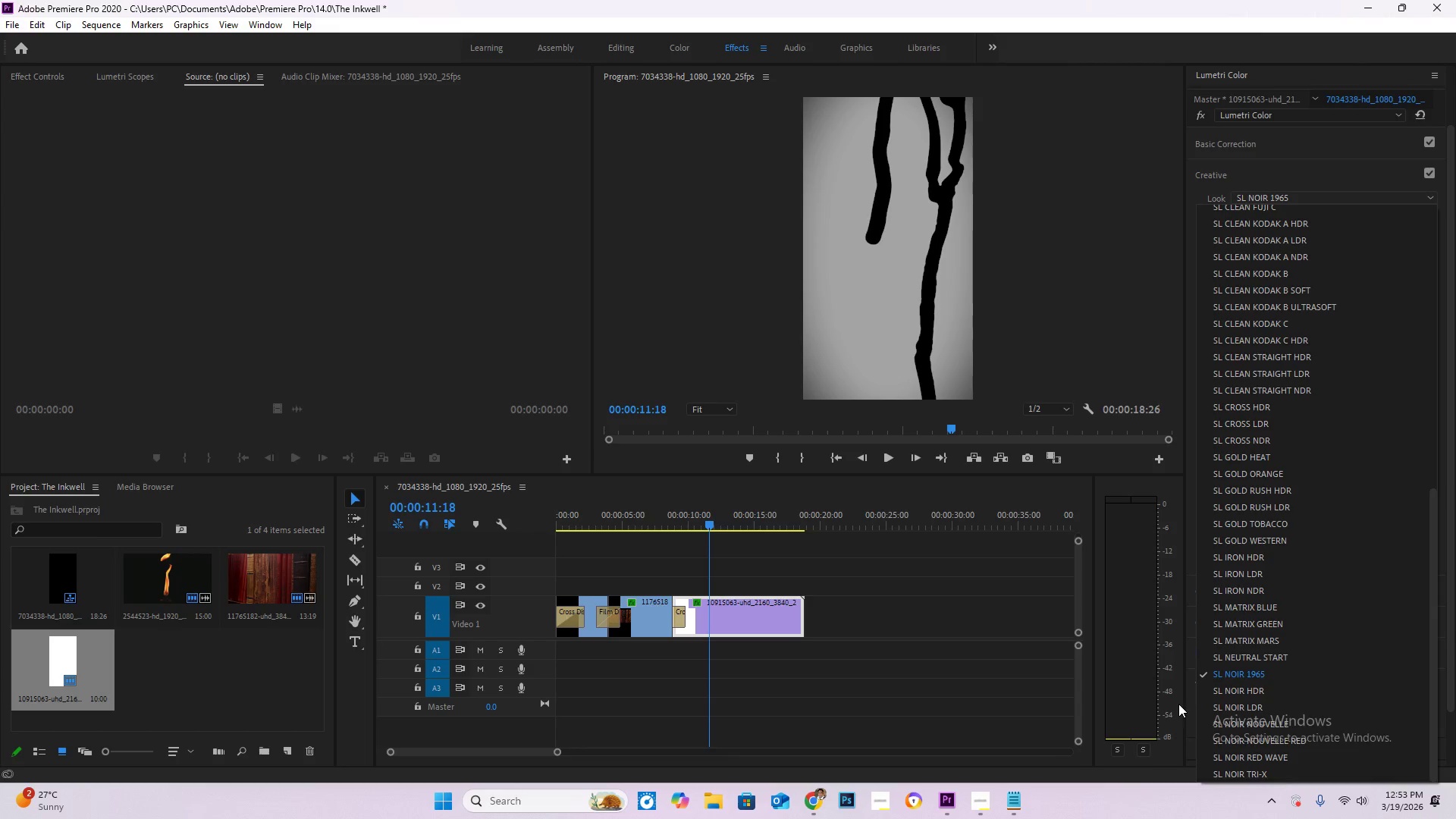 
wait(5.91)
 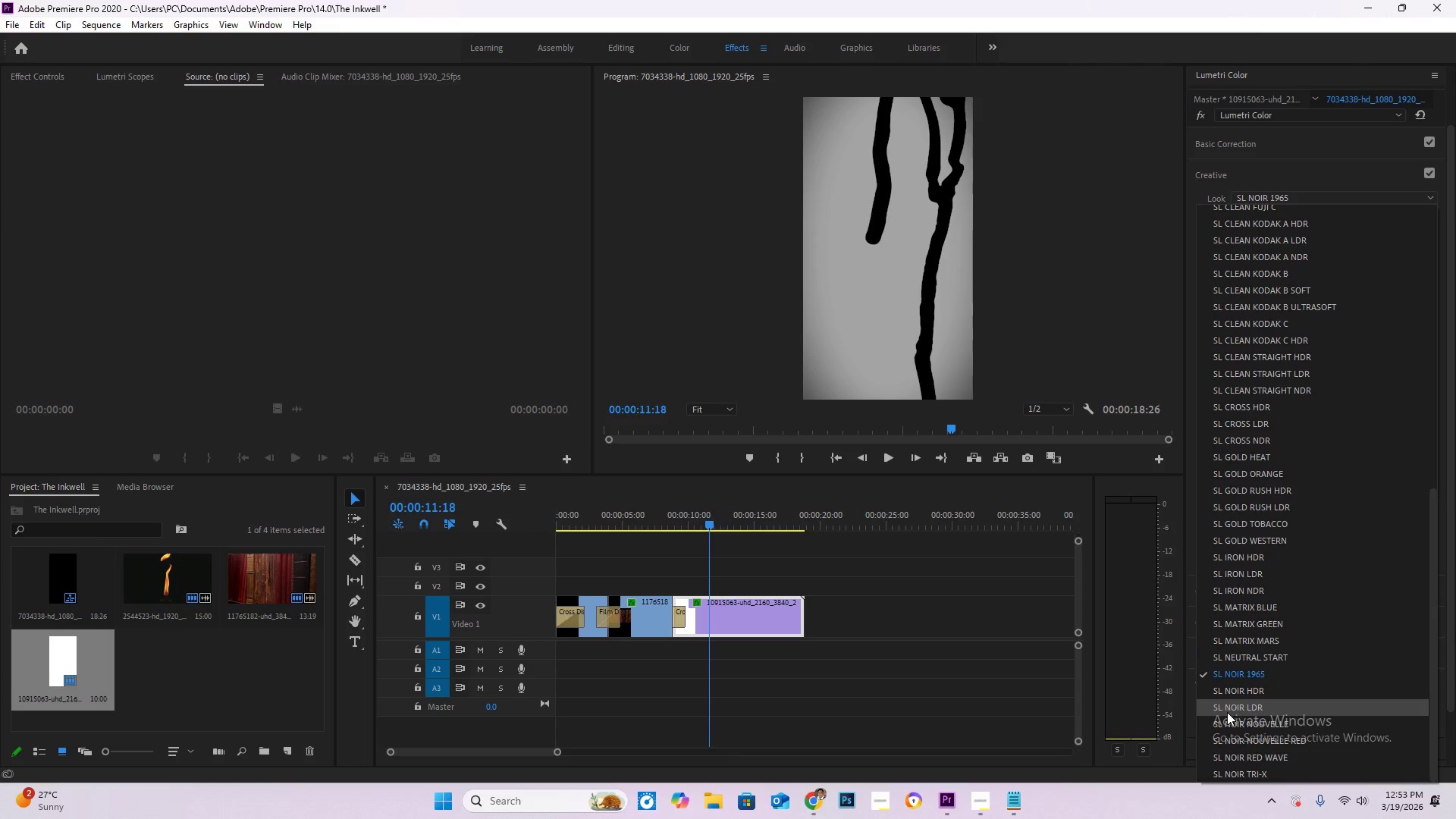 
scroll: coordinate [1193, 703], scroll_direction: down, amount: 2.0
 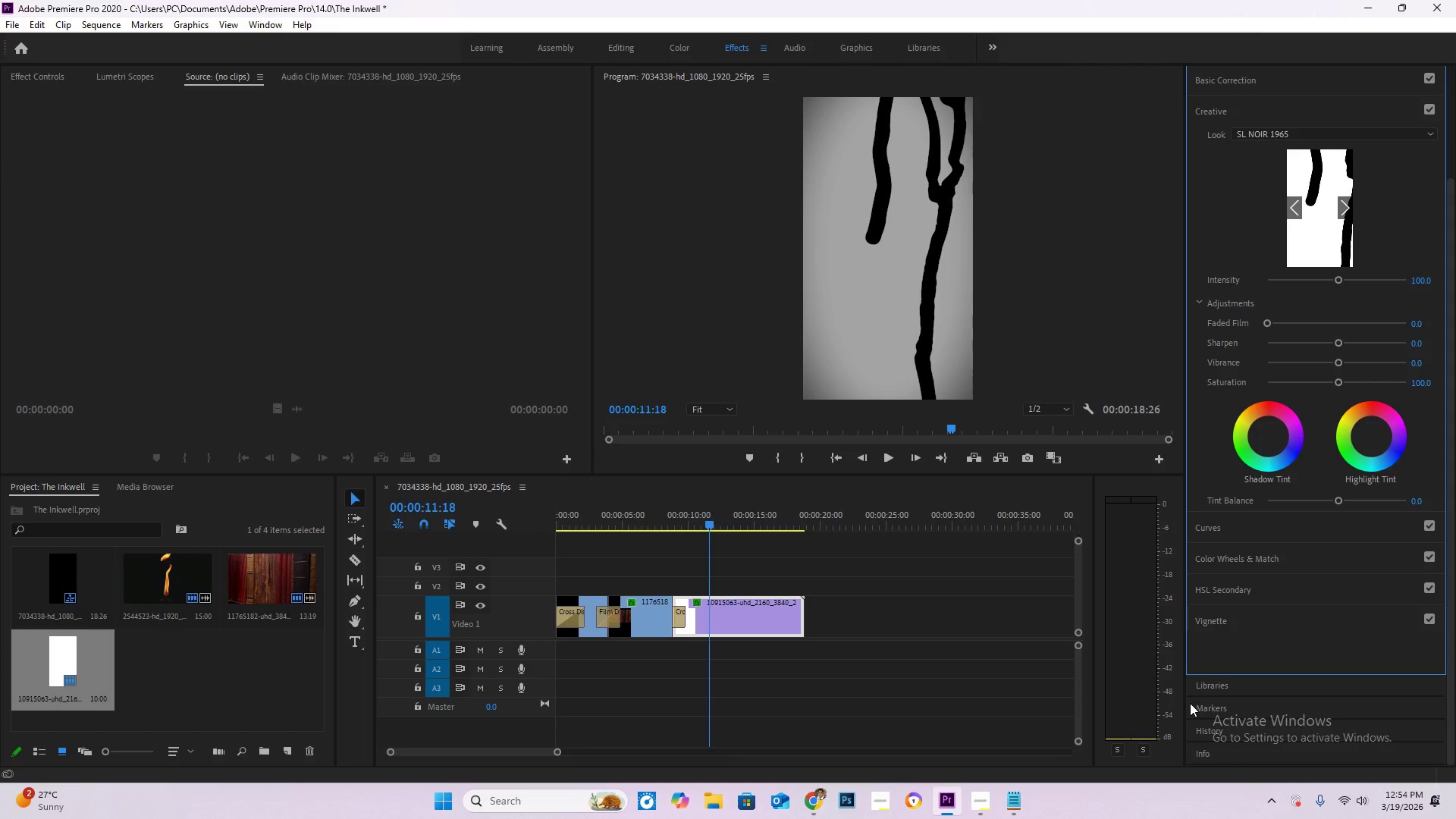 
wait(6.33)
 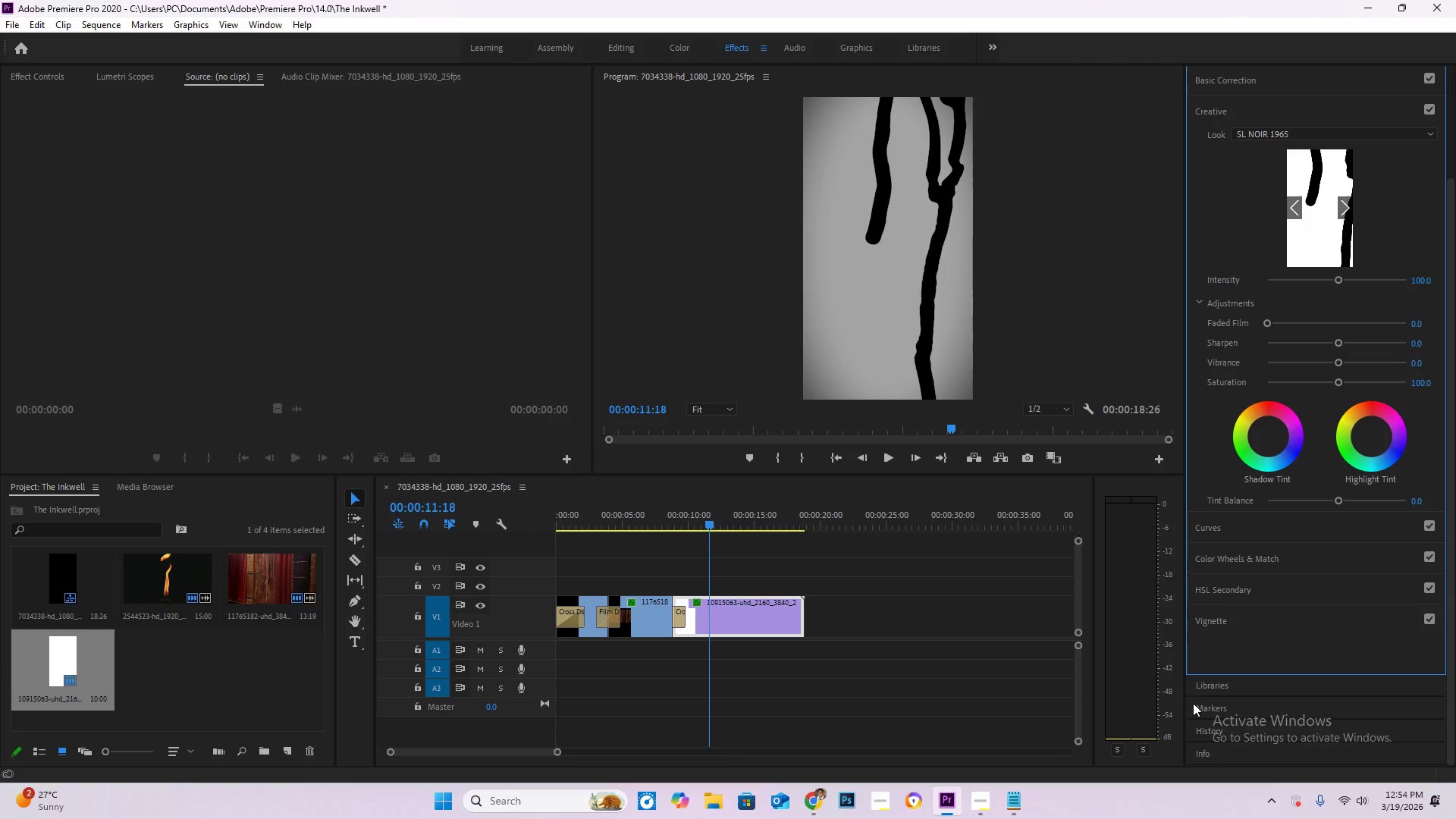 
scroll: coordinate [1186, 701], scroll_direction: down, amount: 1.0
 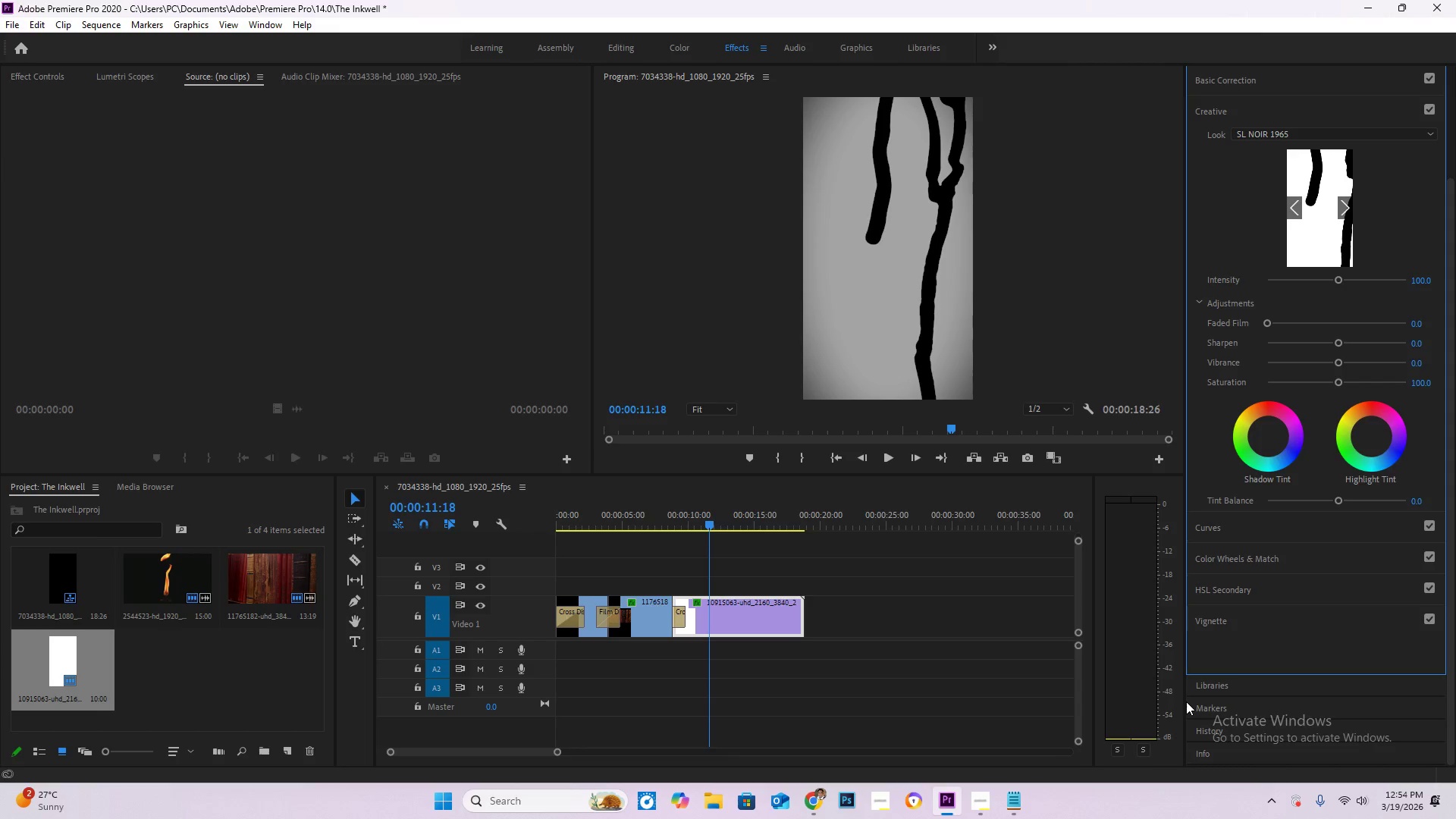 
scroll: coordinate [1185, 701], scroll_direction: up, amount: 3.0
 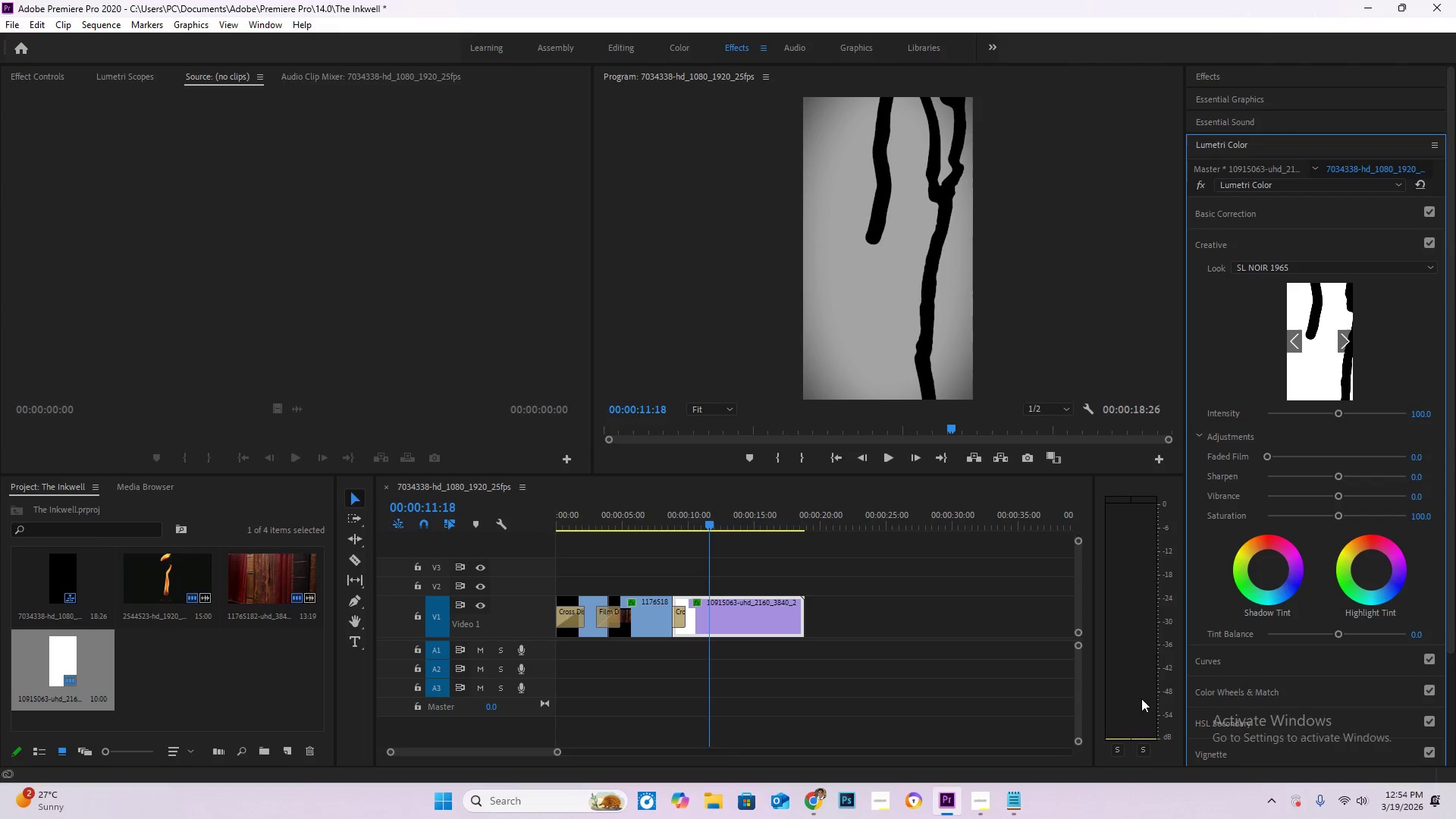 
scroll: coordinate [1138, 698], scroll_direction: down, amount: 2.0
 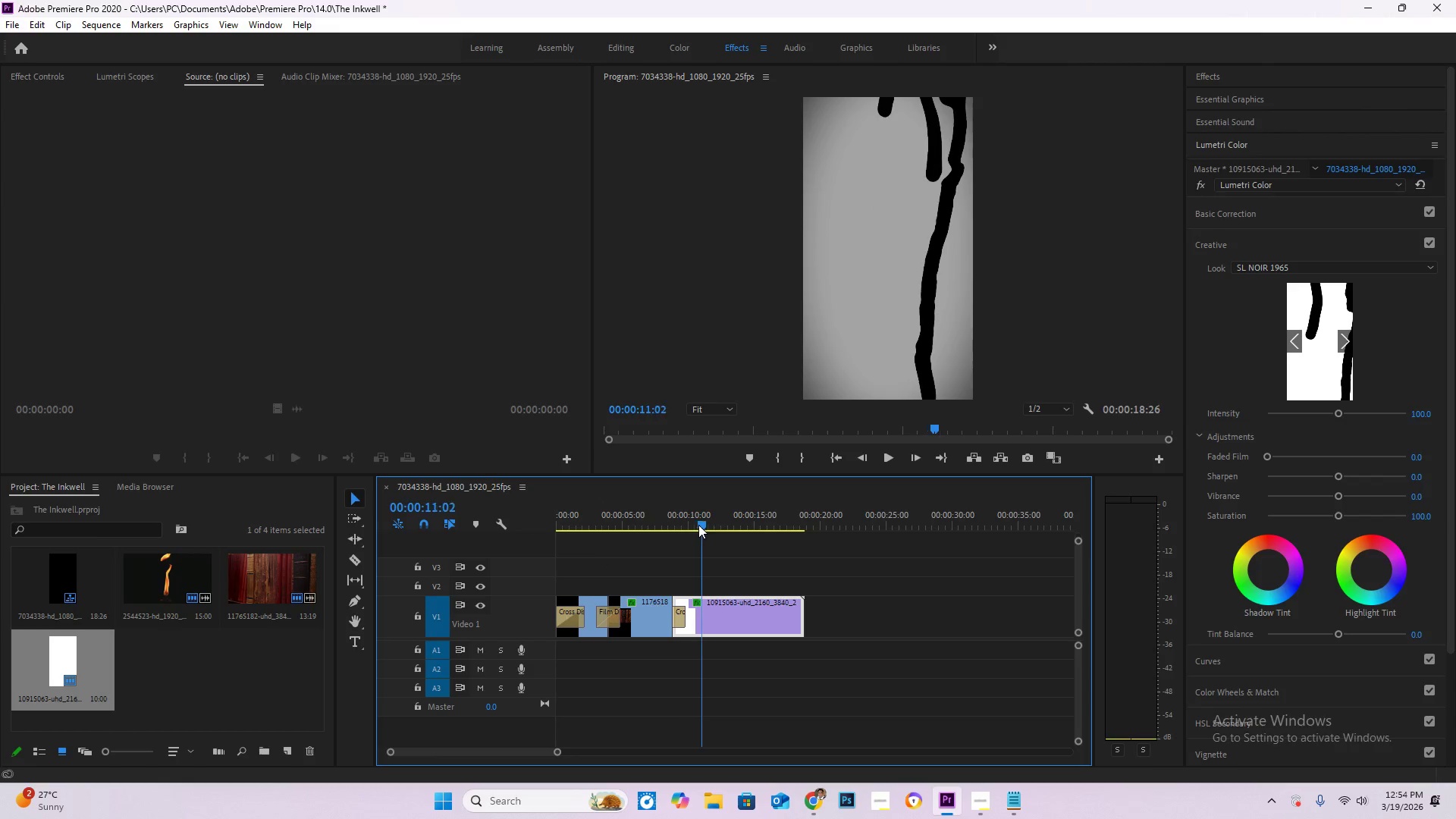 
wait(5.22)
 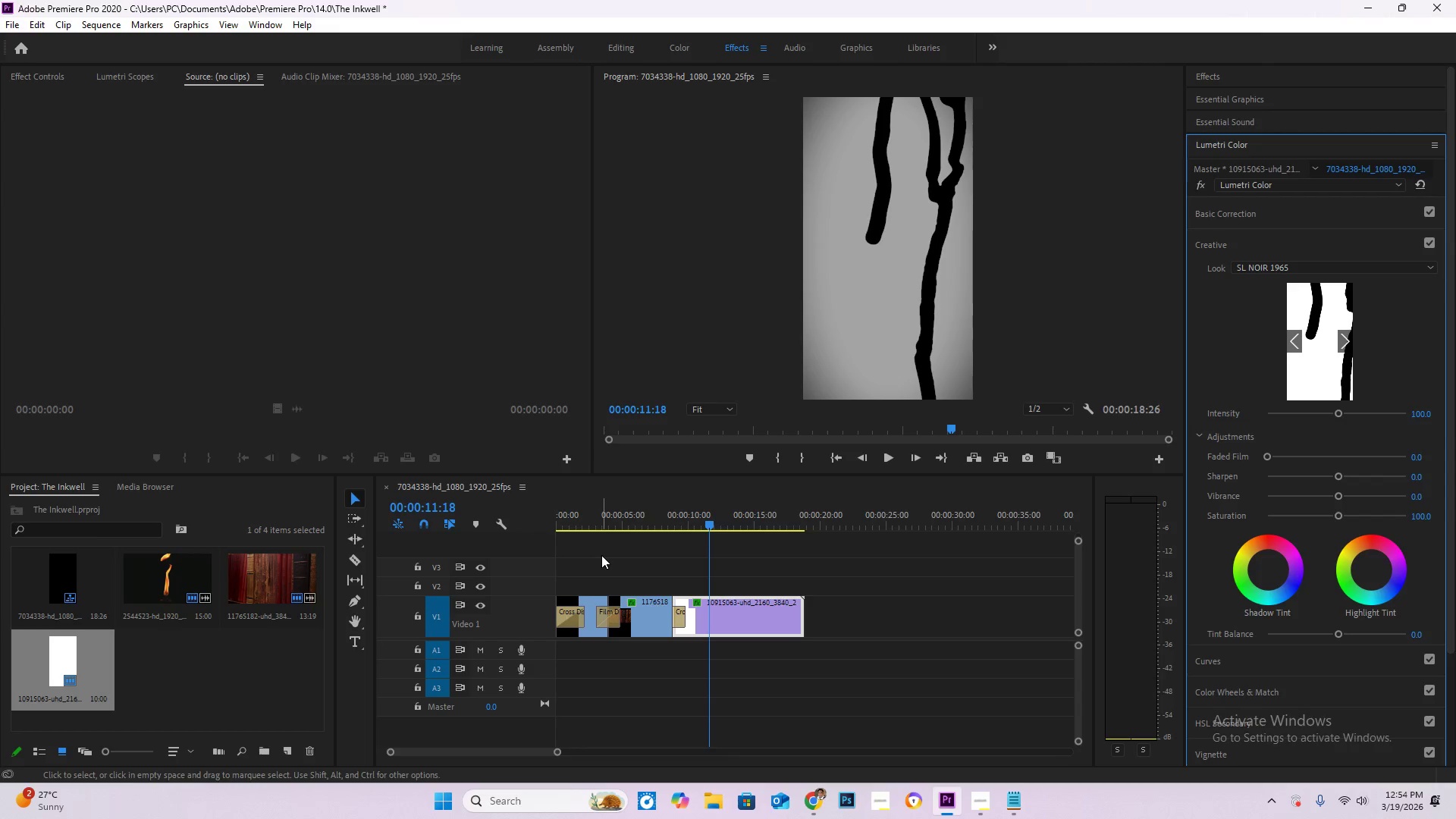 
left_click([1275, 271])
 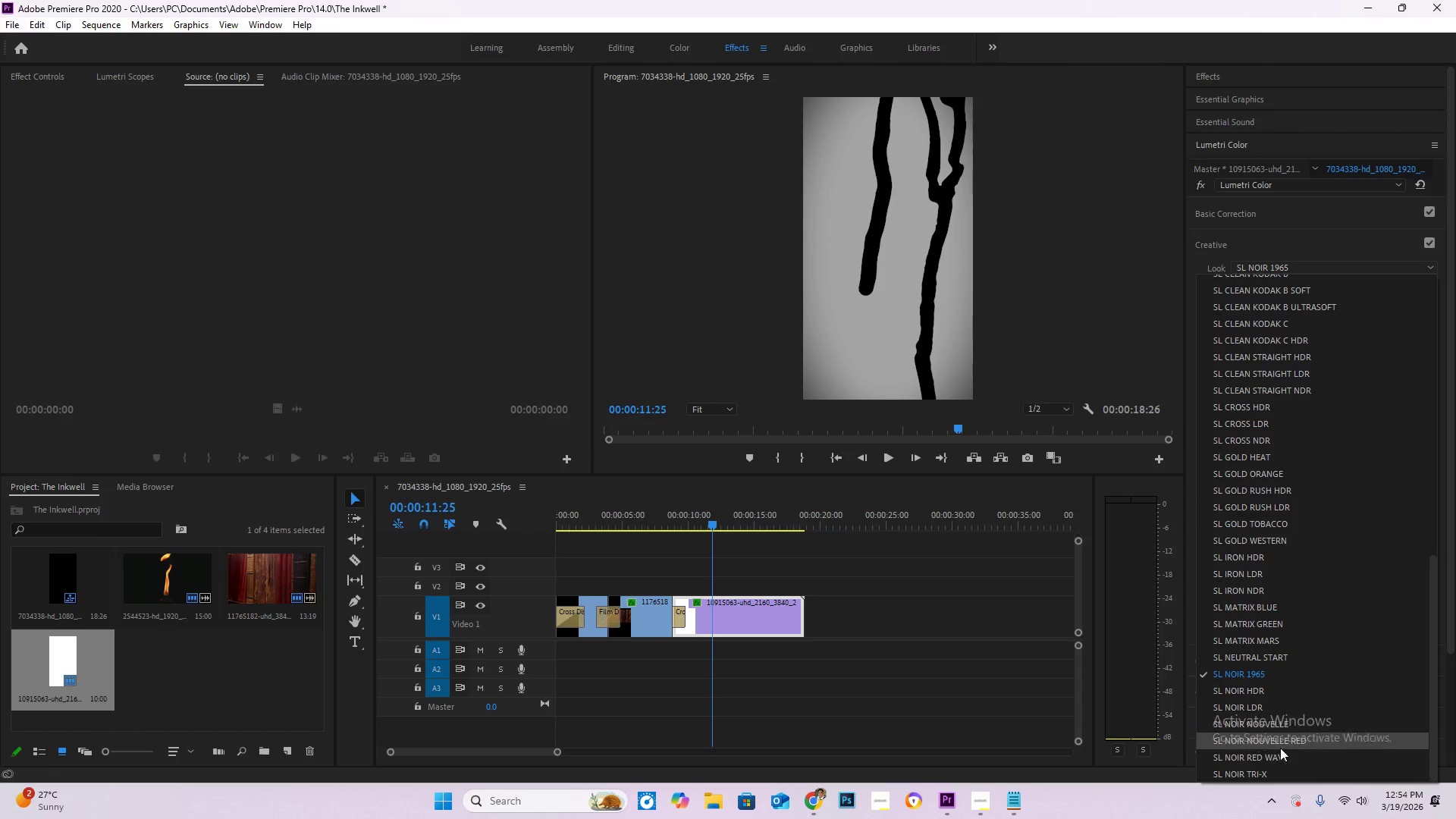 
scroll: coordinate [1303, 610], scroll_direction: up, amount: 4.0
 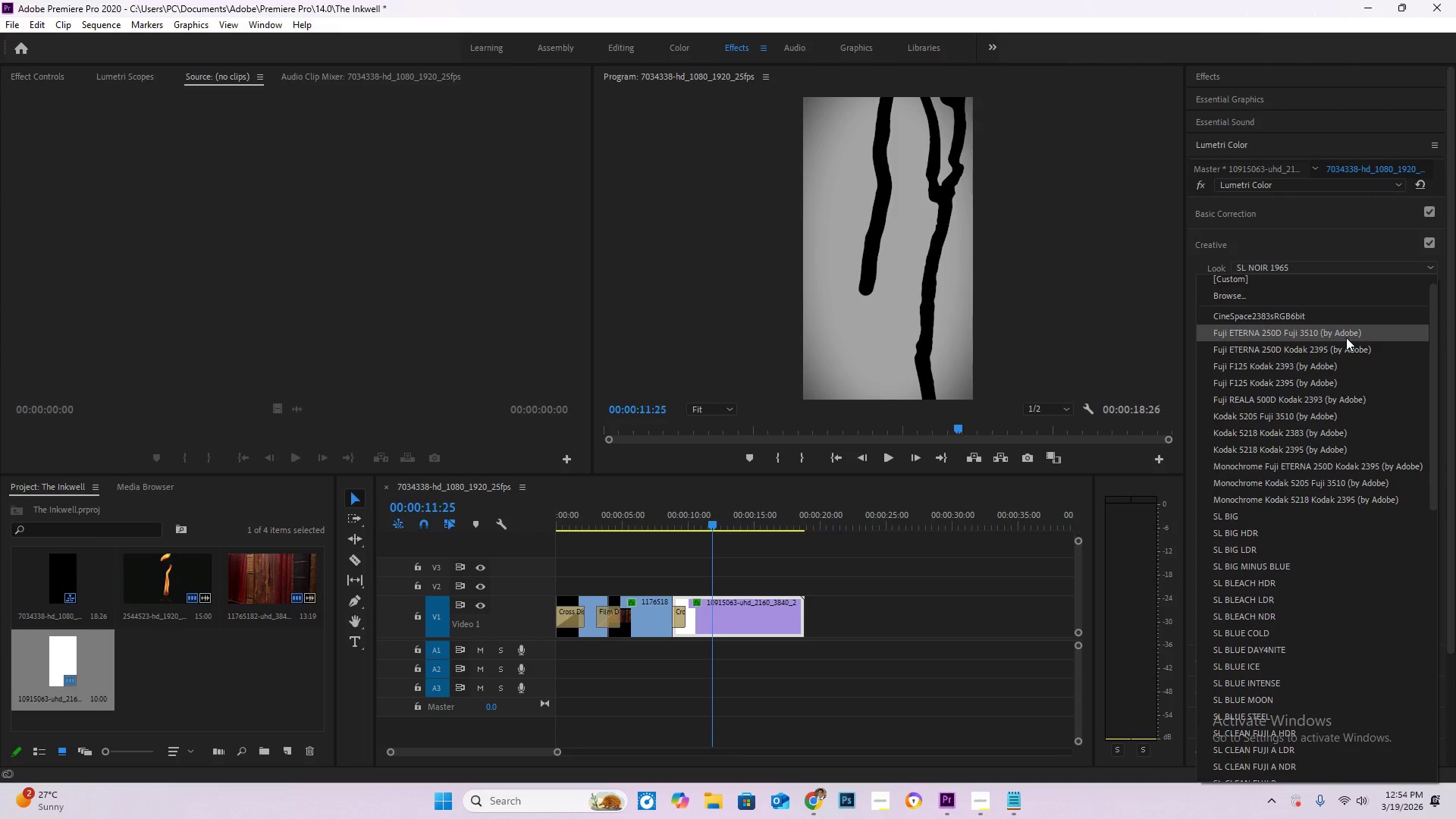 
left_click([1328, 345])
 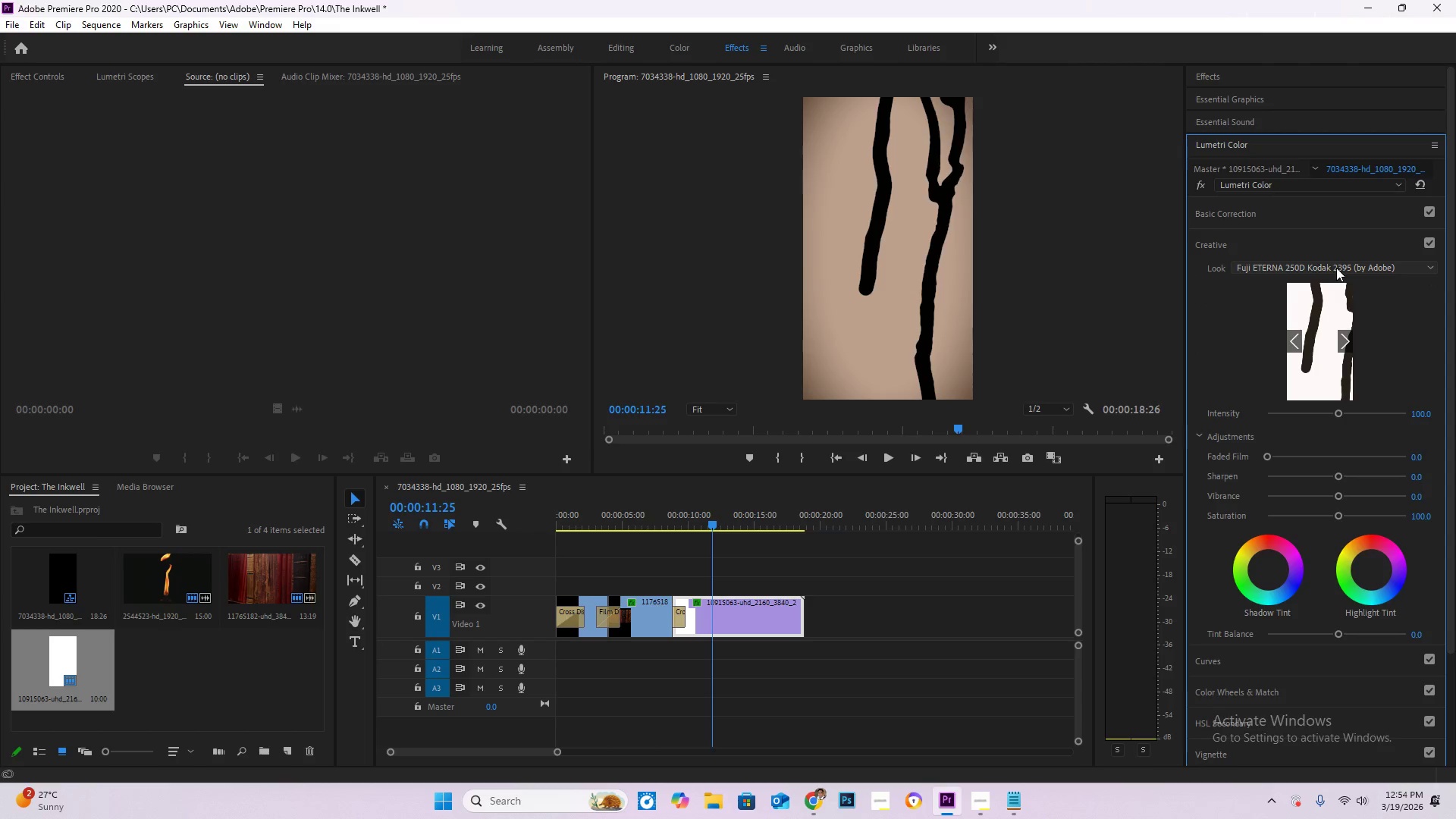 
left_click([1336, 268])
 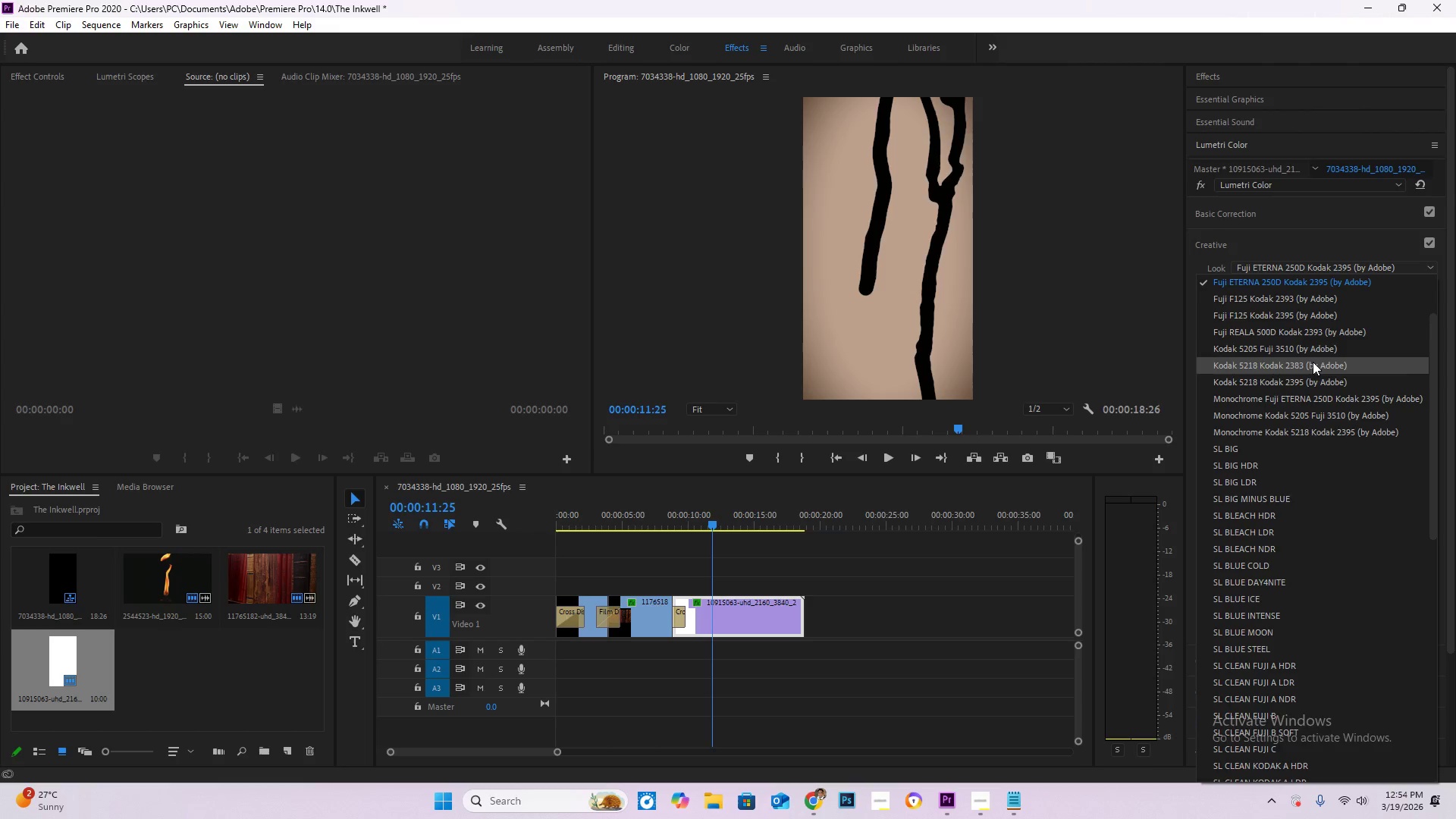 
left_click([1290, 381])
 